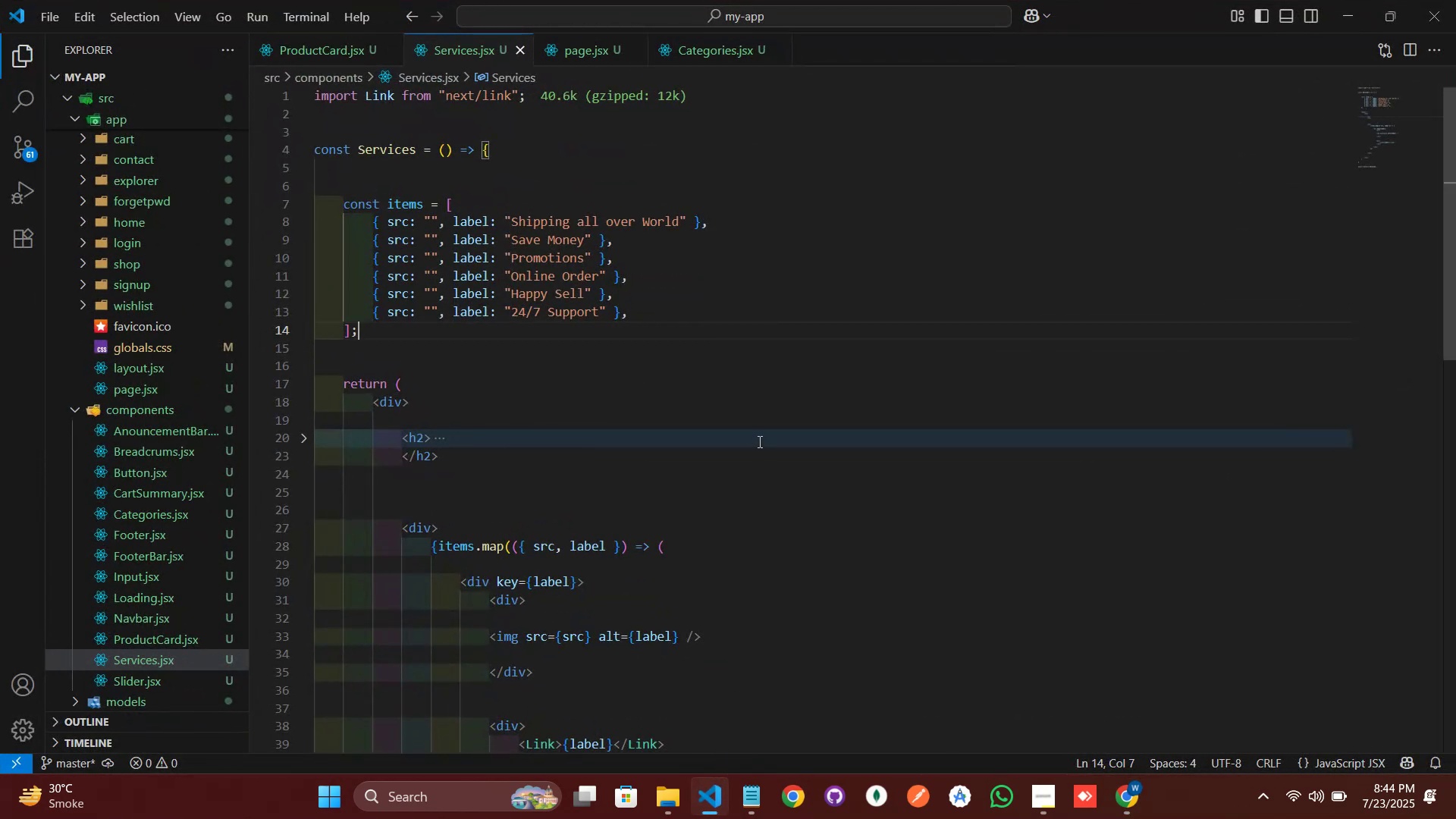 
scroll: coordinate [726, 435], scroll_direction: up, amount: 4.0
 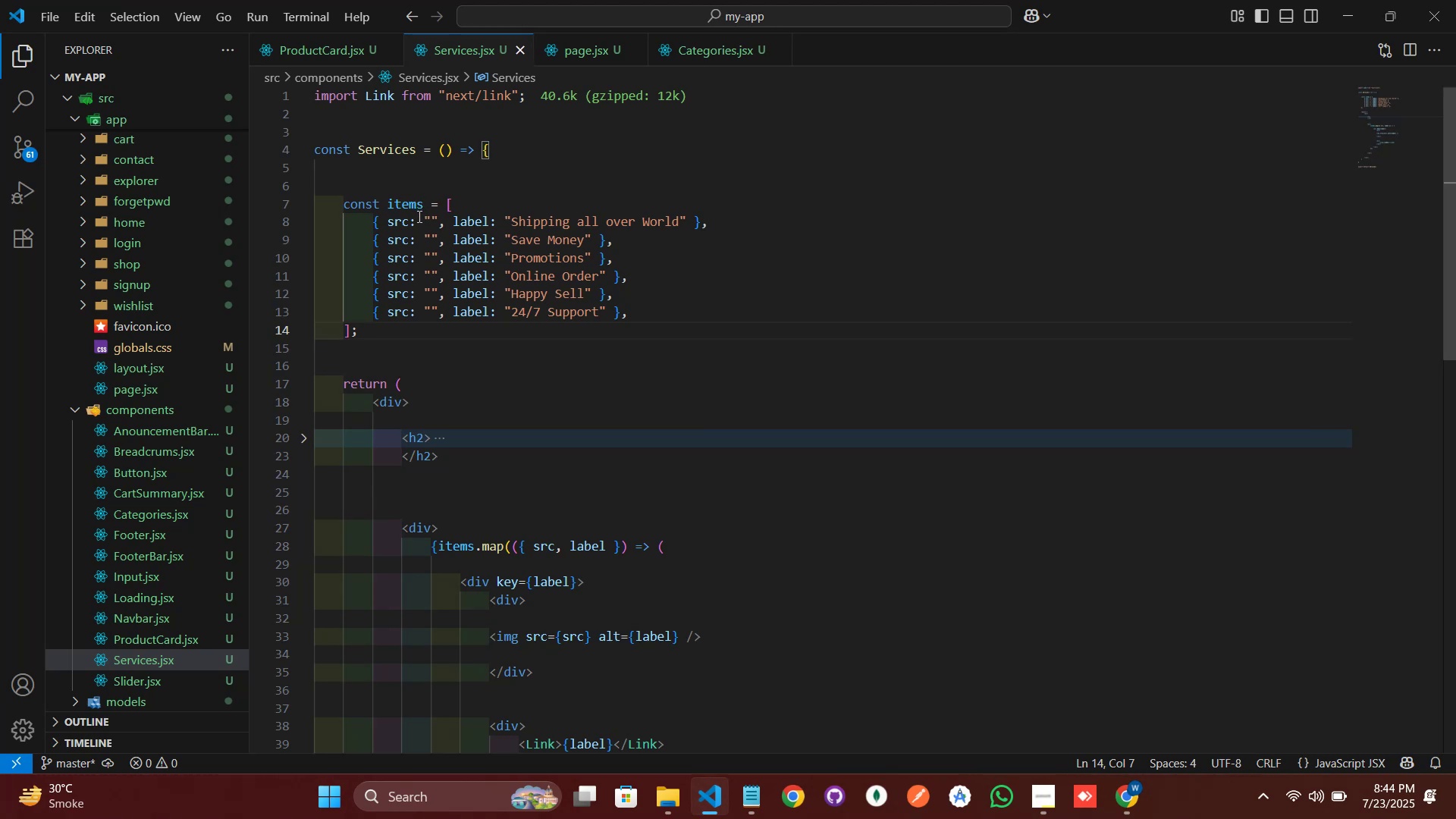 
left_click([426, 218])
 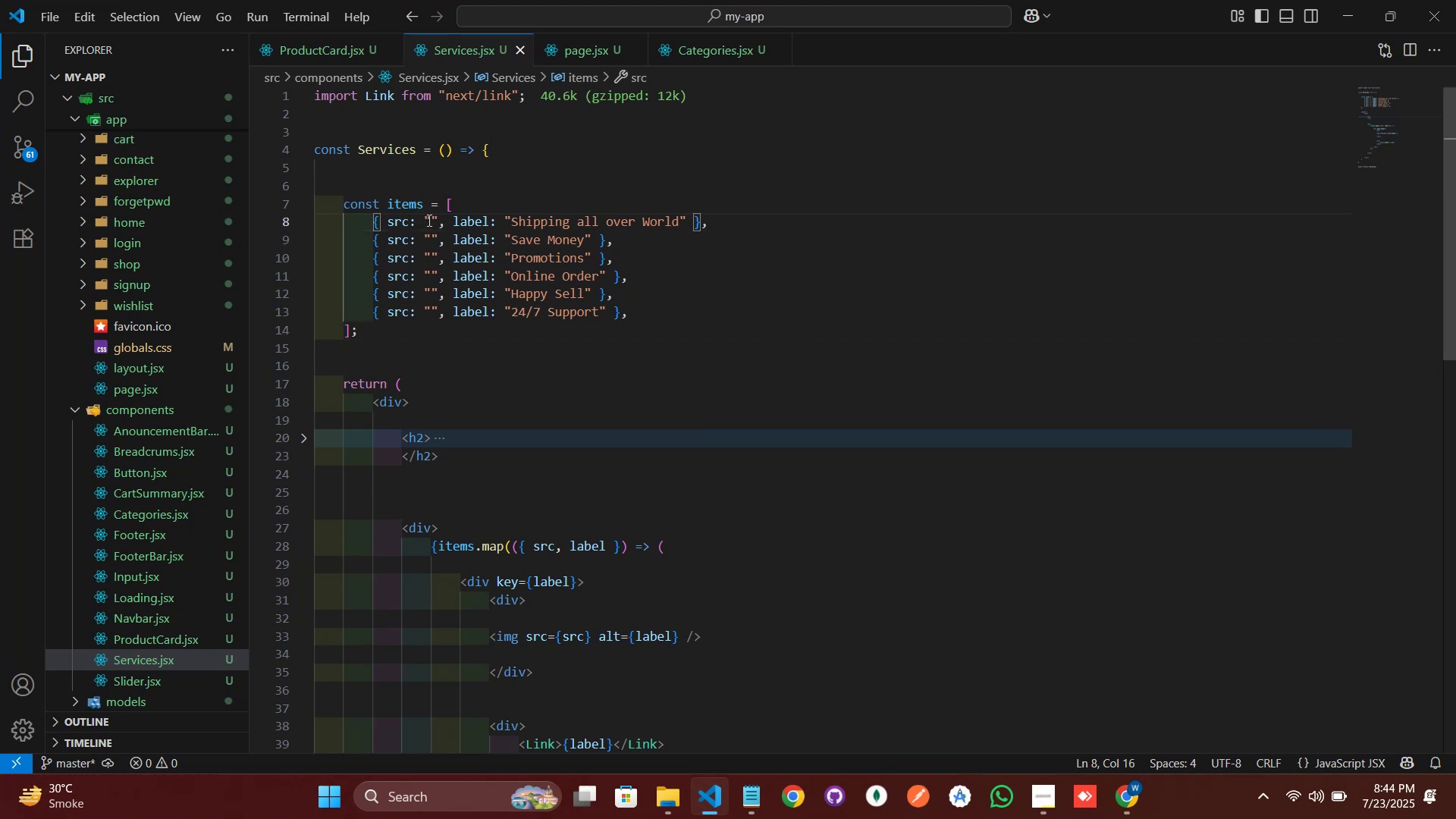 
left_click([429, 220])
 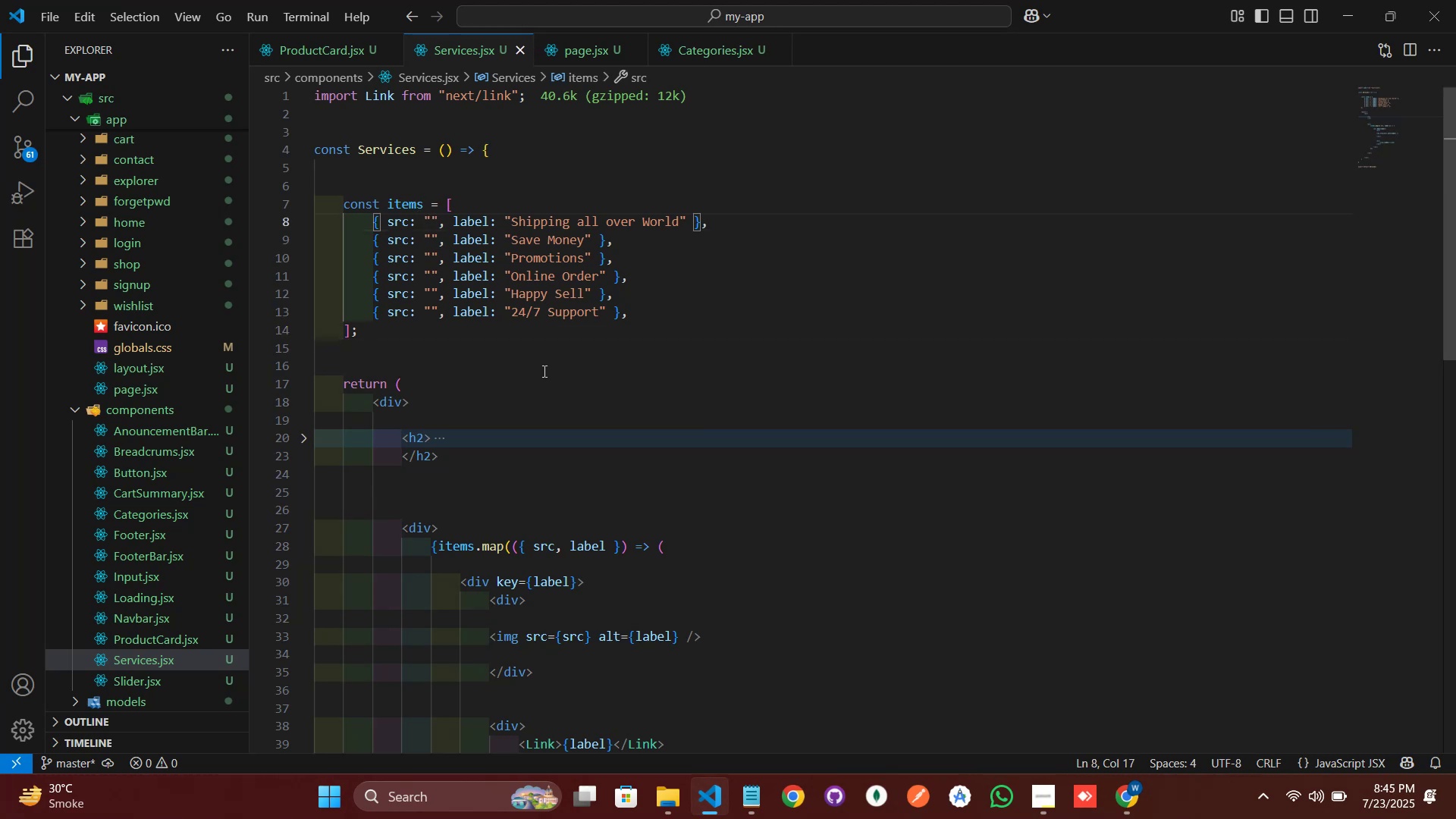 
key(Slash)
 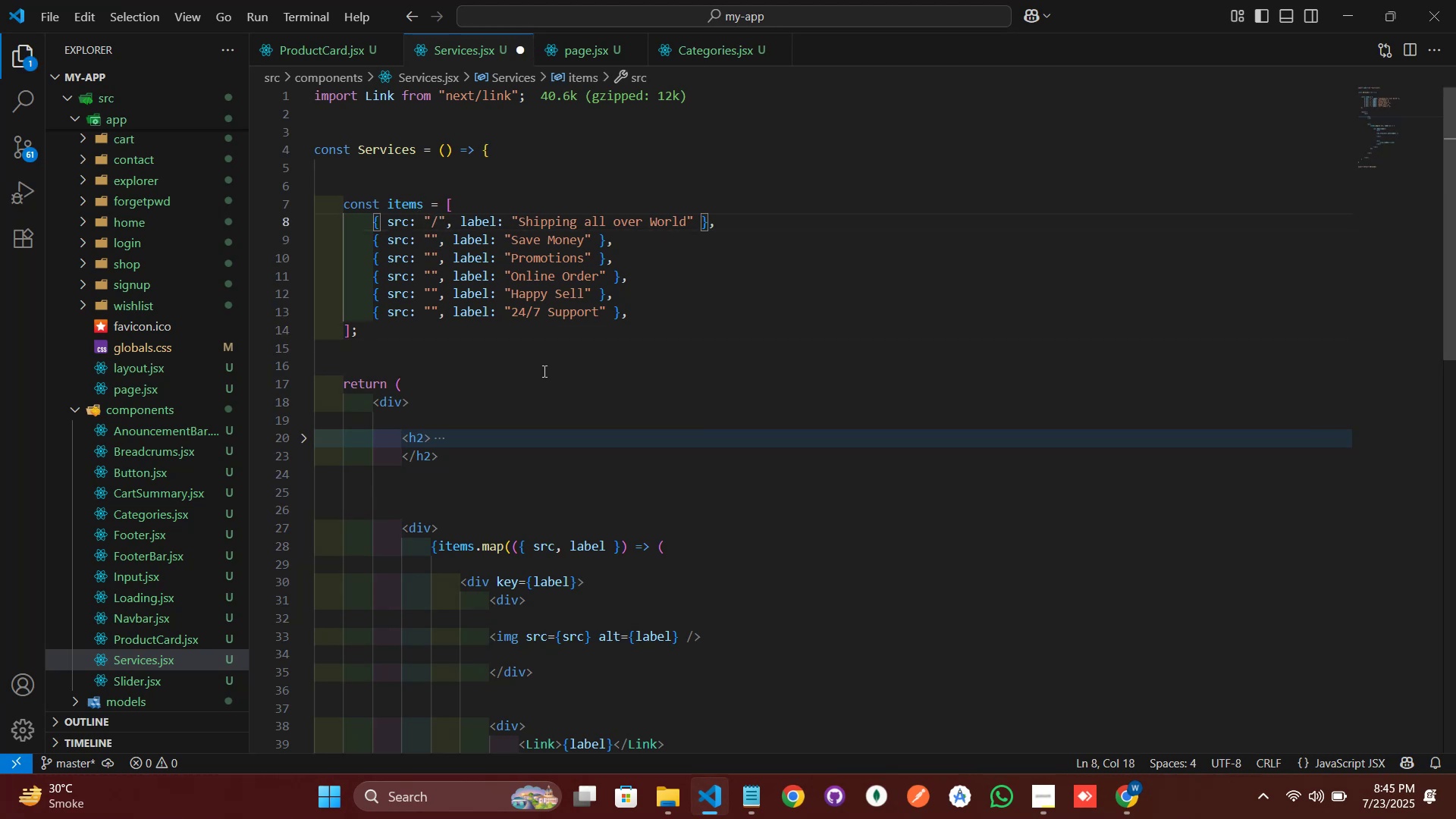 
key(Backspace)
 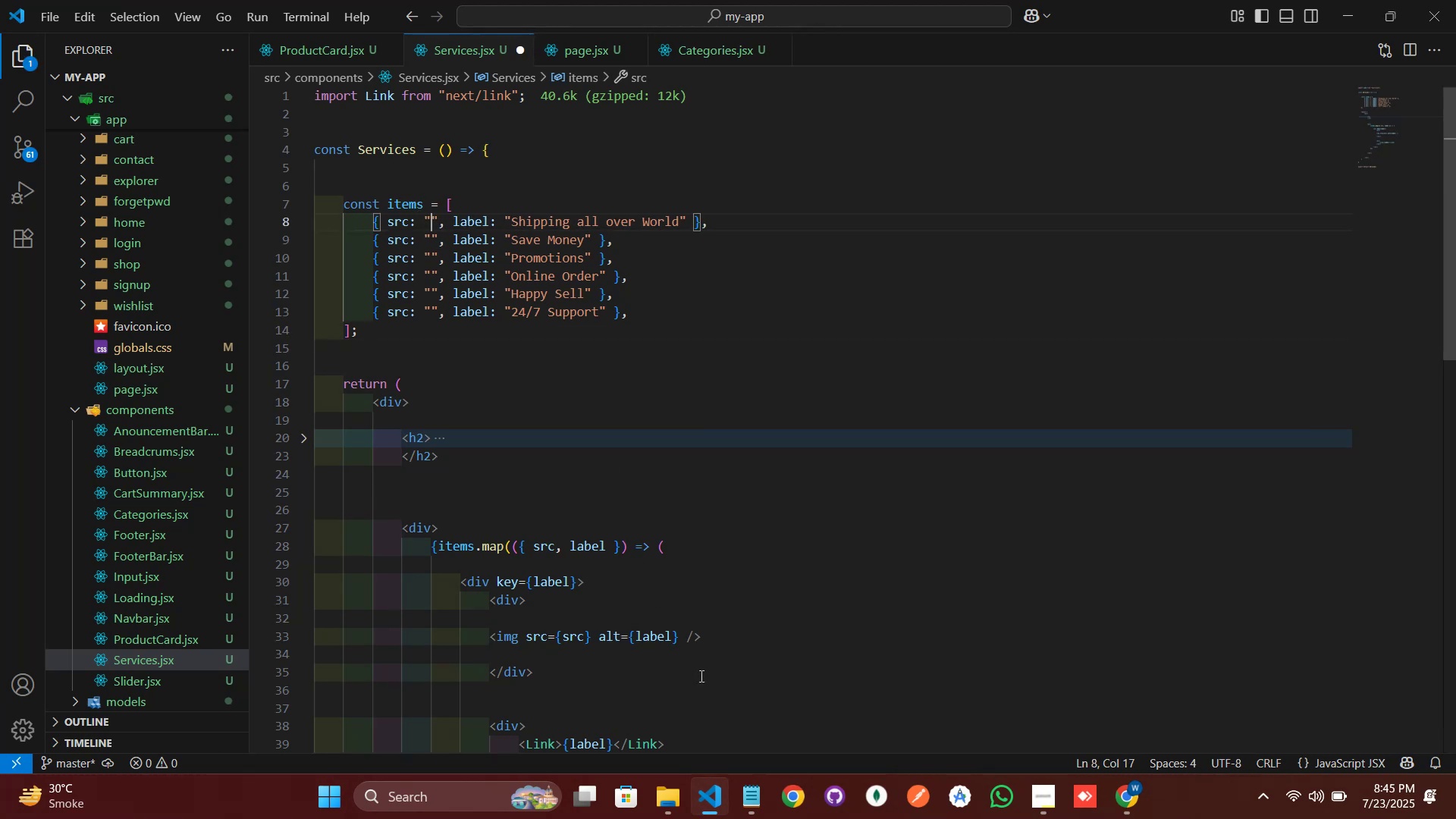 
left_click([708, 808])
 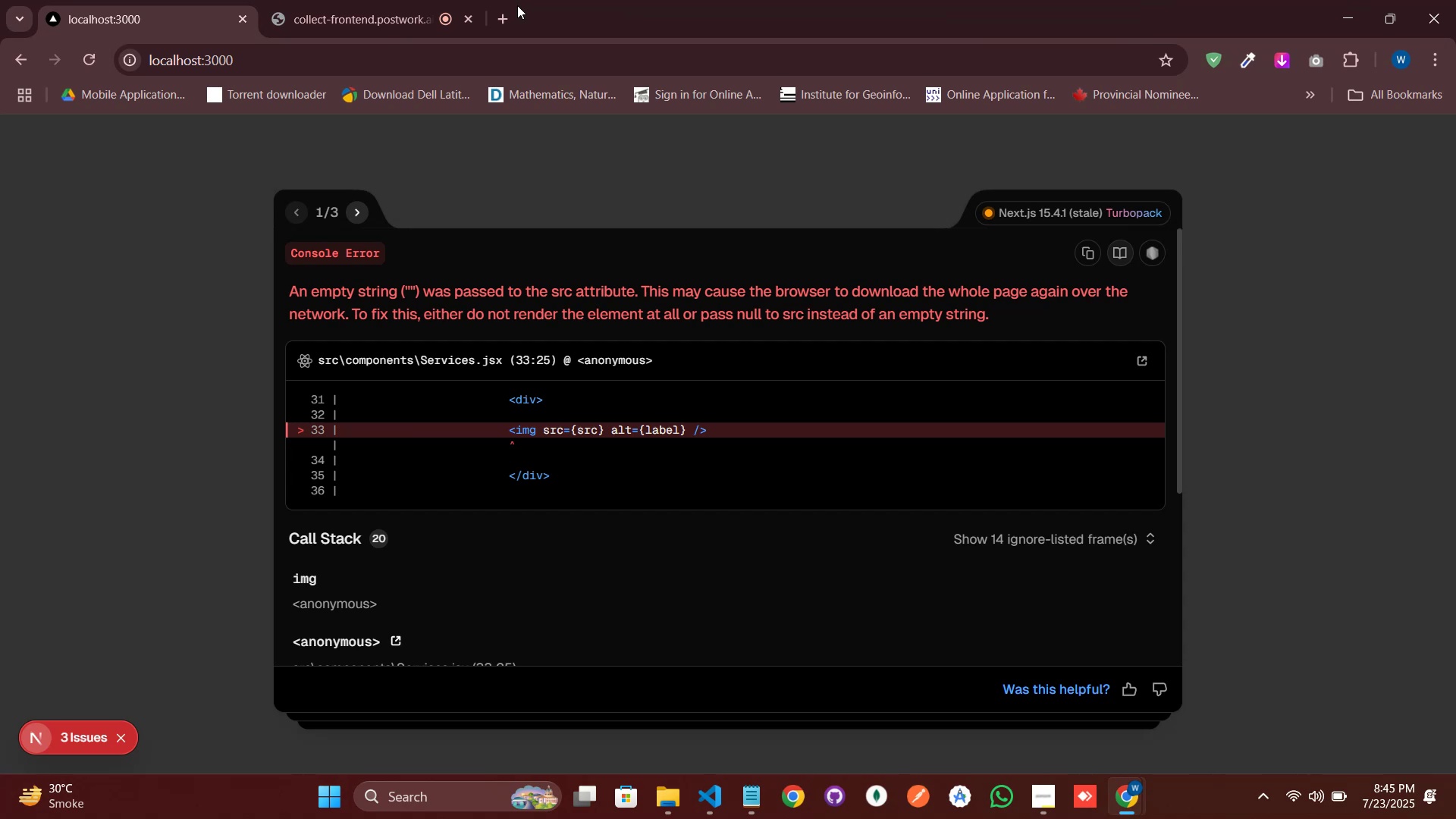 
left_click([501, 0])
 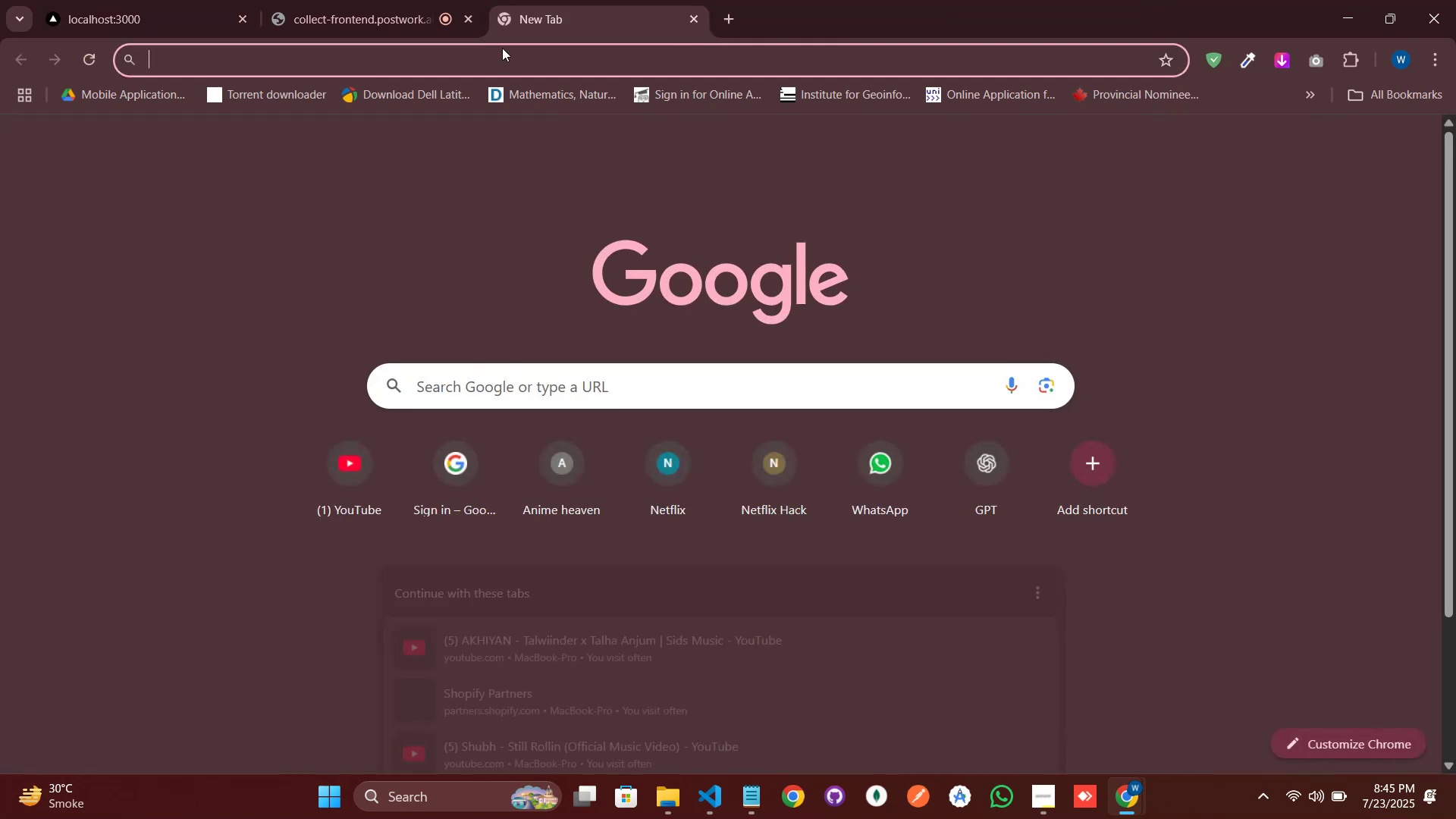 
left_click([502, 50])
 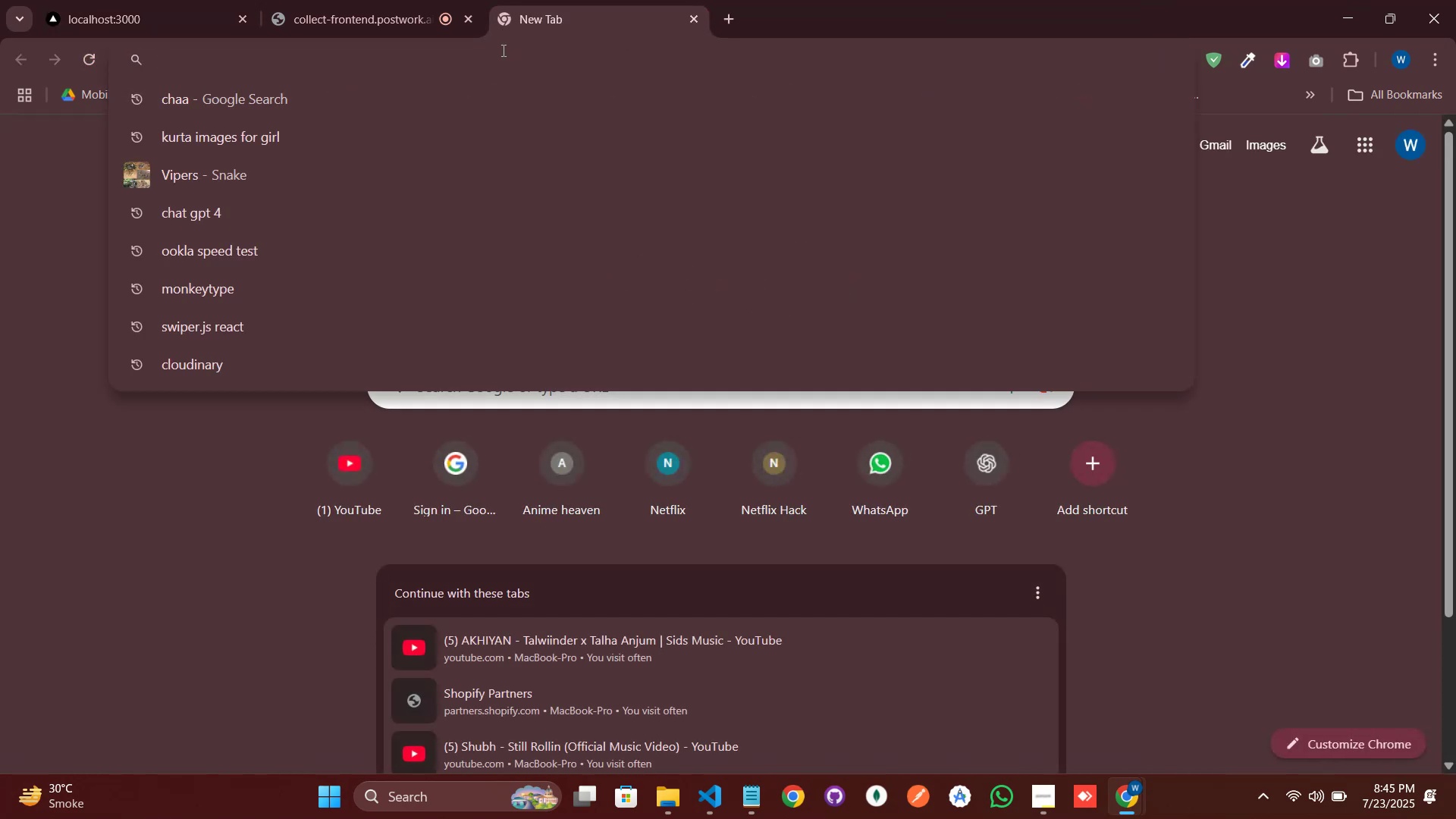 
type(shipping)
key(Backspace)
type(h )
key(Backspace)
key(Backspace)
type(g icon)
key(Backspace)
key(Backspace)
key(Backspace)
key(Backspace)
type(logo )
 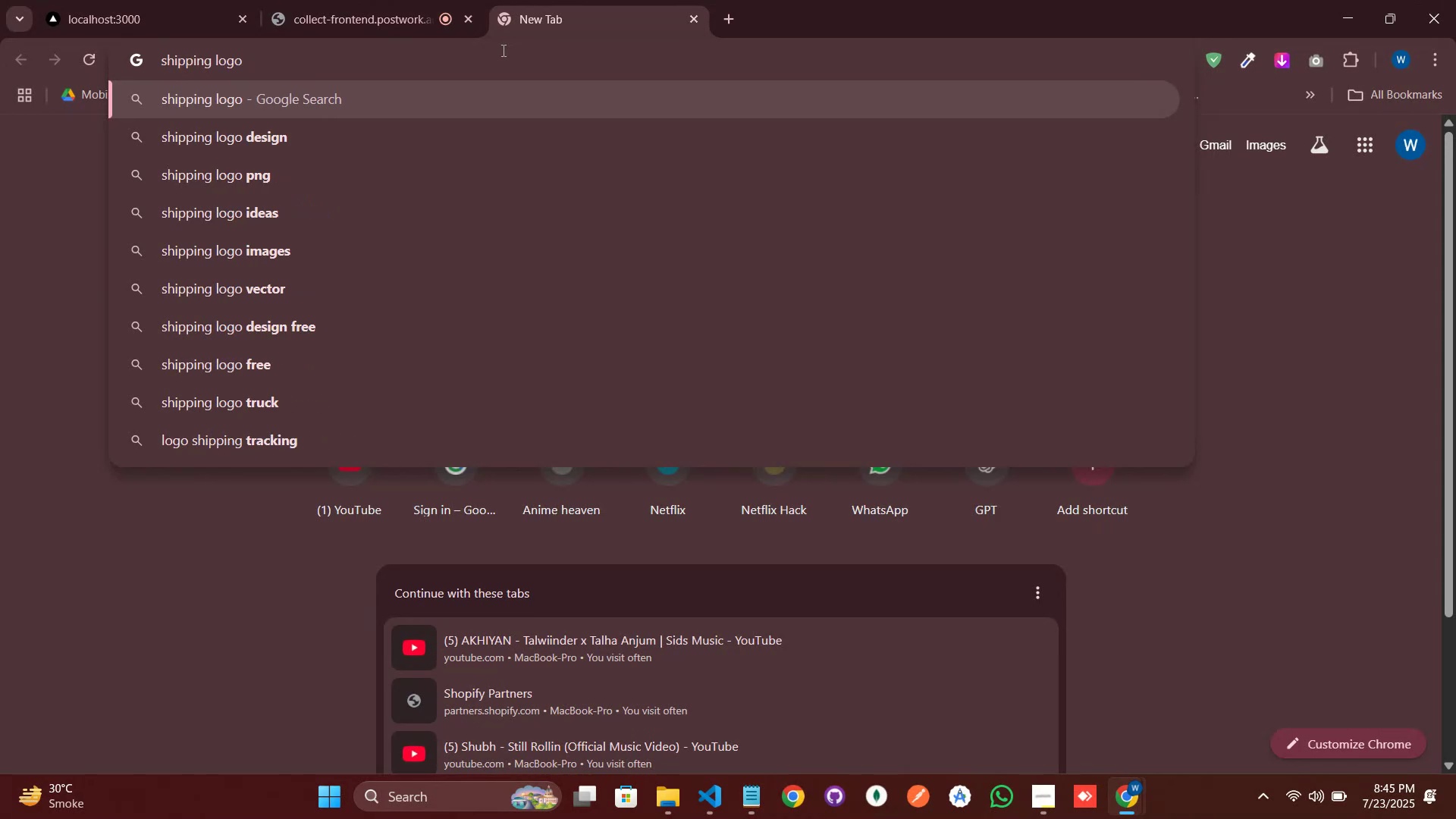 
key(Enter)
 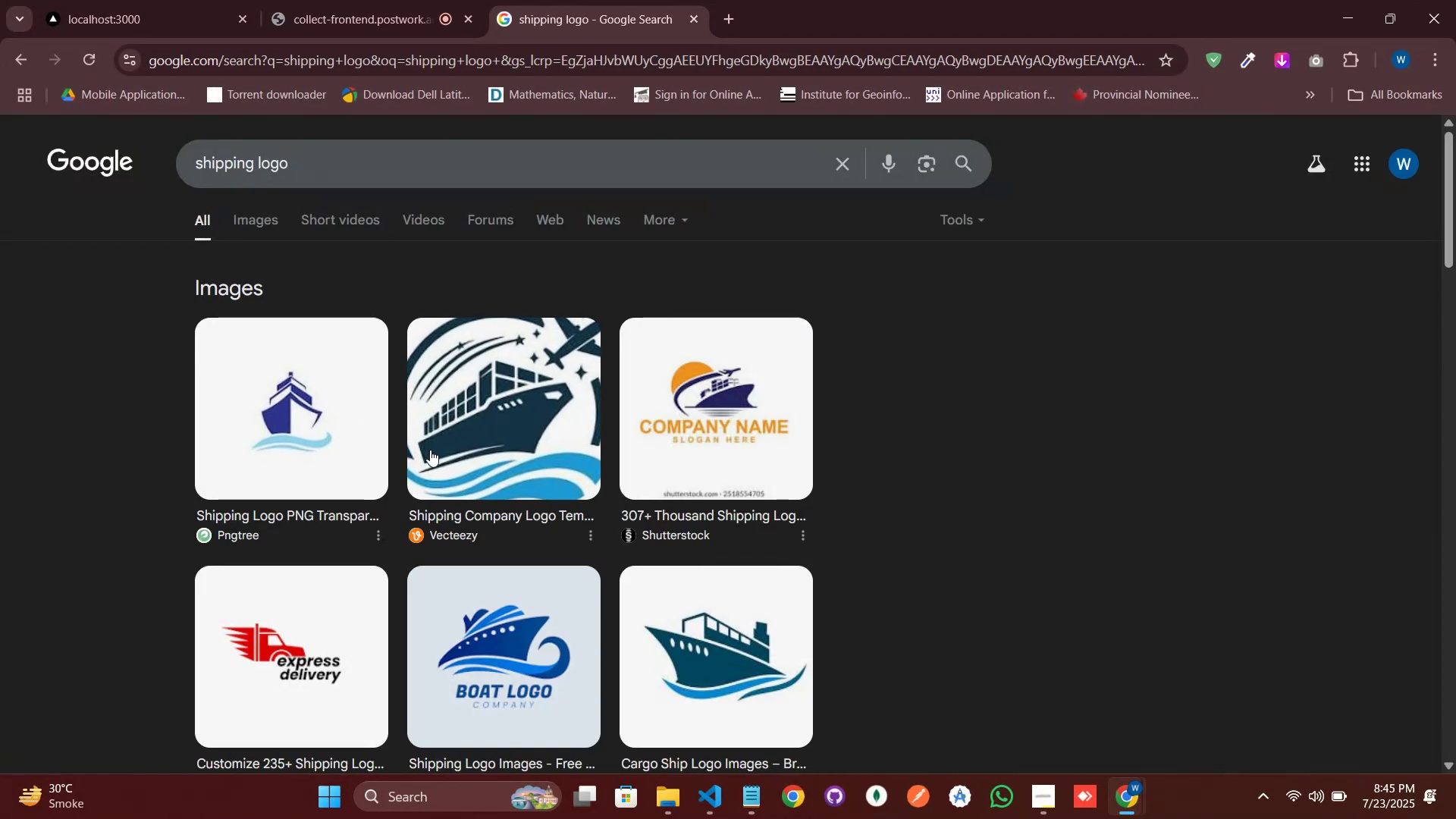 
wait(5.34)
 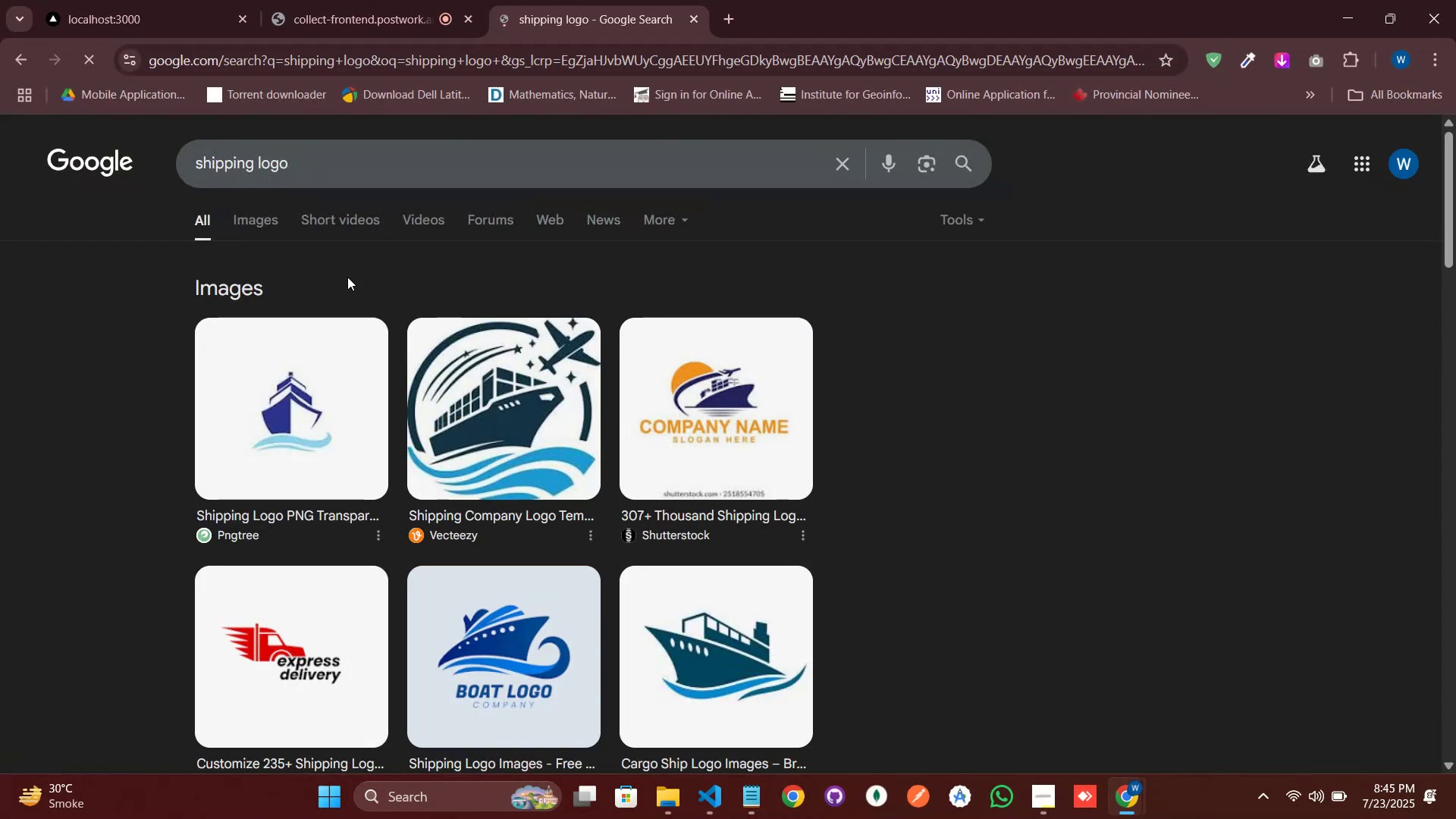 
left_click([508, 607])
 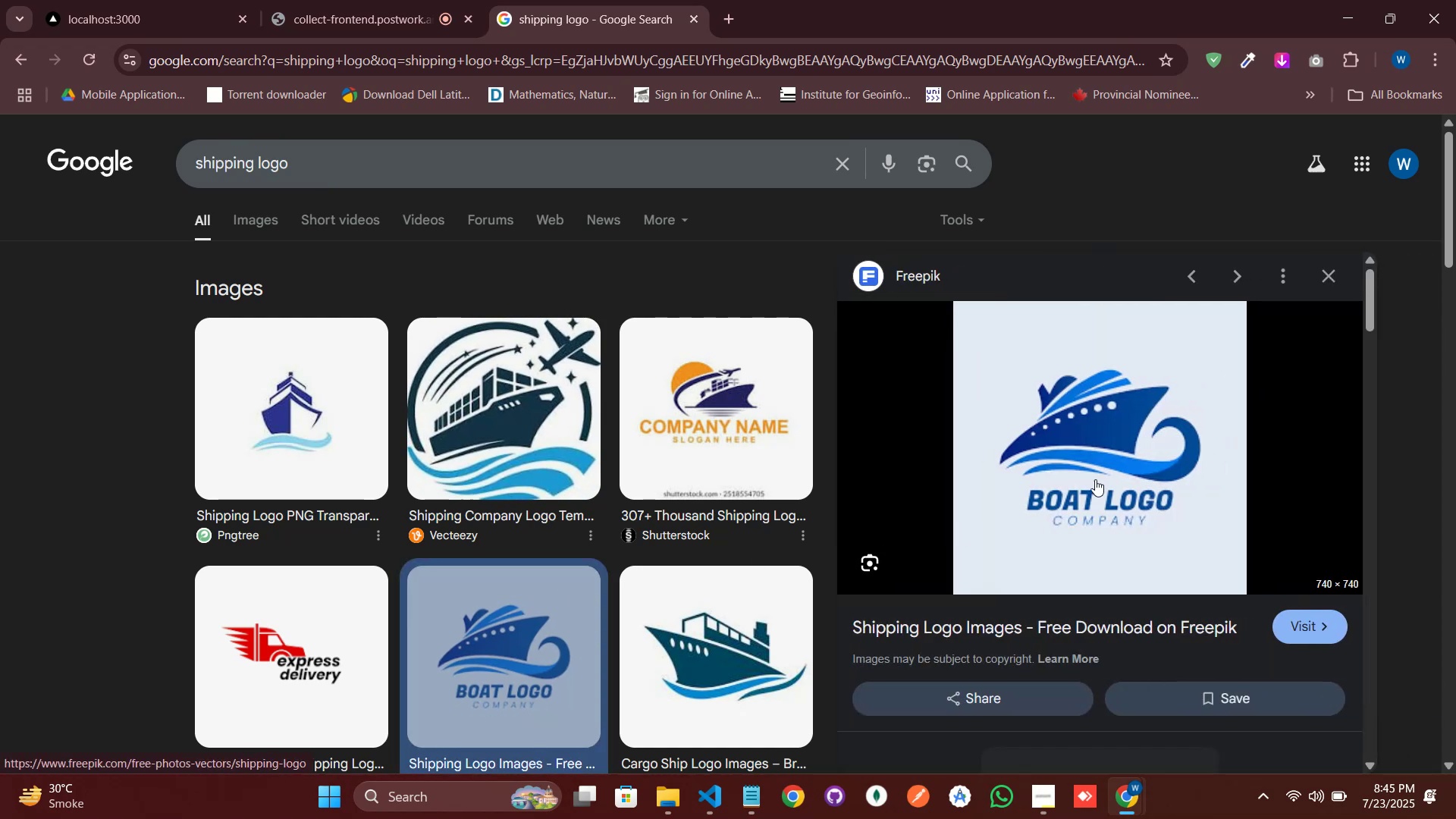 
right_click([1093, 475])
 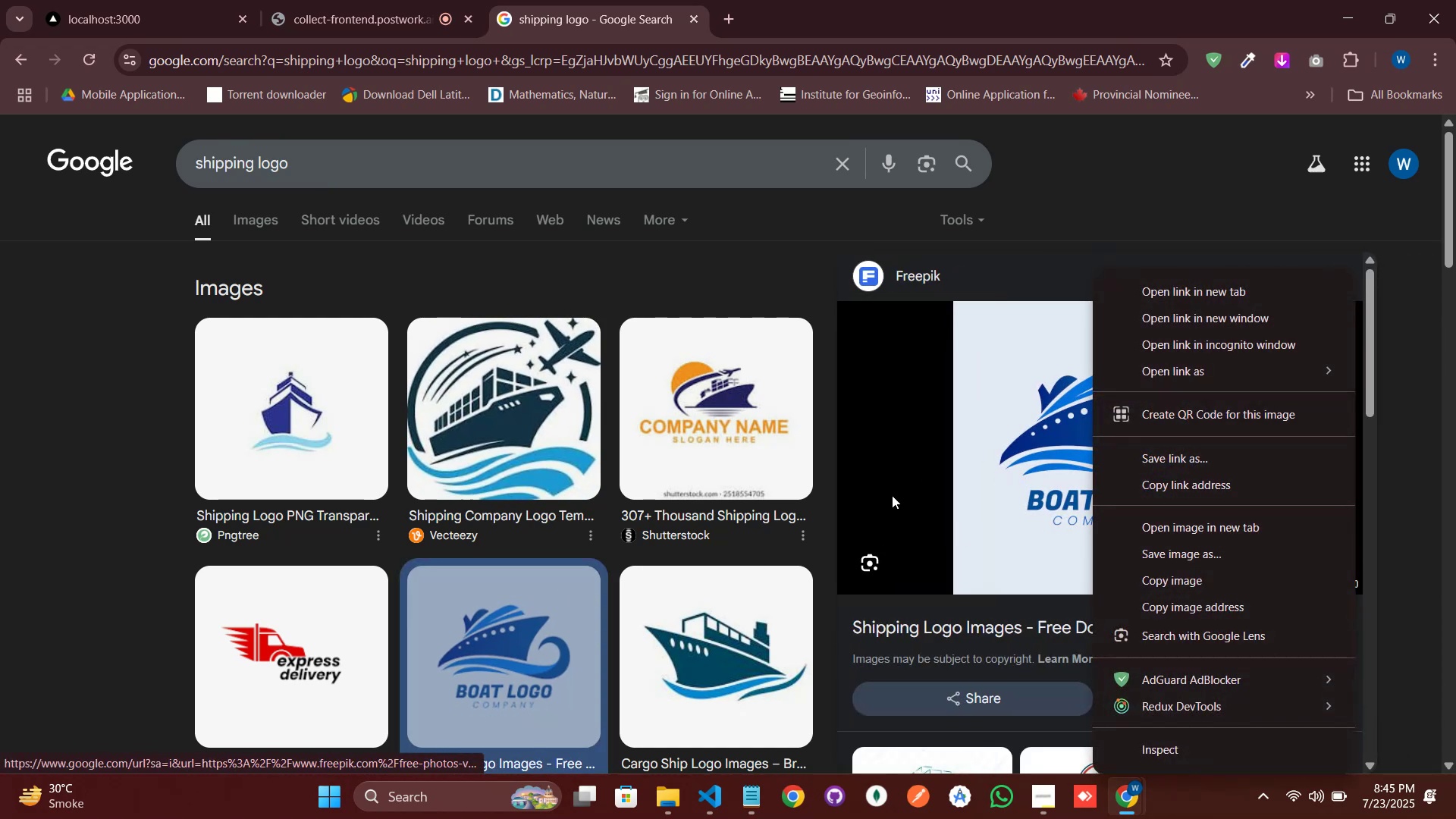 
left_click([692, 635])
 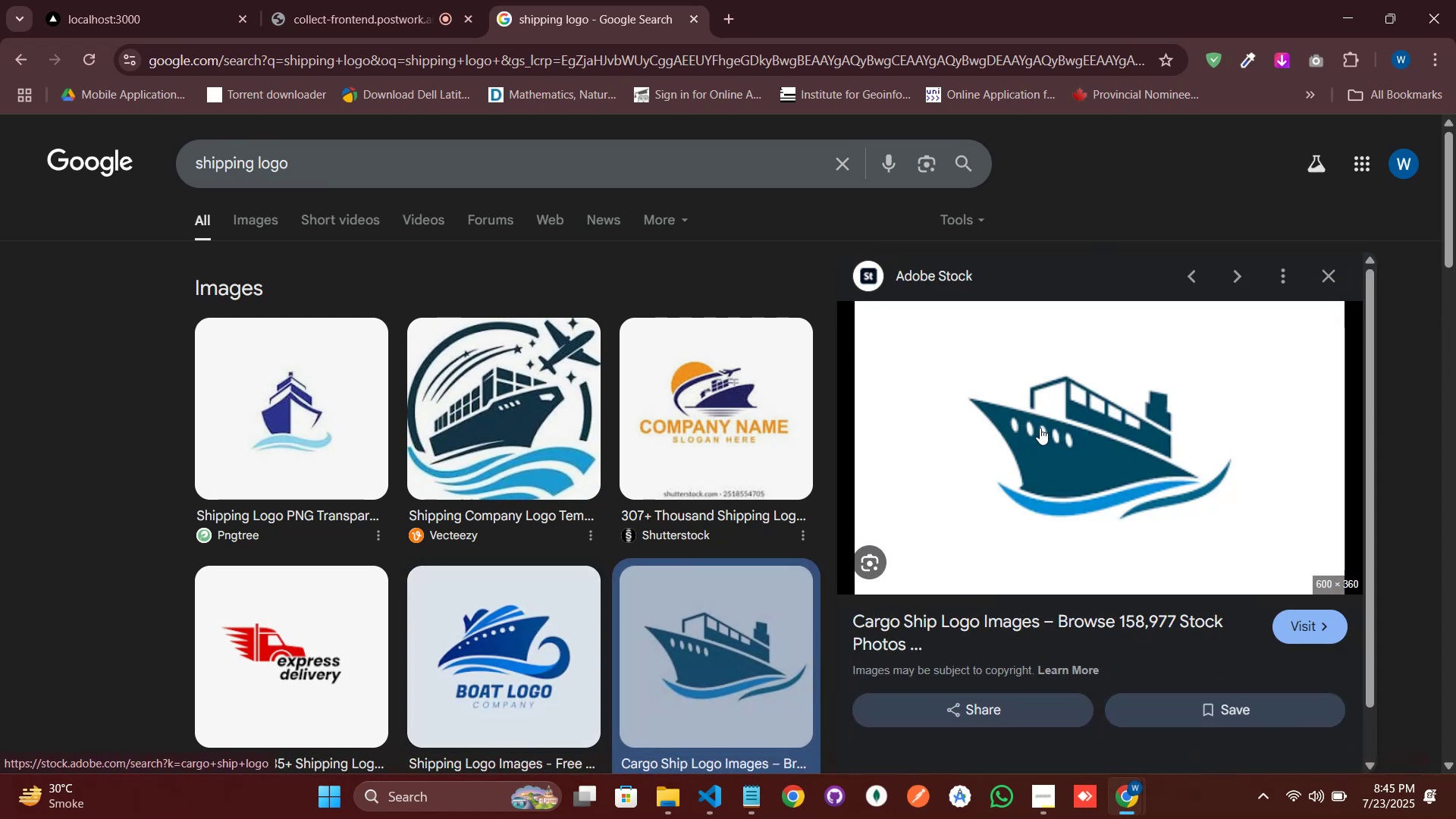 
right_click([1046, 425])
 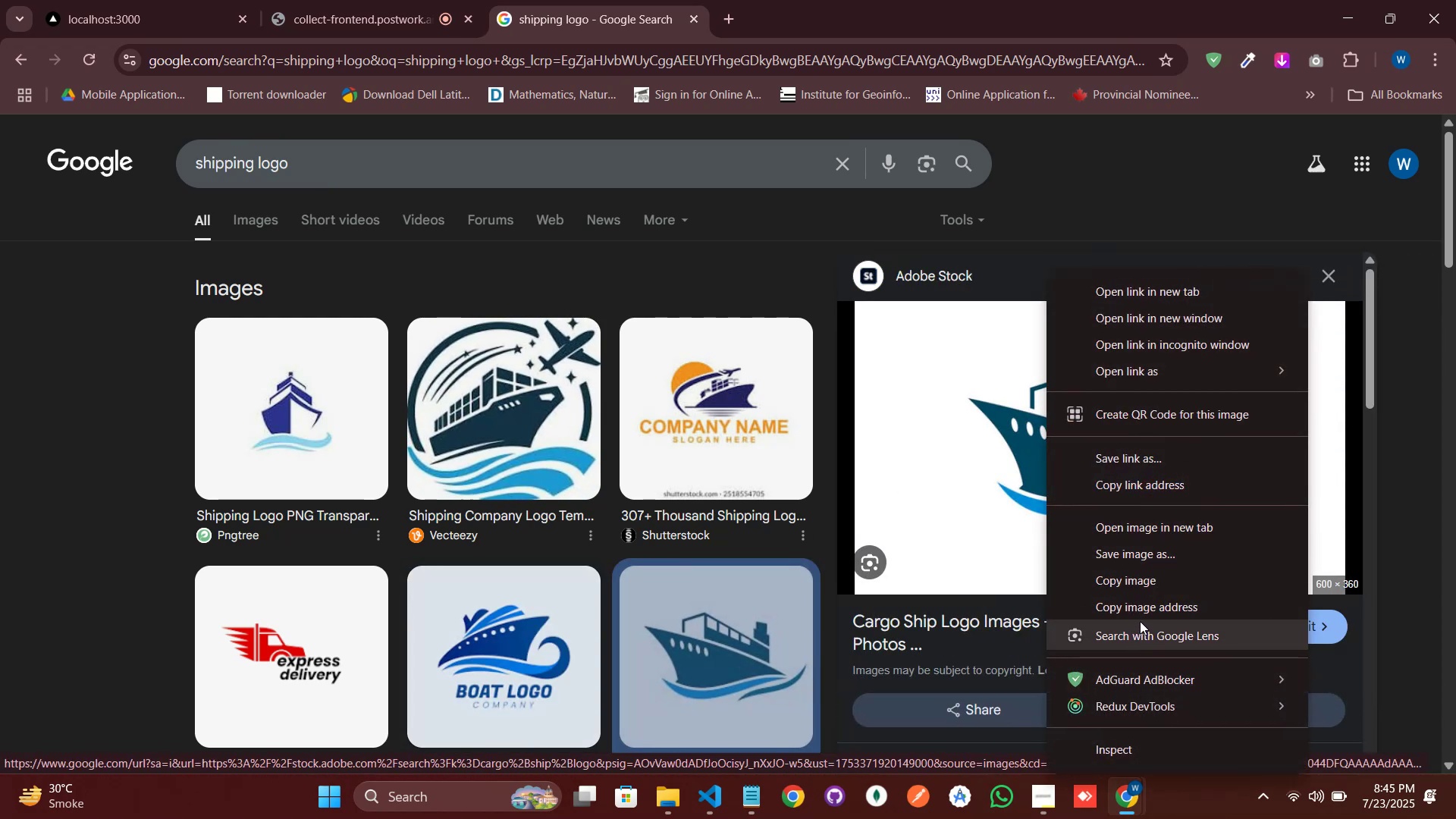 
left_click([1142, 610])
 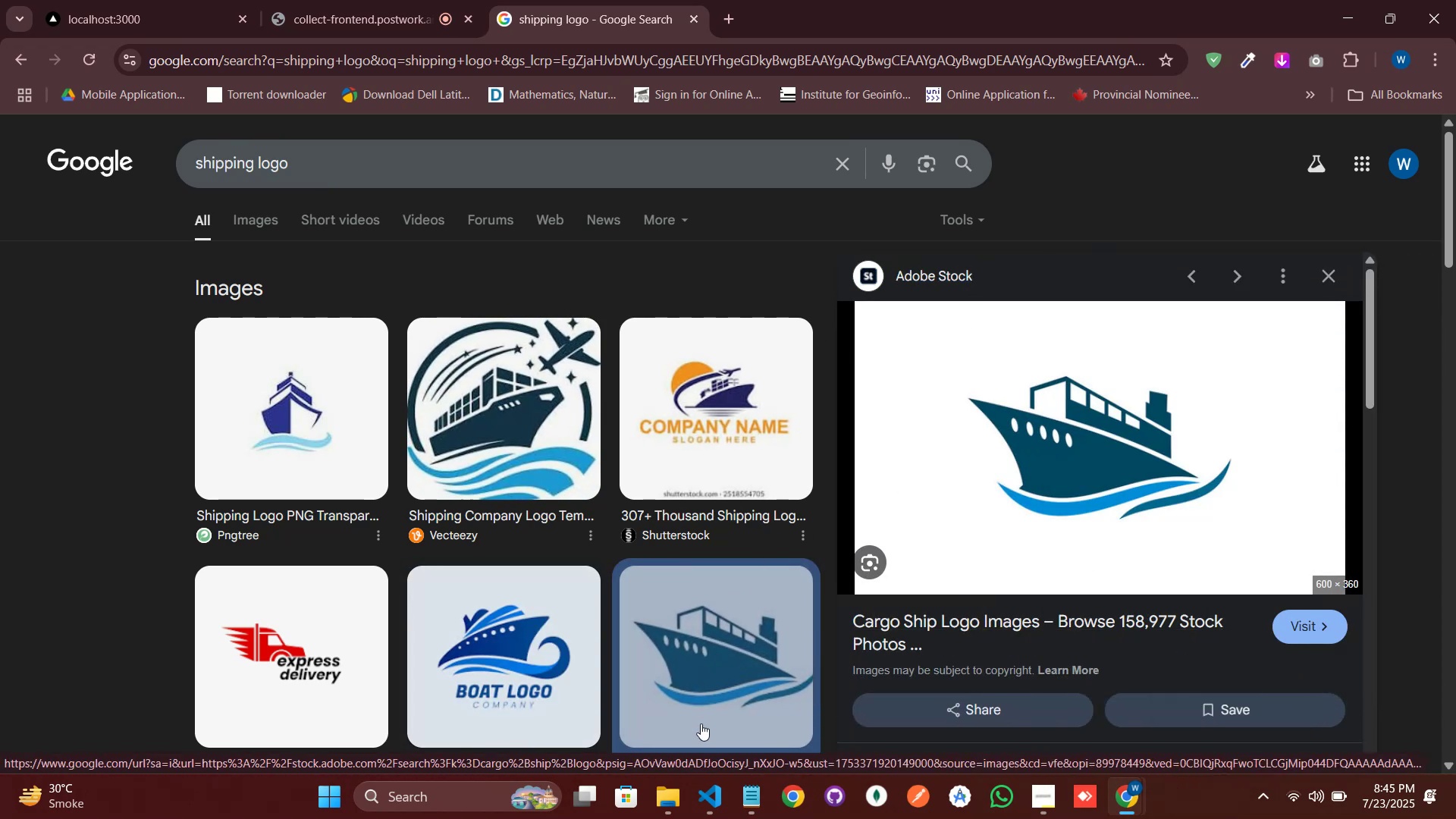 
left_click([702, 795])
 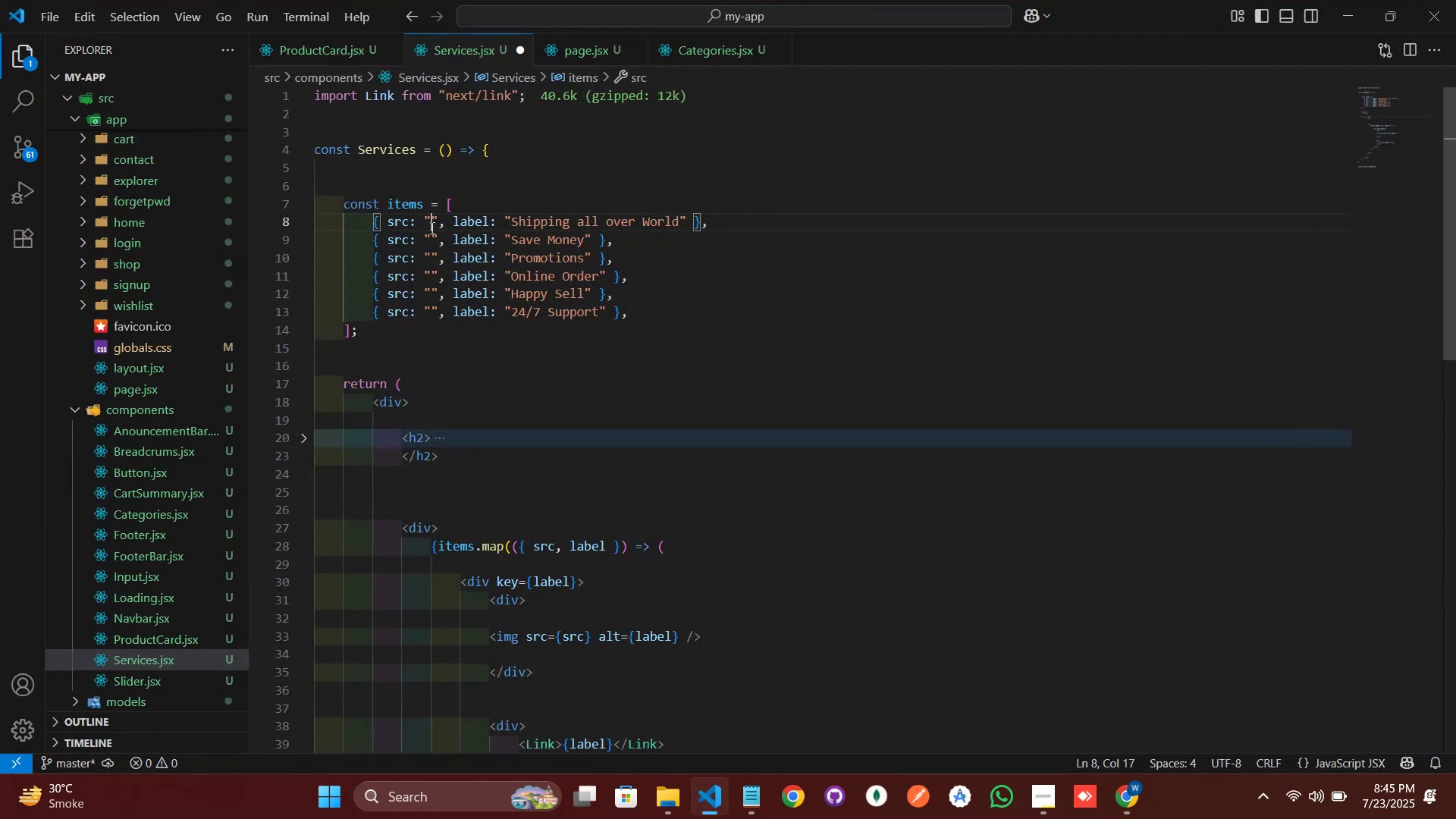 
key(Control+V)
 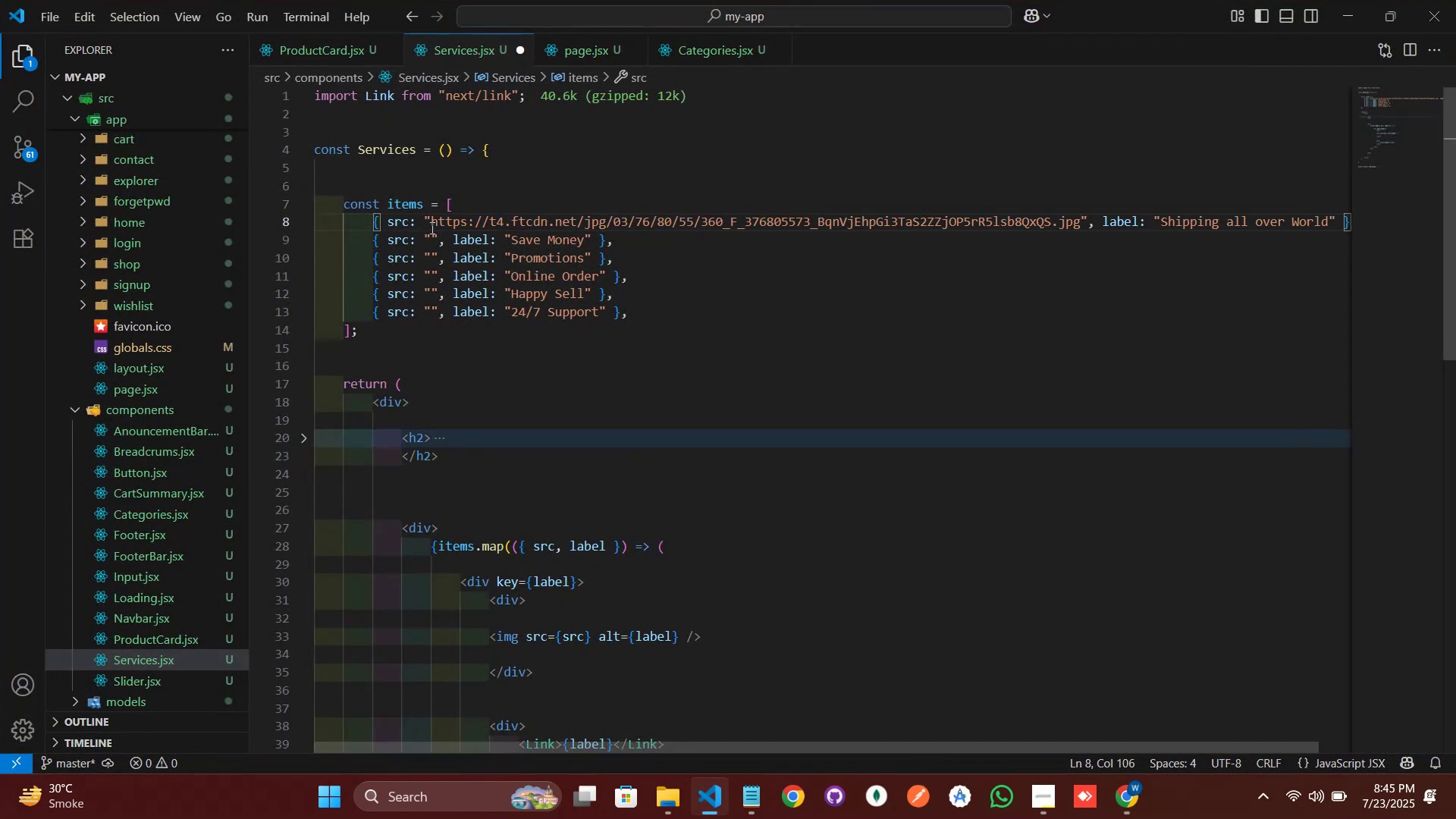 
key(Control+S)
 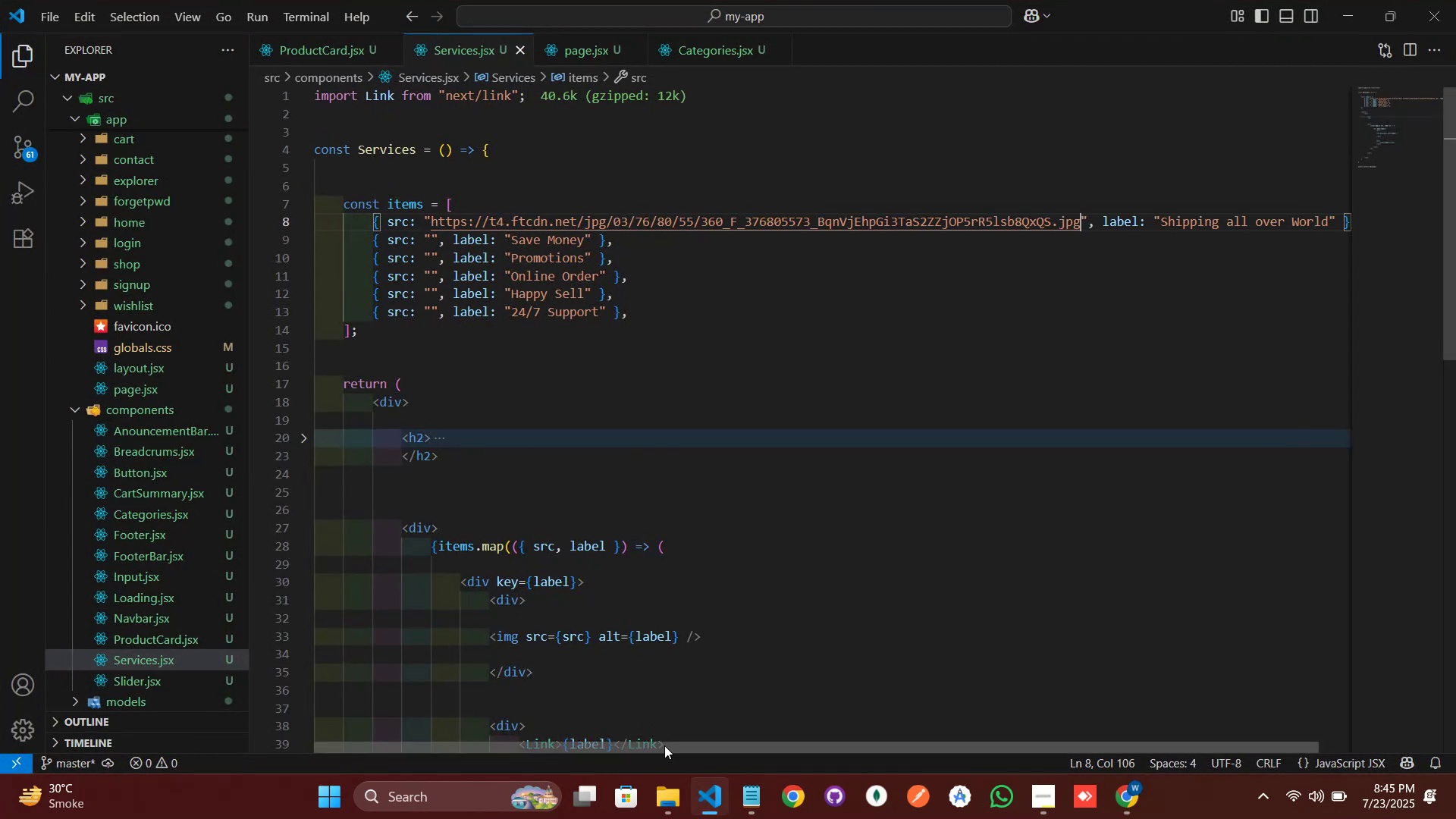 
left_click([707, 802])
 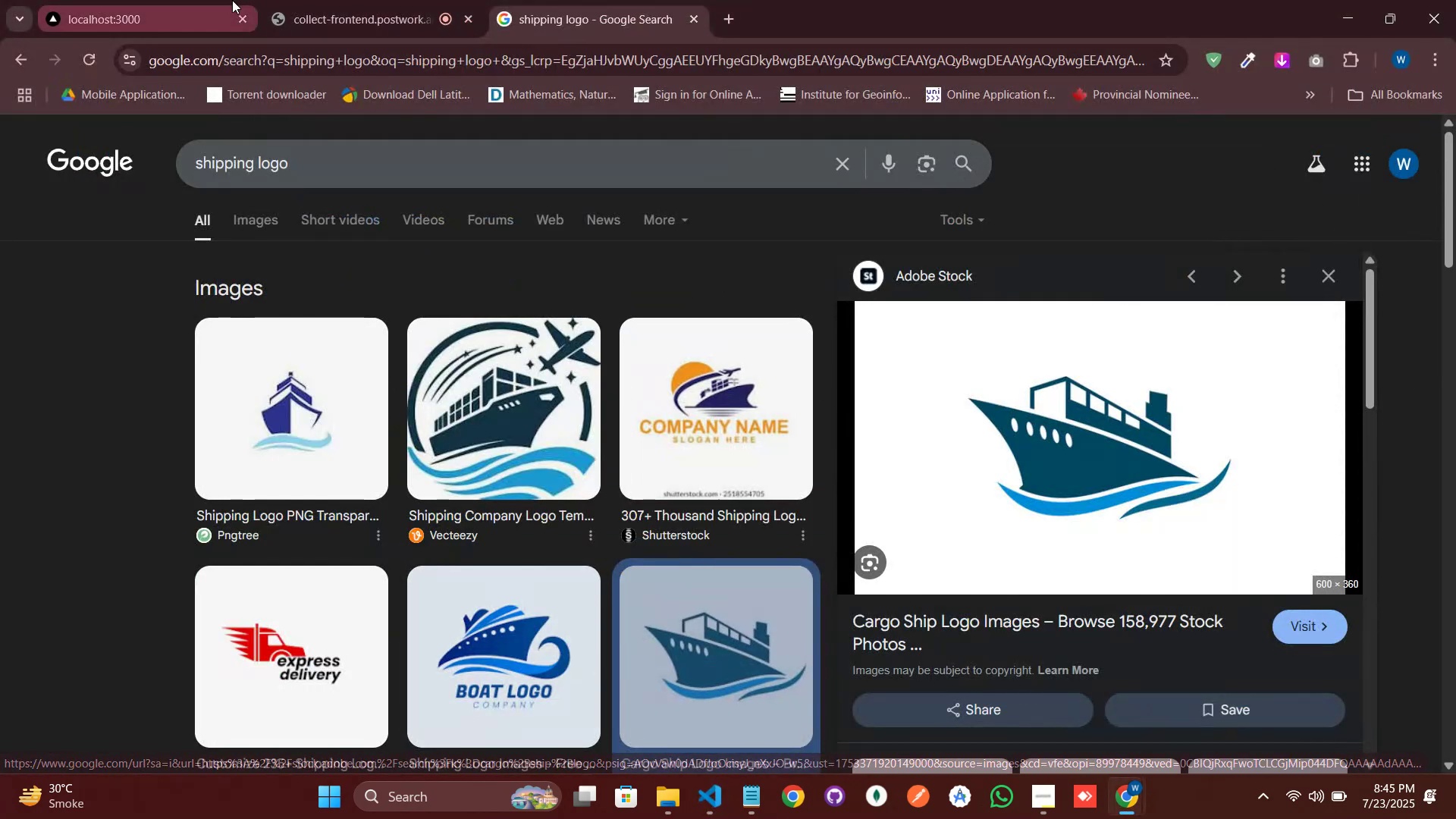 
left_click([232, 0])
 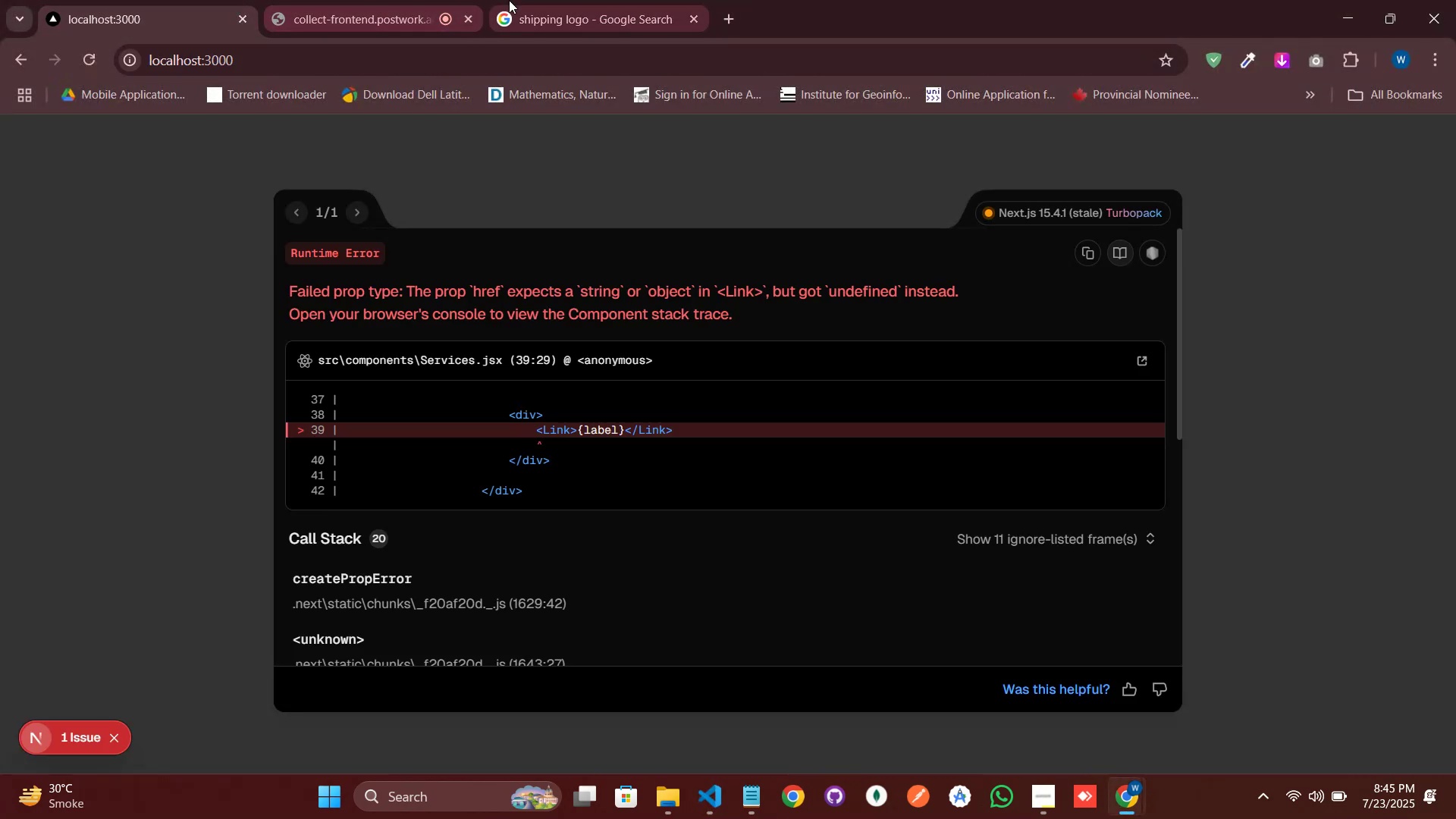 
left_click([541, 0])
 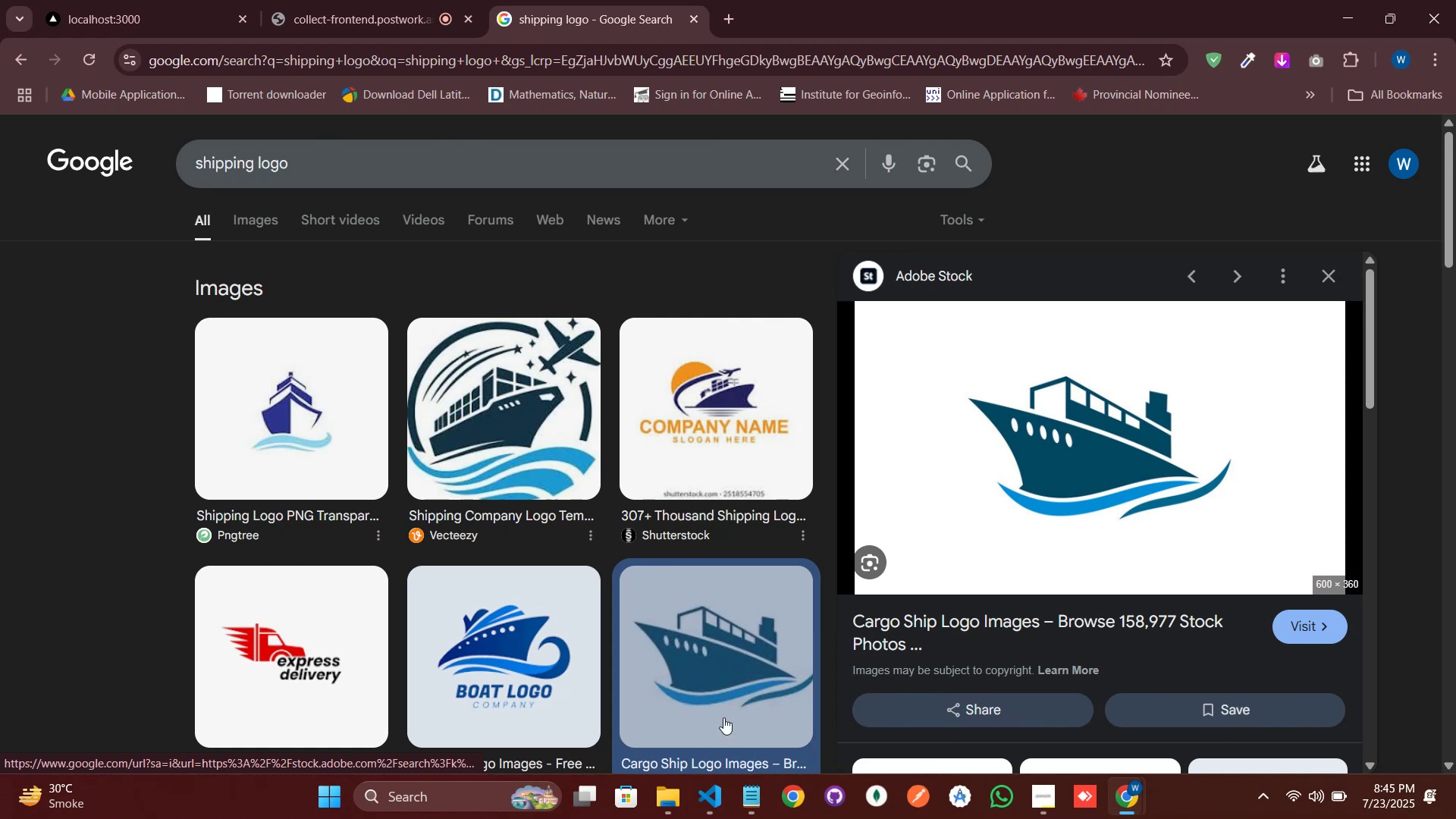 
left_click([713, 789])
 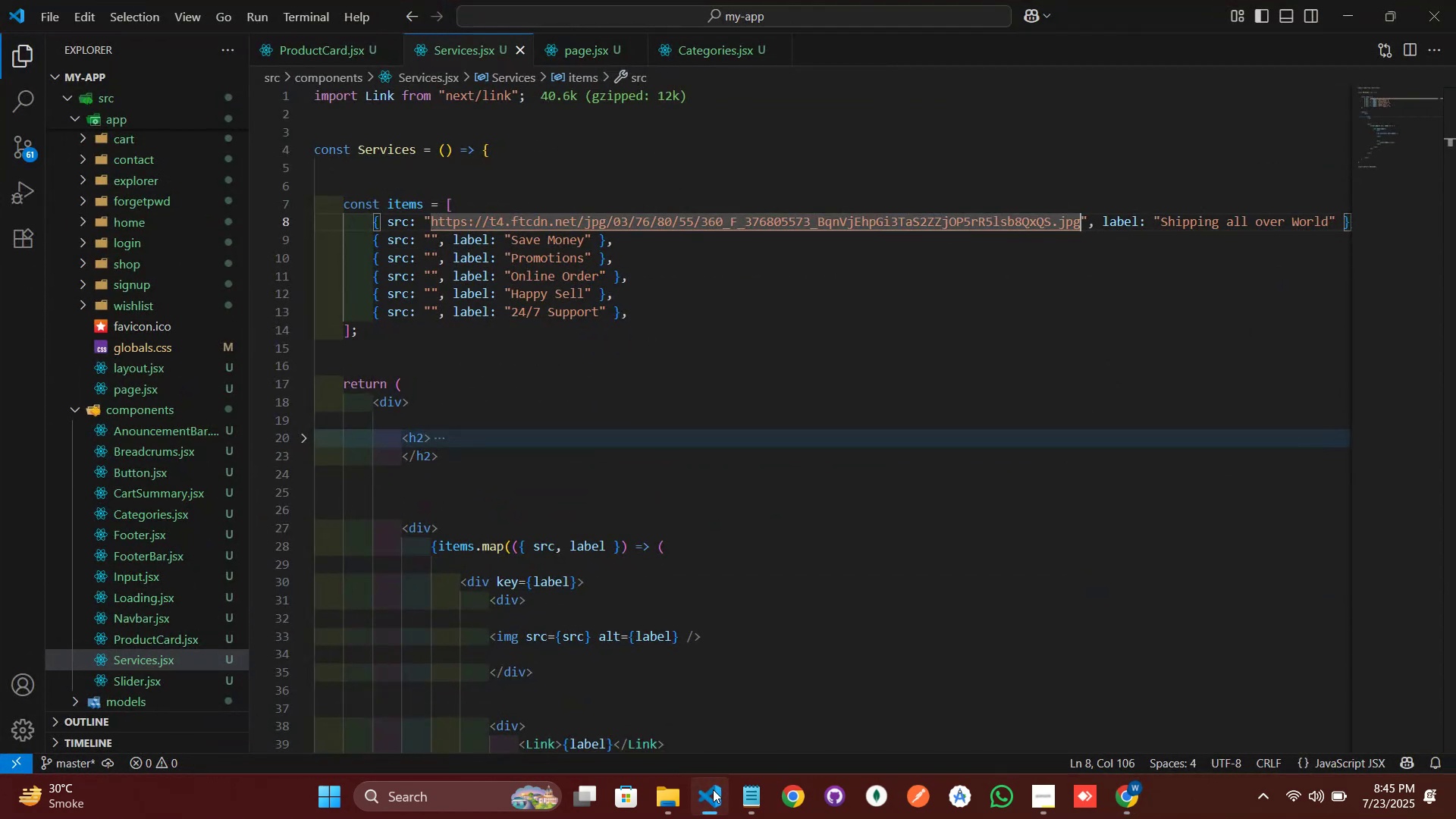 
left_click([713, 789])
 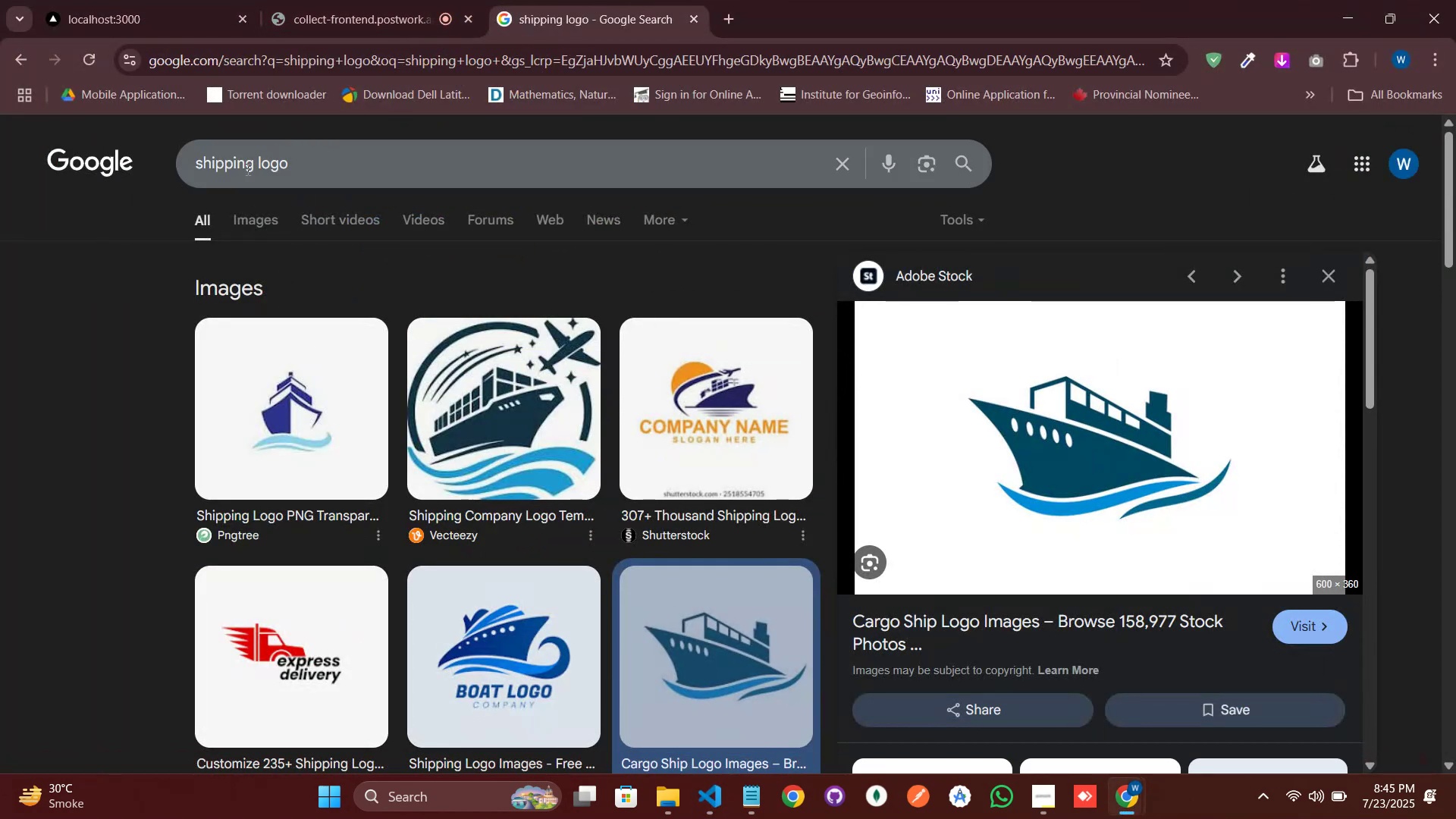 
left_click([253, 167])
 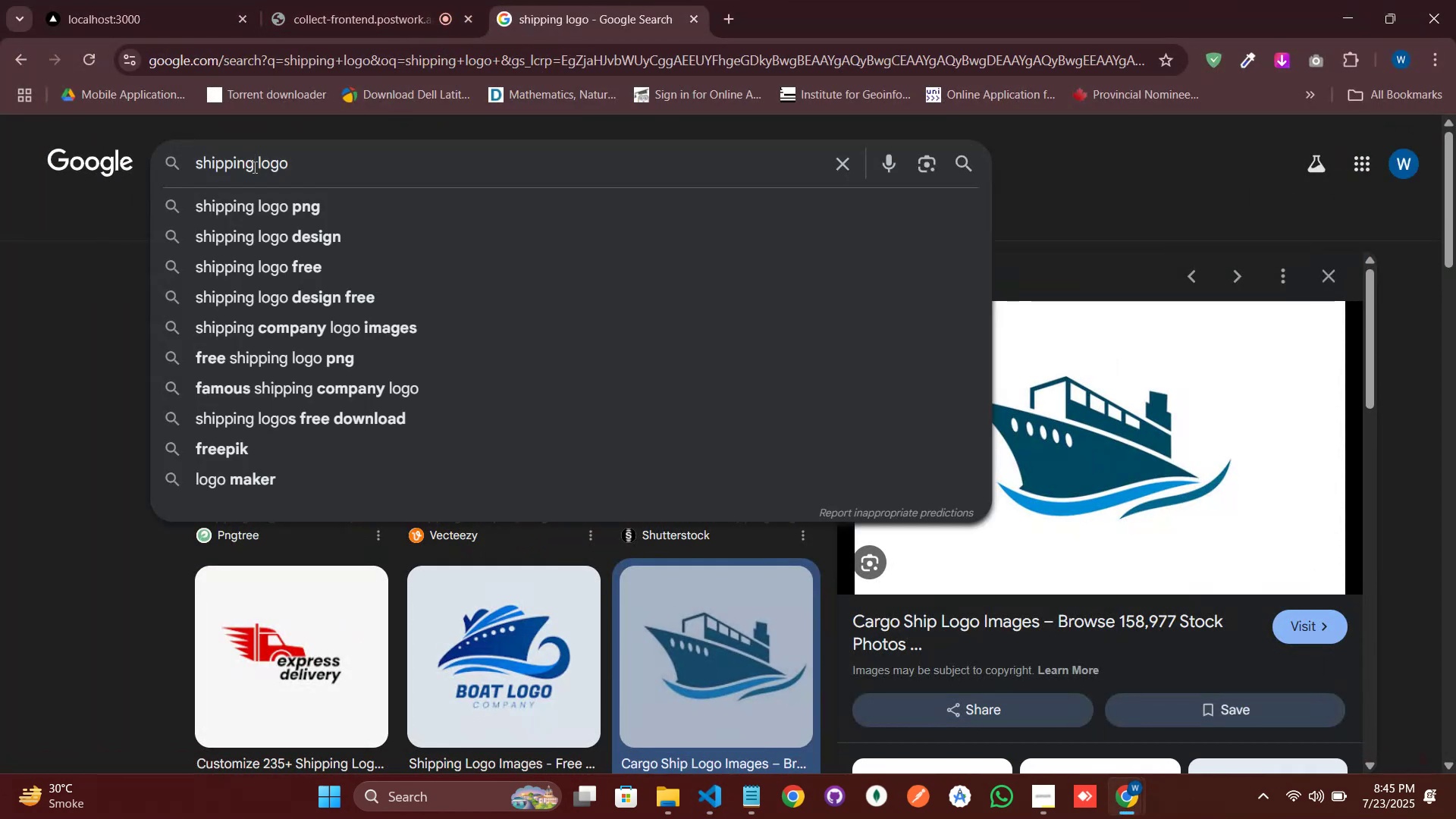 
hold_key(key=Backspace, duration=0.89)
 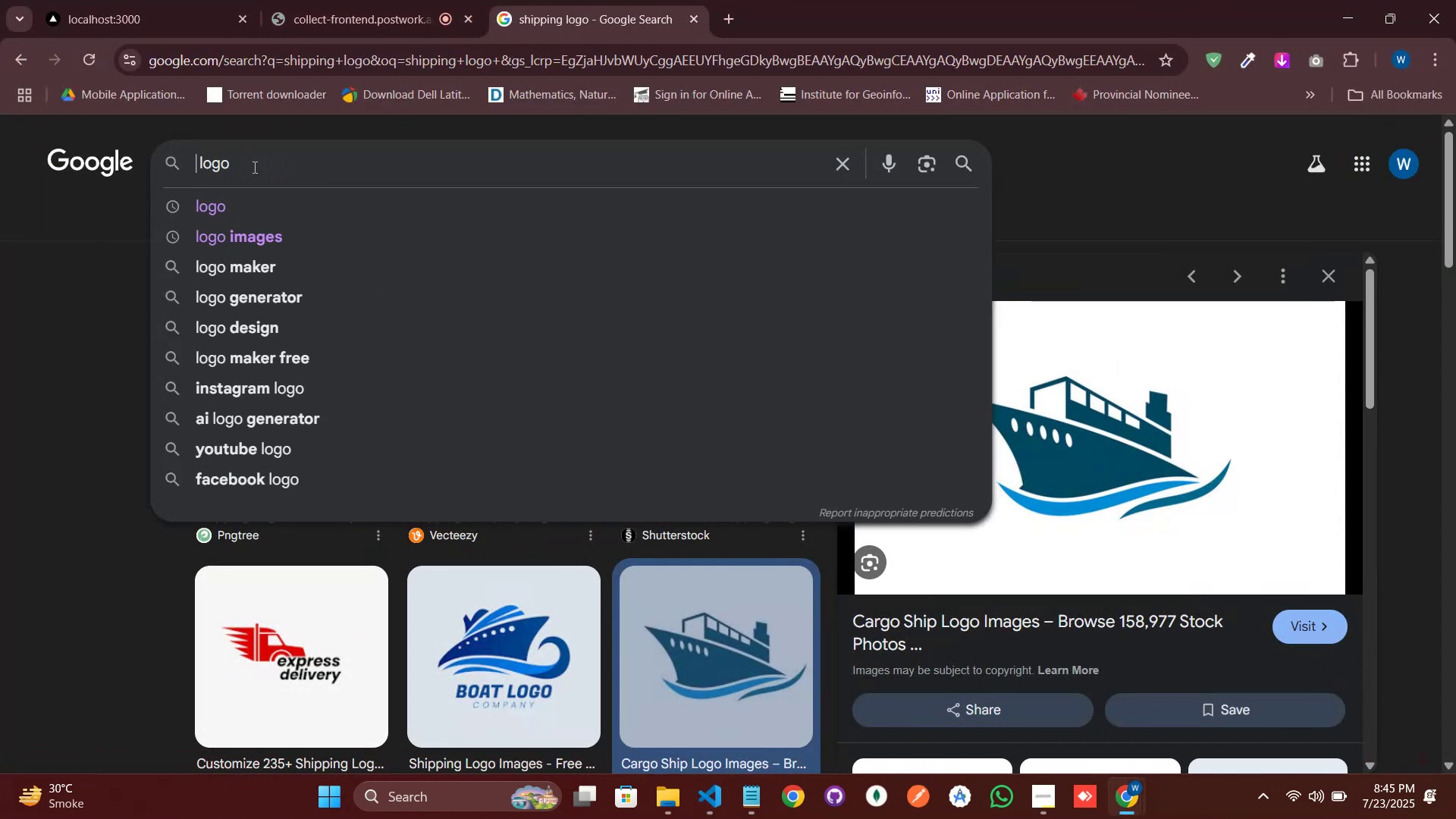 
type(money)
 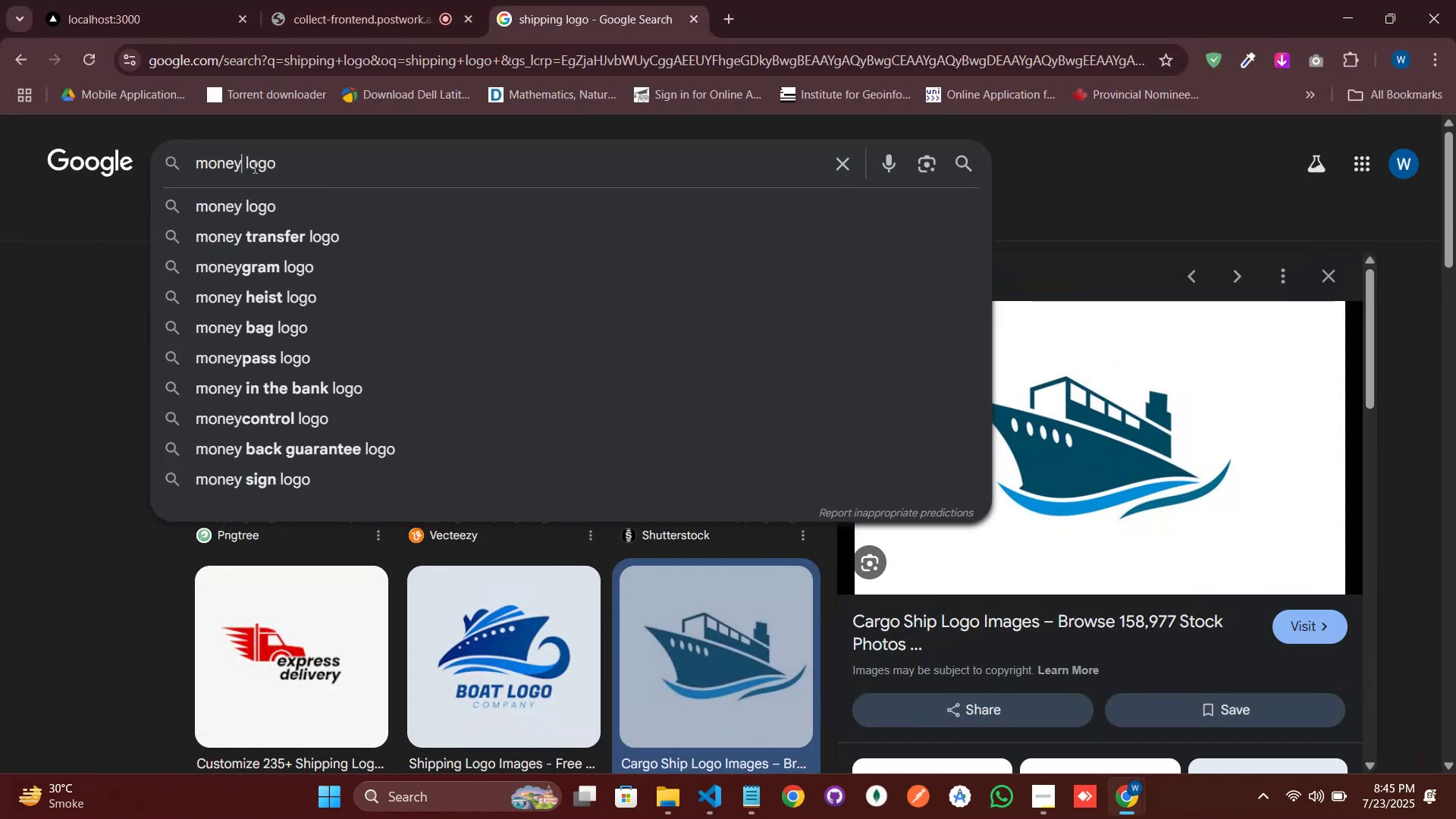 
key(Enter)
 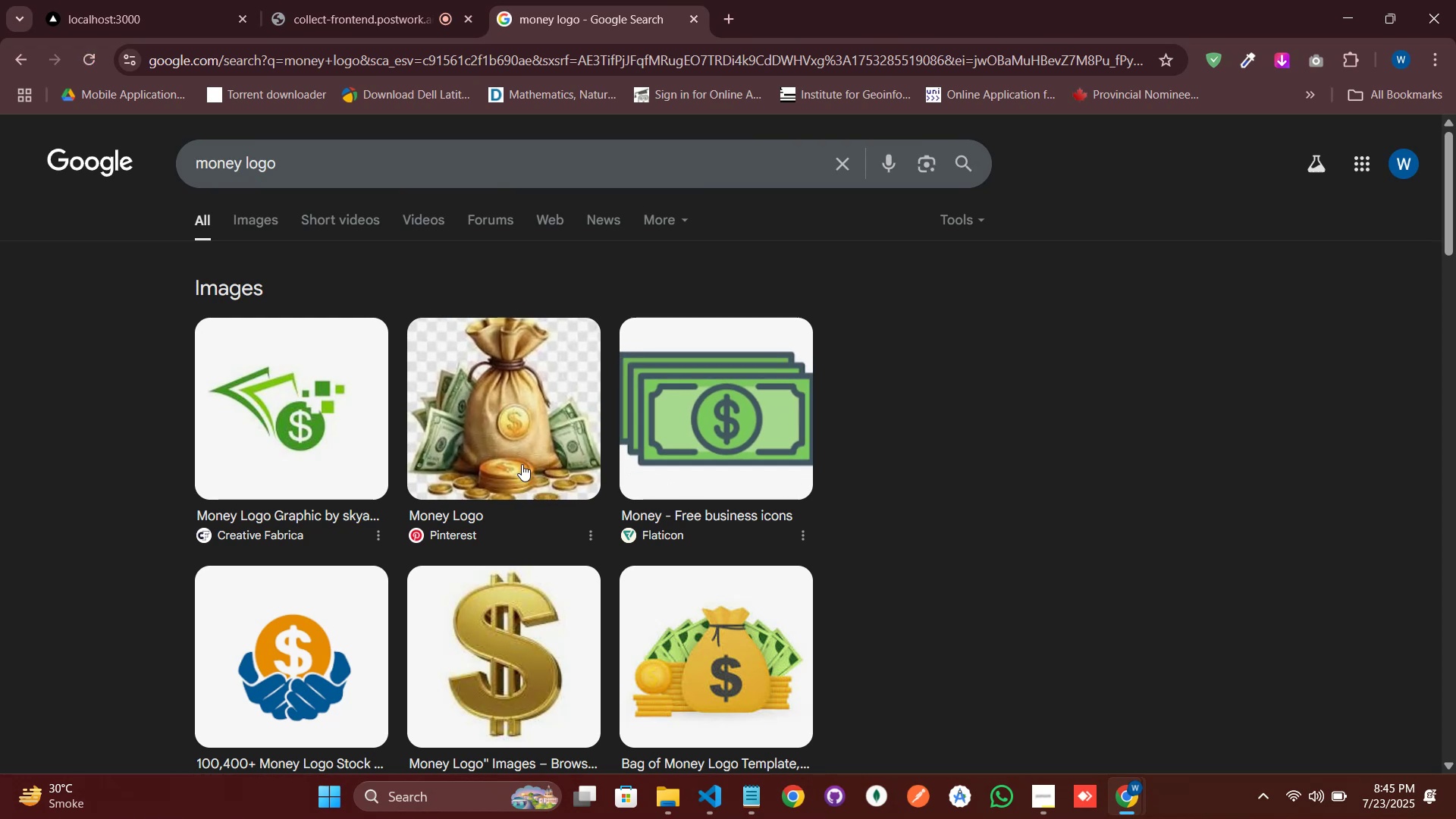 
left_click([522, 464])
 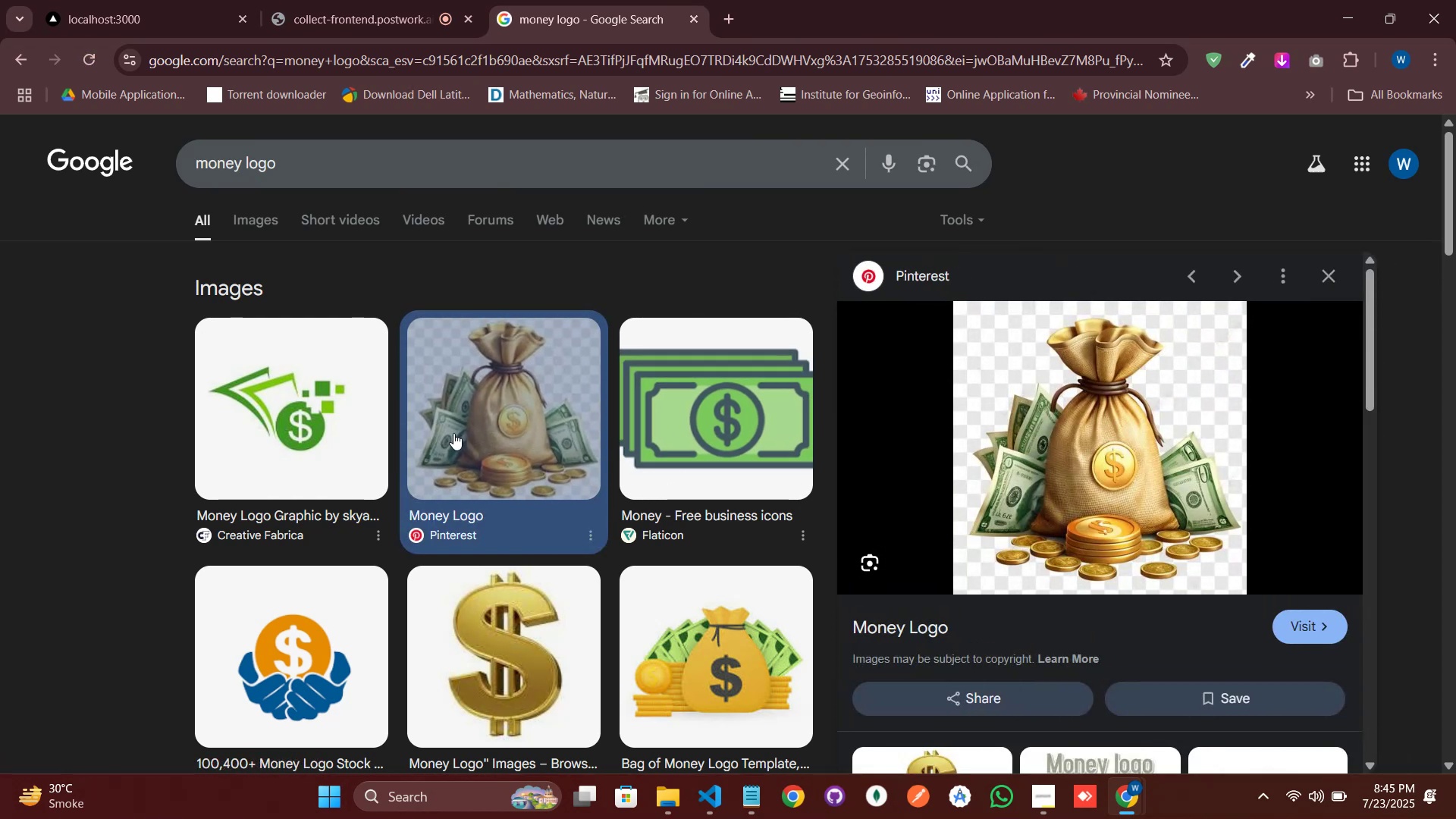 
left_click([342, 438])
 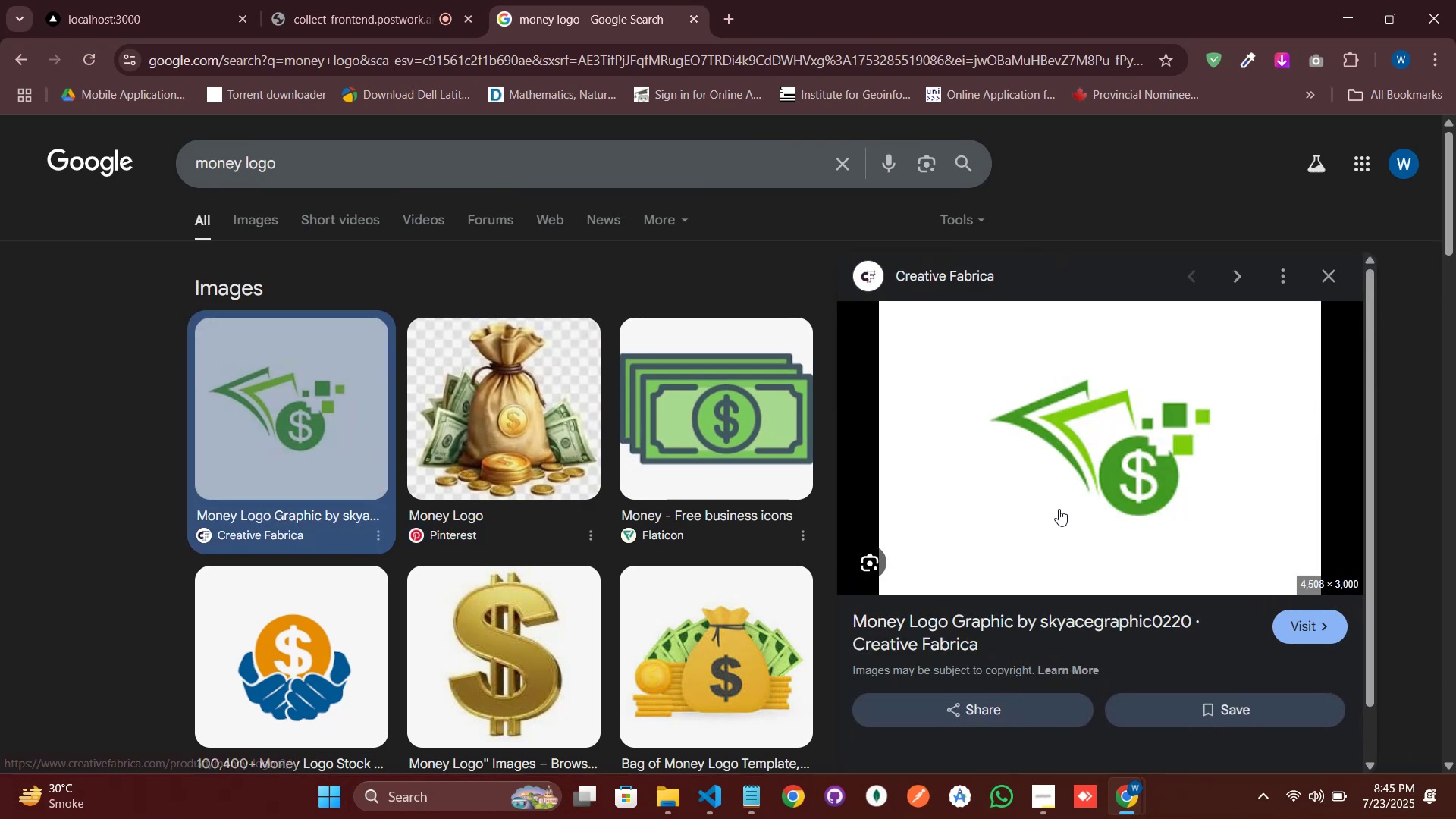 
right_click([1066, 497])
 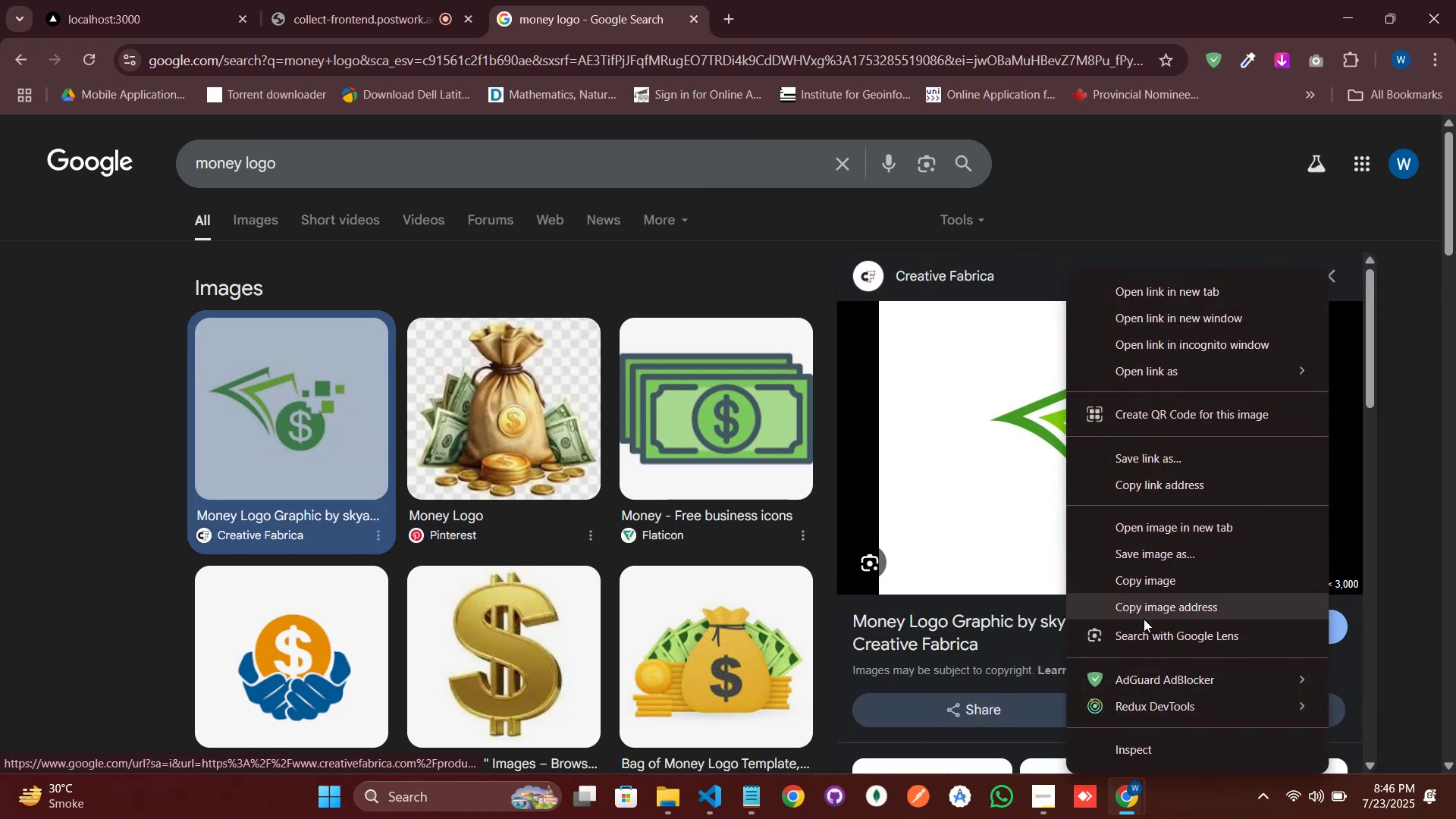 
left_click([1145, 613])
 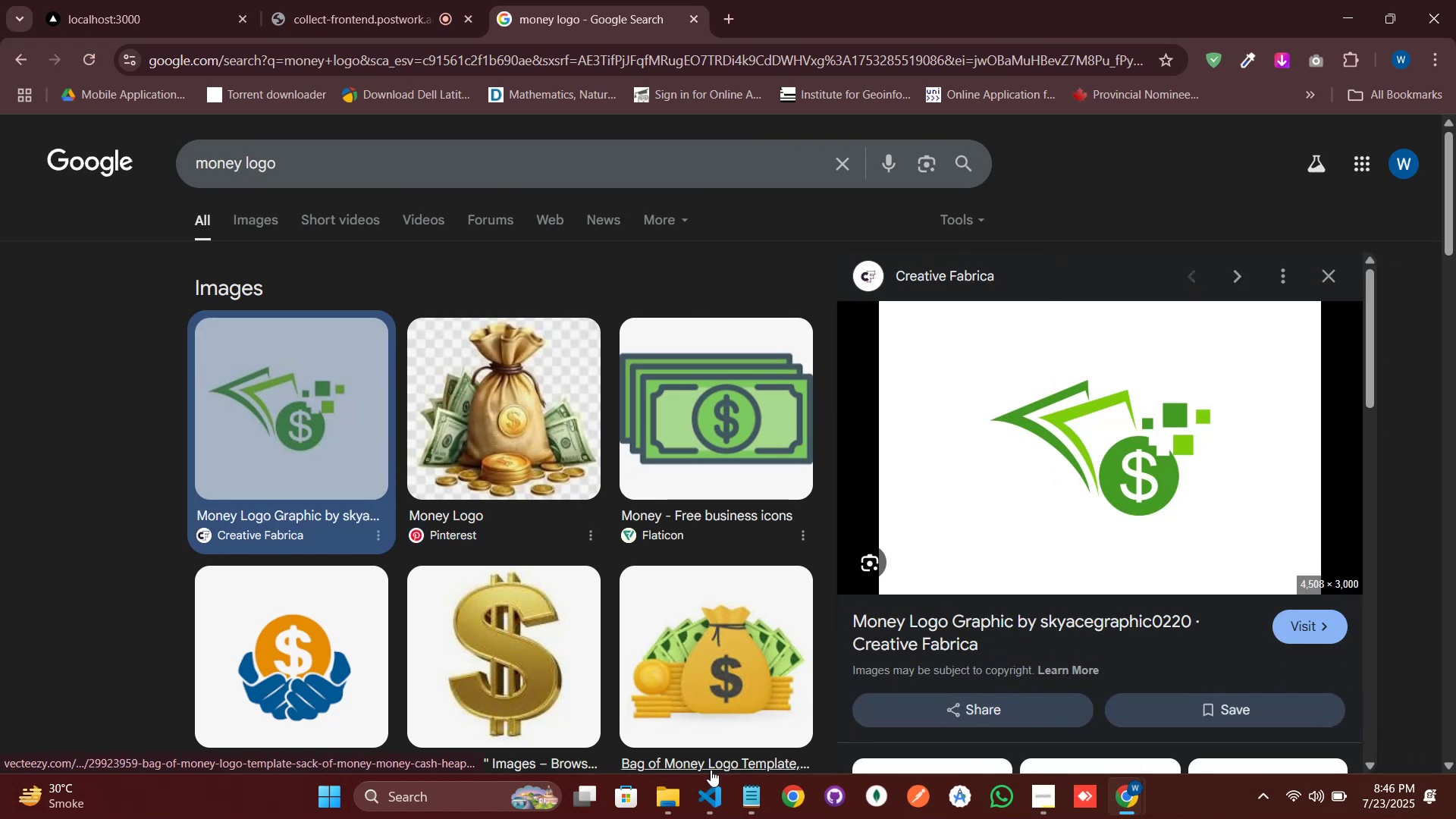 
left_click([708, 785])
 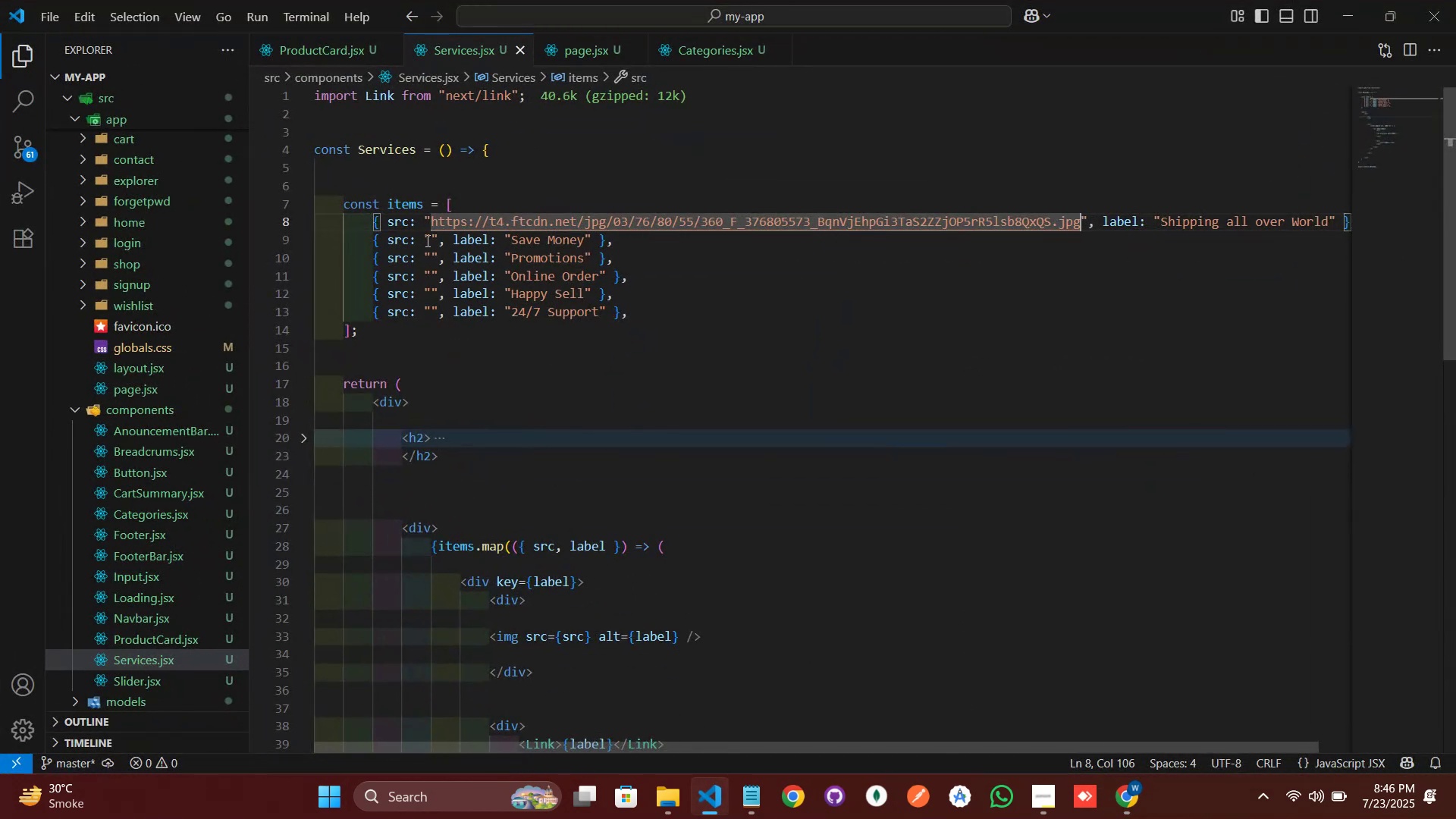 
left_click([431, 240])
 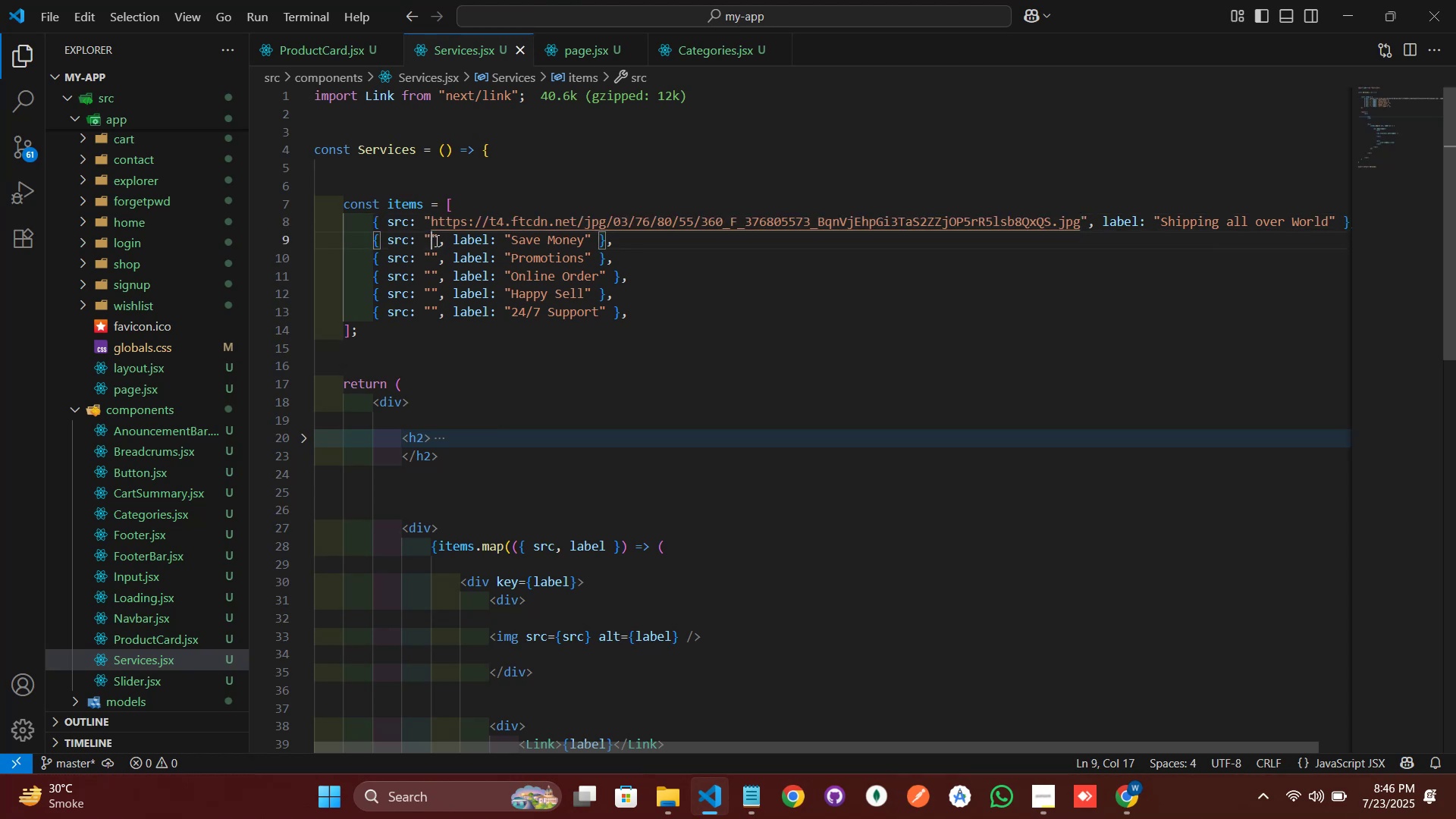 
key(Control+V)
 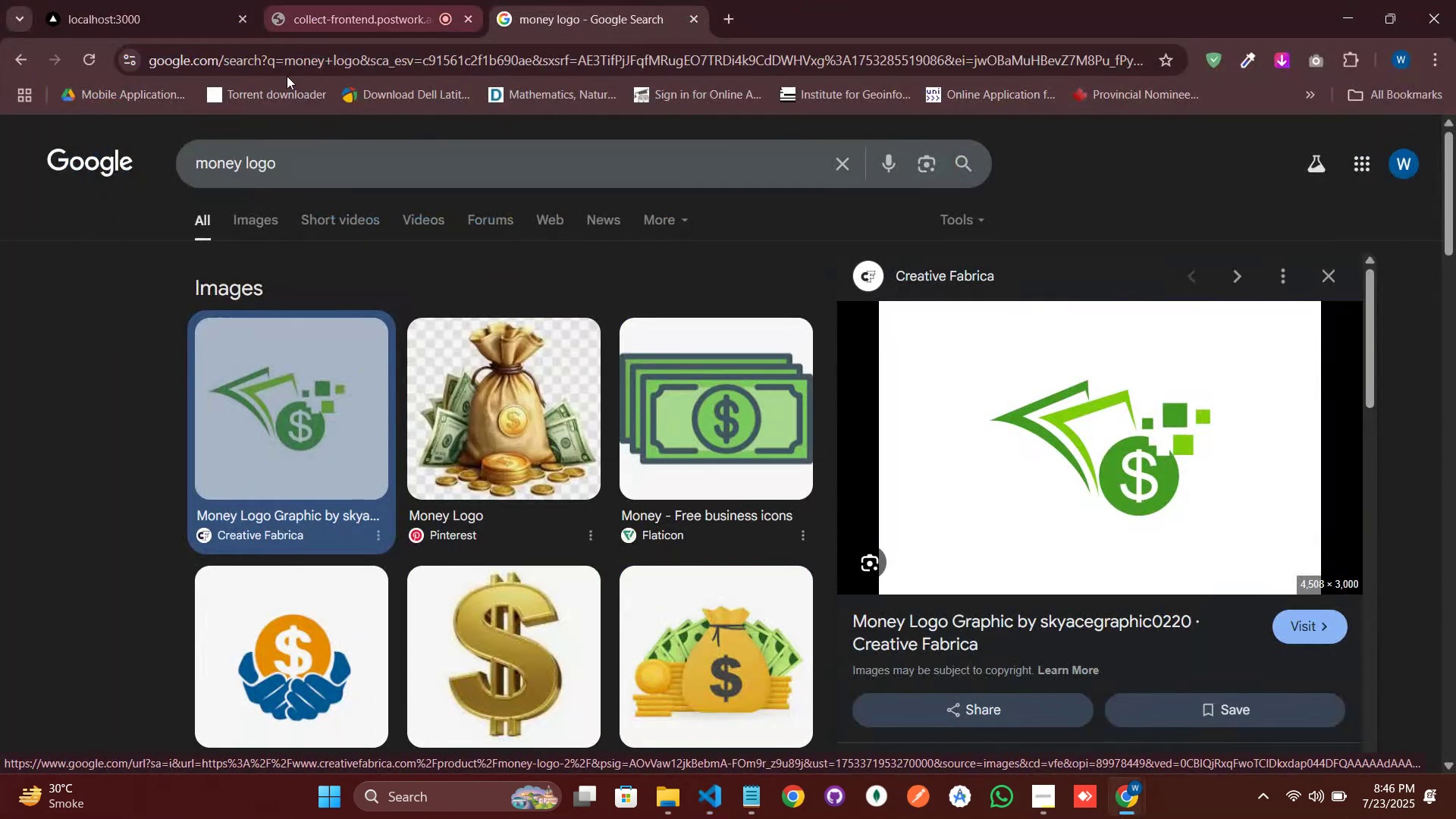 
left_click([245, 162])
 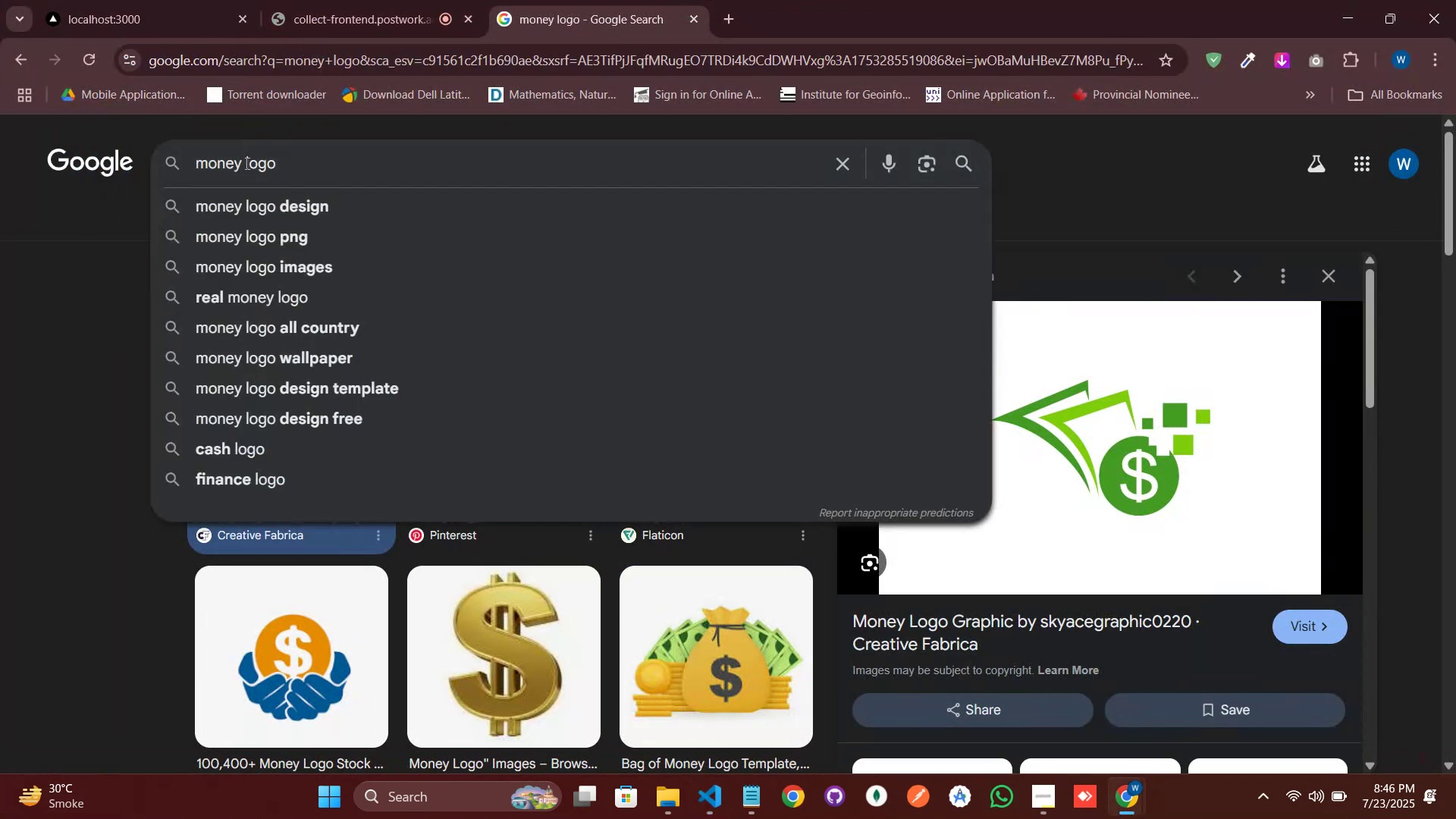 
key(Backspace)
key(Backspace)
key(Backspace)
key(Backspace)
key(Backspace)
key(Backspace)
key(Backspace)
type(promotions )
 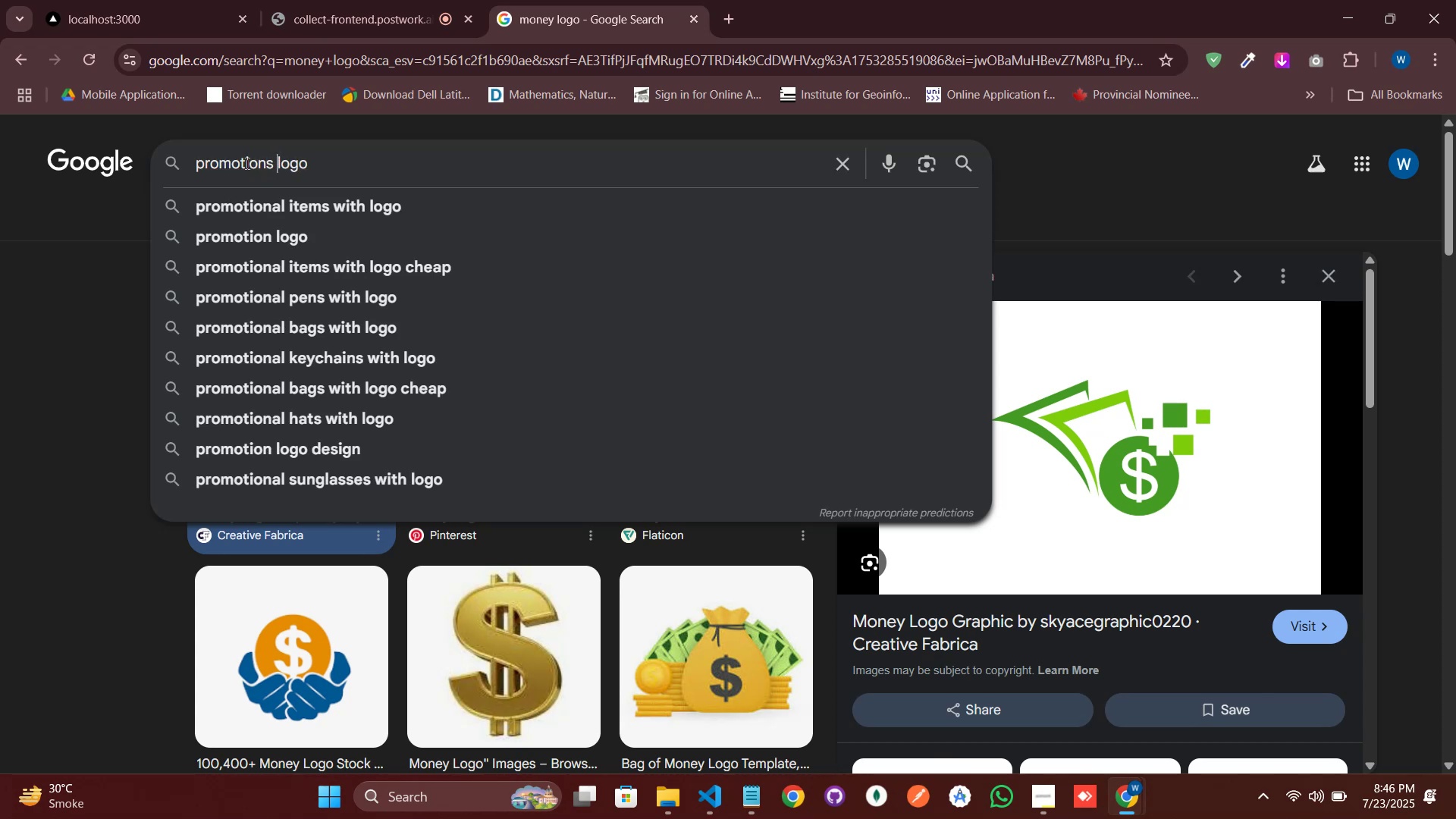 
key(Enter)
 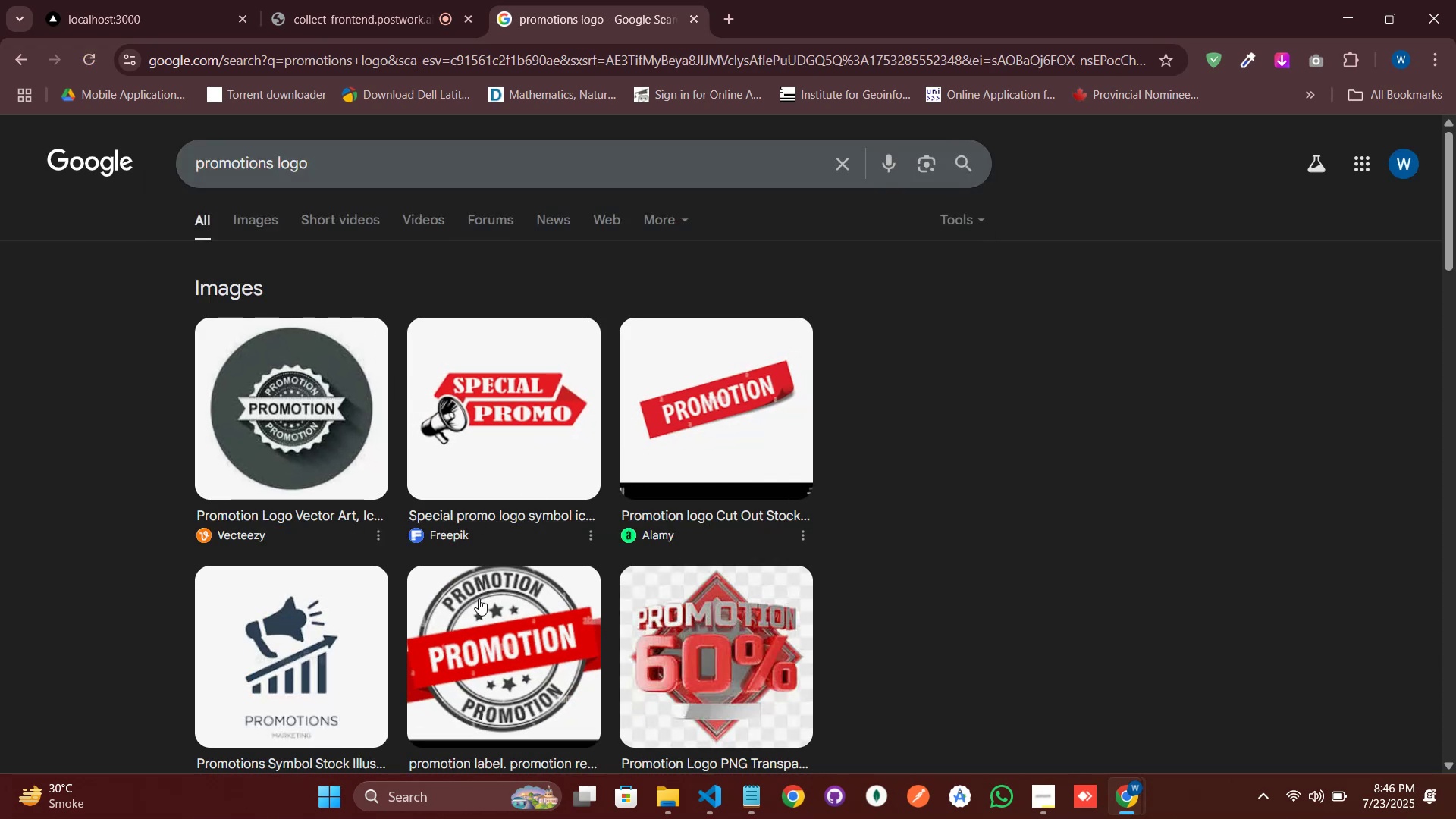 
left_click([327, 447])
 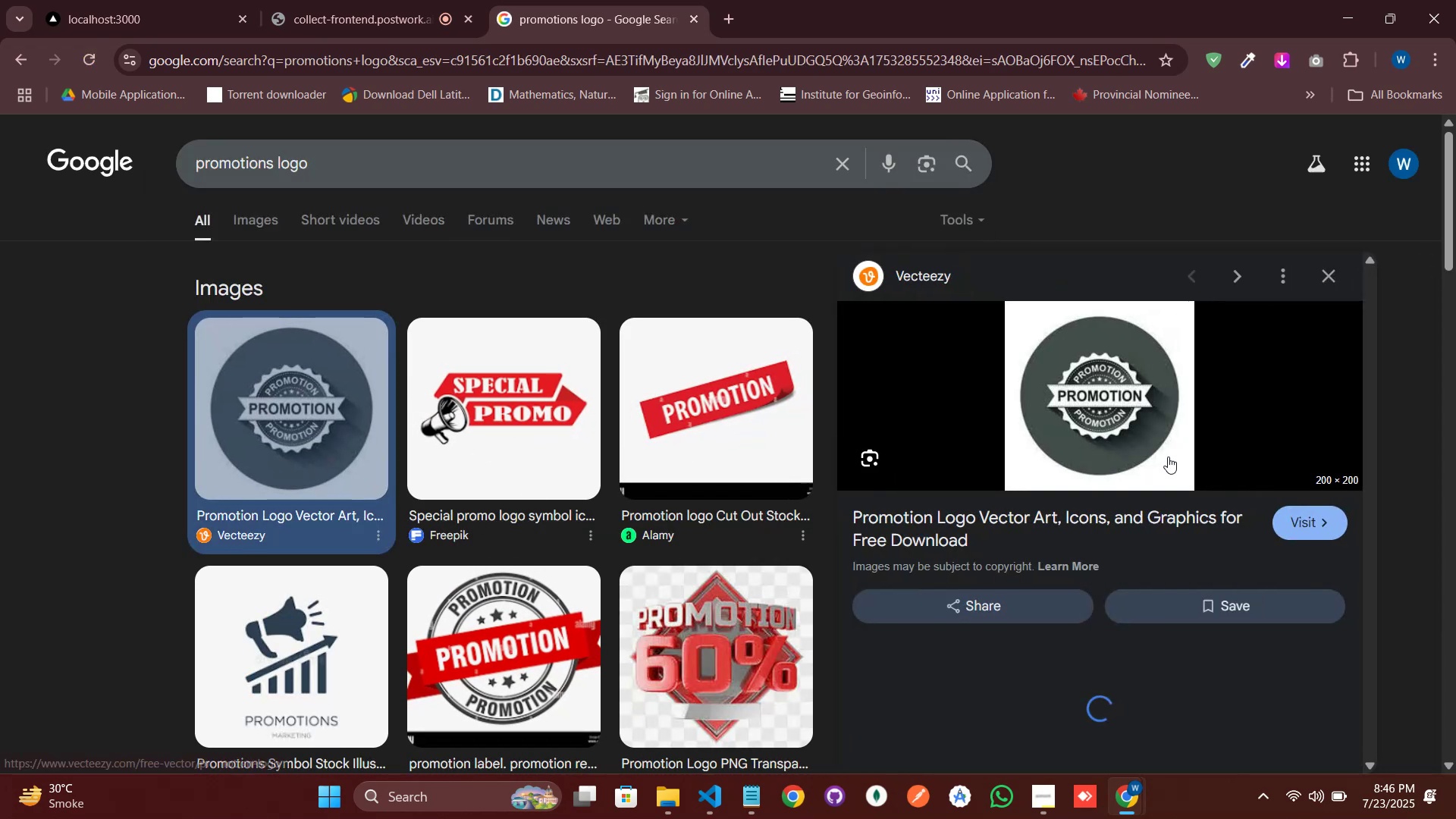 
right_click([1144, 410])
 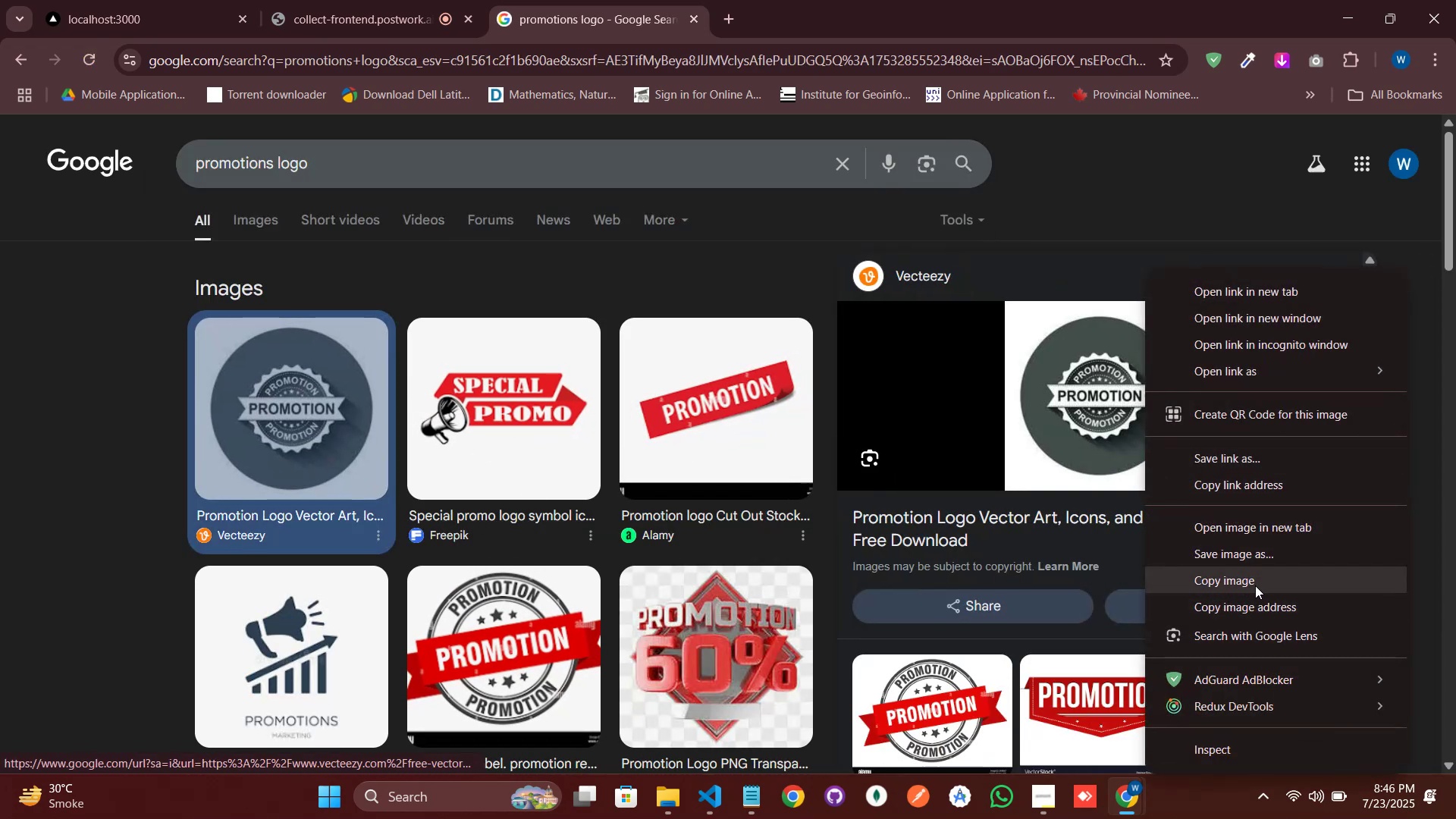 
left_click([1254, 607])
 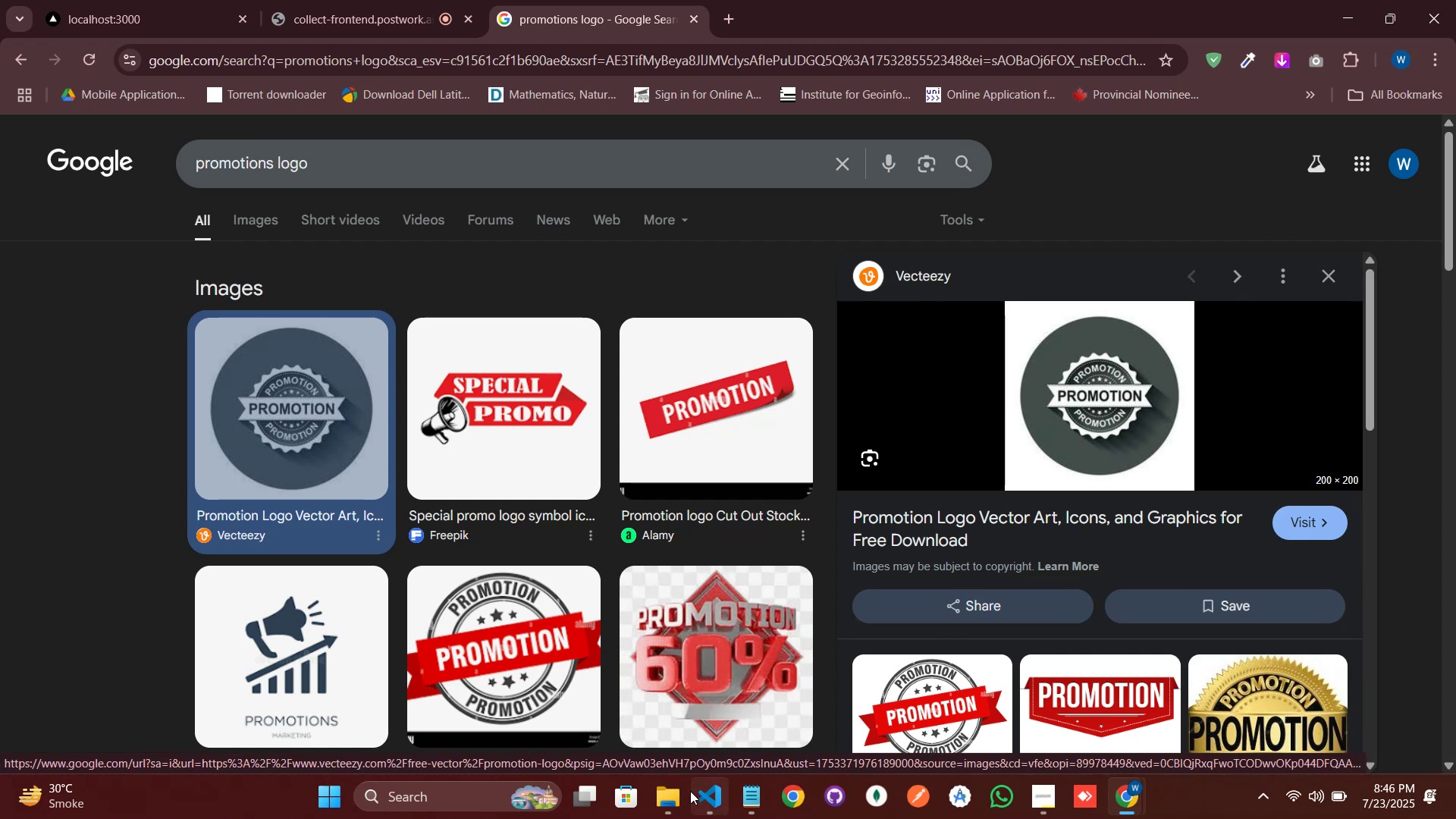 
left_click([701, 799])
 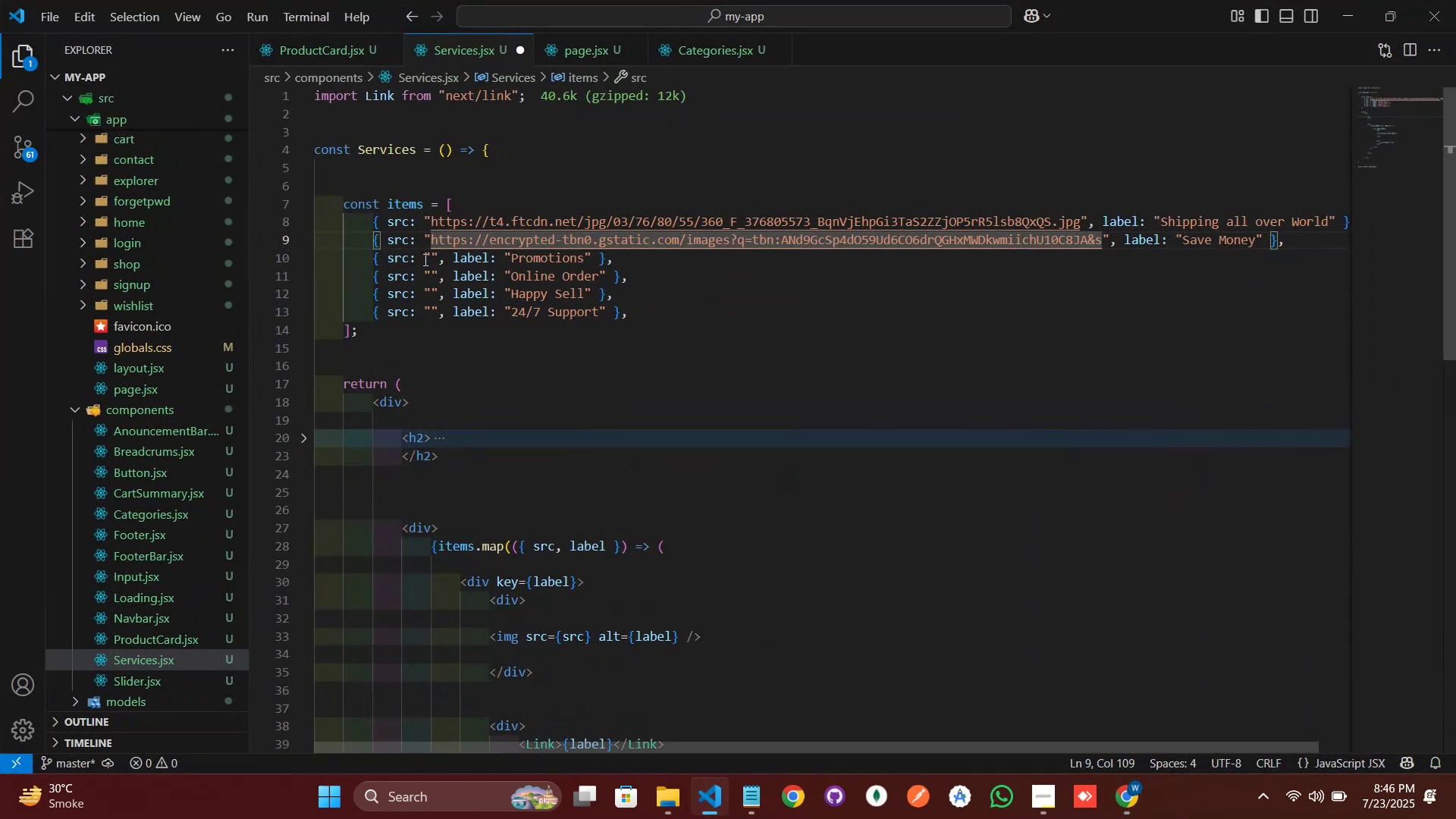 
left_click([431, 255])
 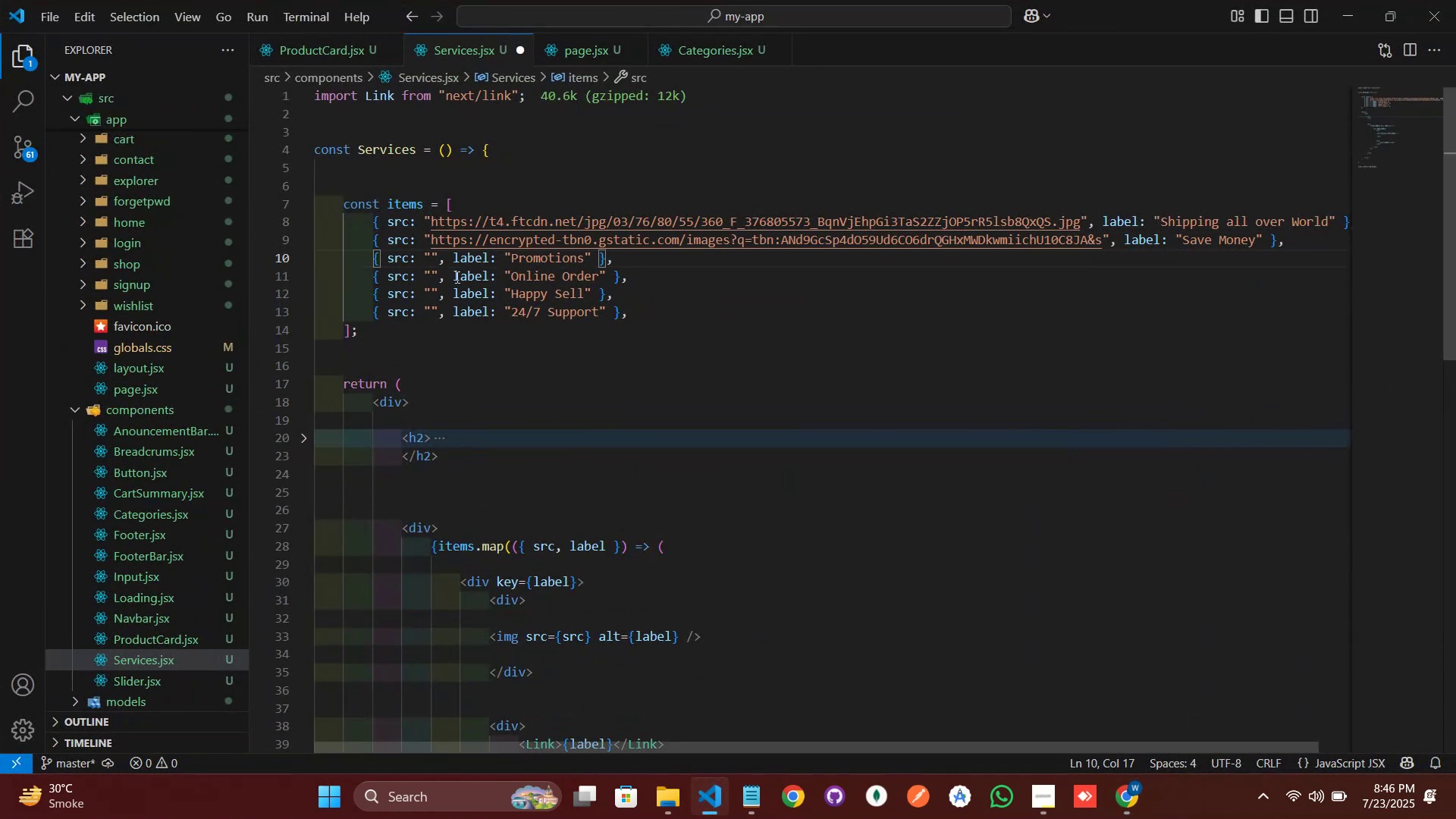 
key(Control+V)
 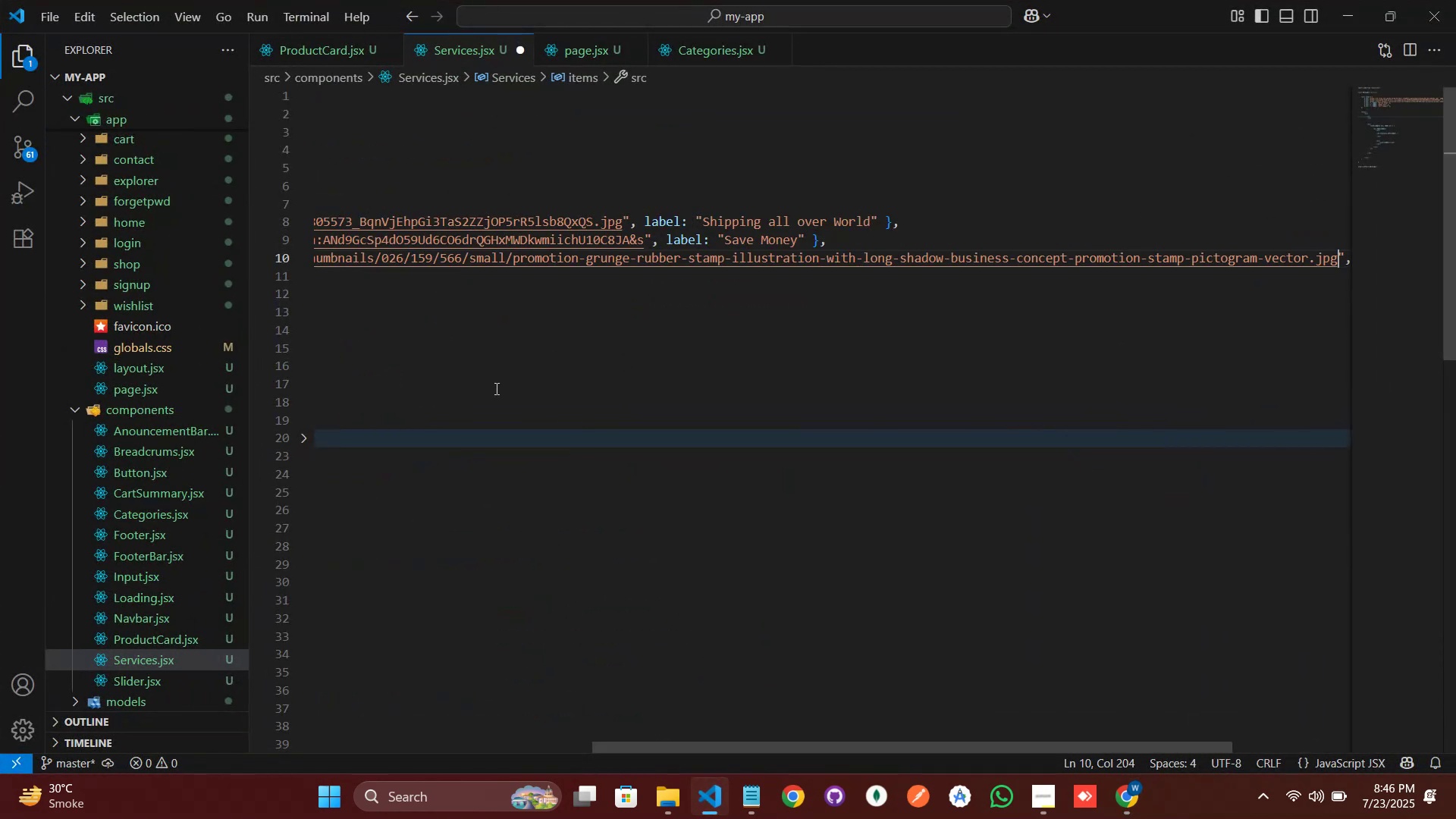 
left_click_drag(start_coordinate=[632, 745], to_coordinate=[370, 704])
 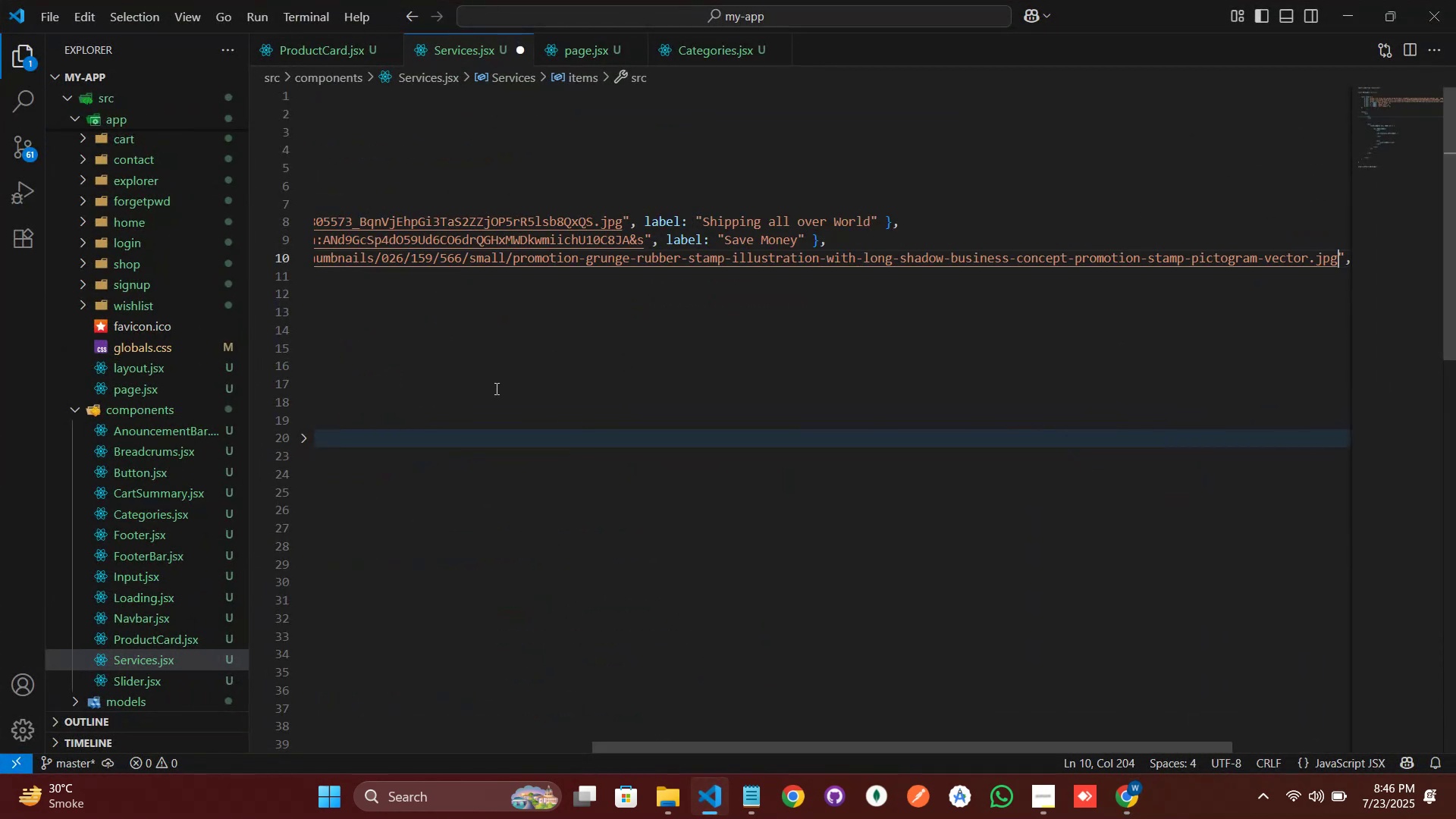 
right_click([676, 369])
 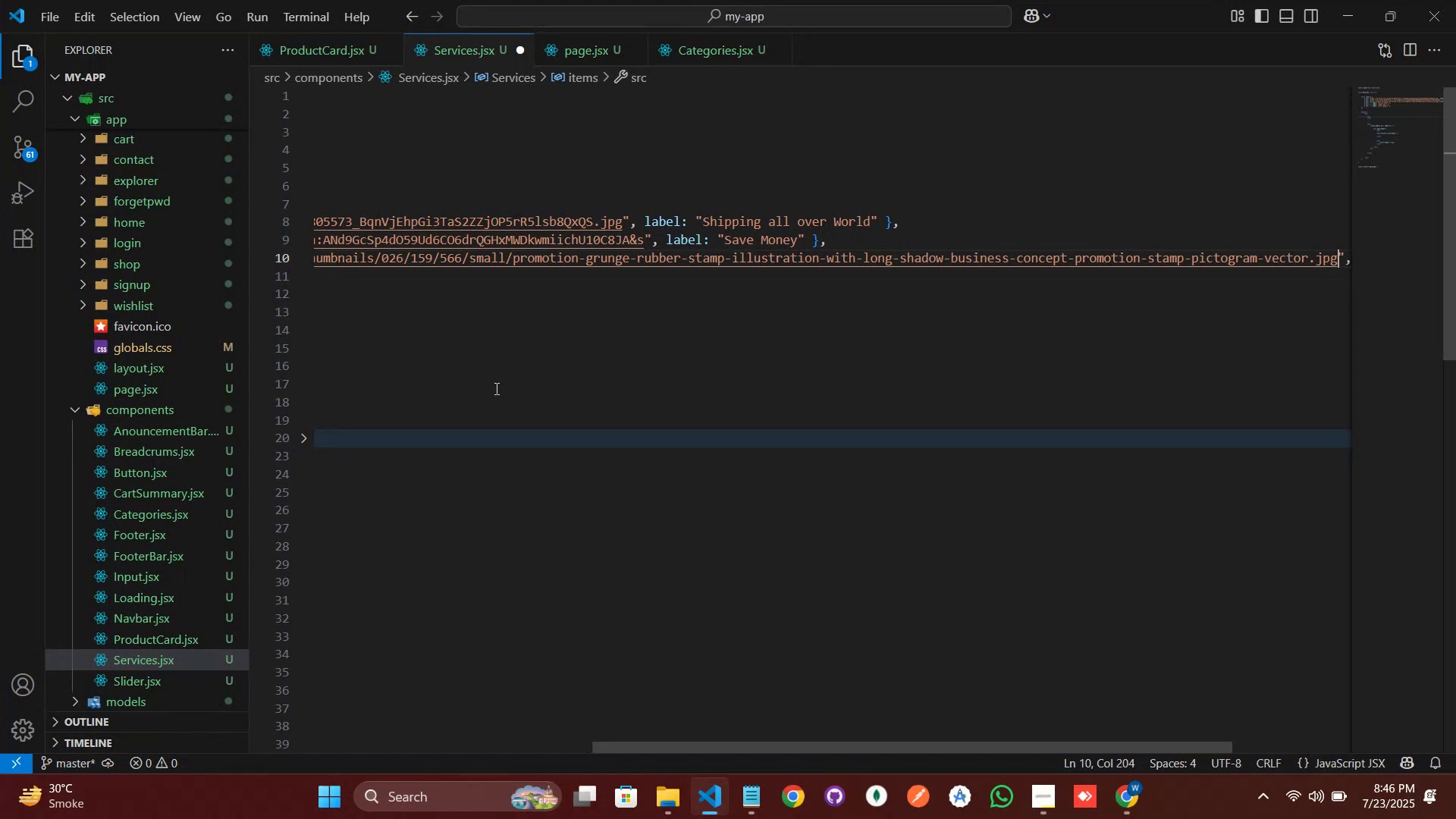 
left_click([724, 556])
 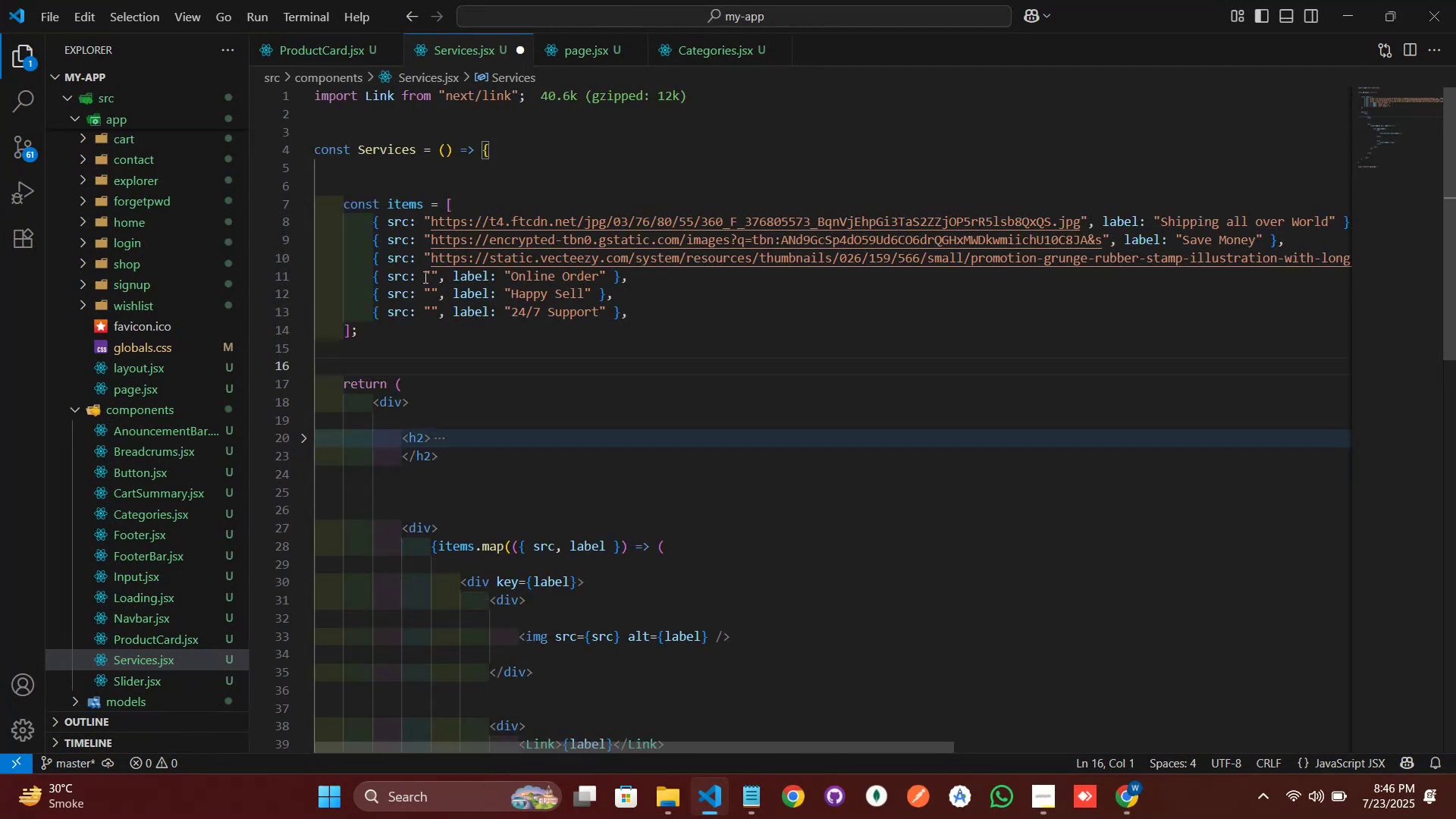 
left_click([426, 275])
 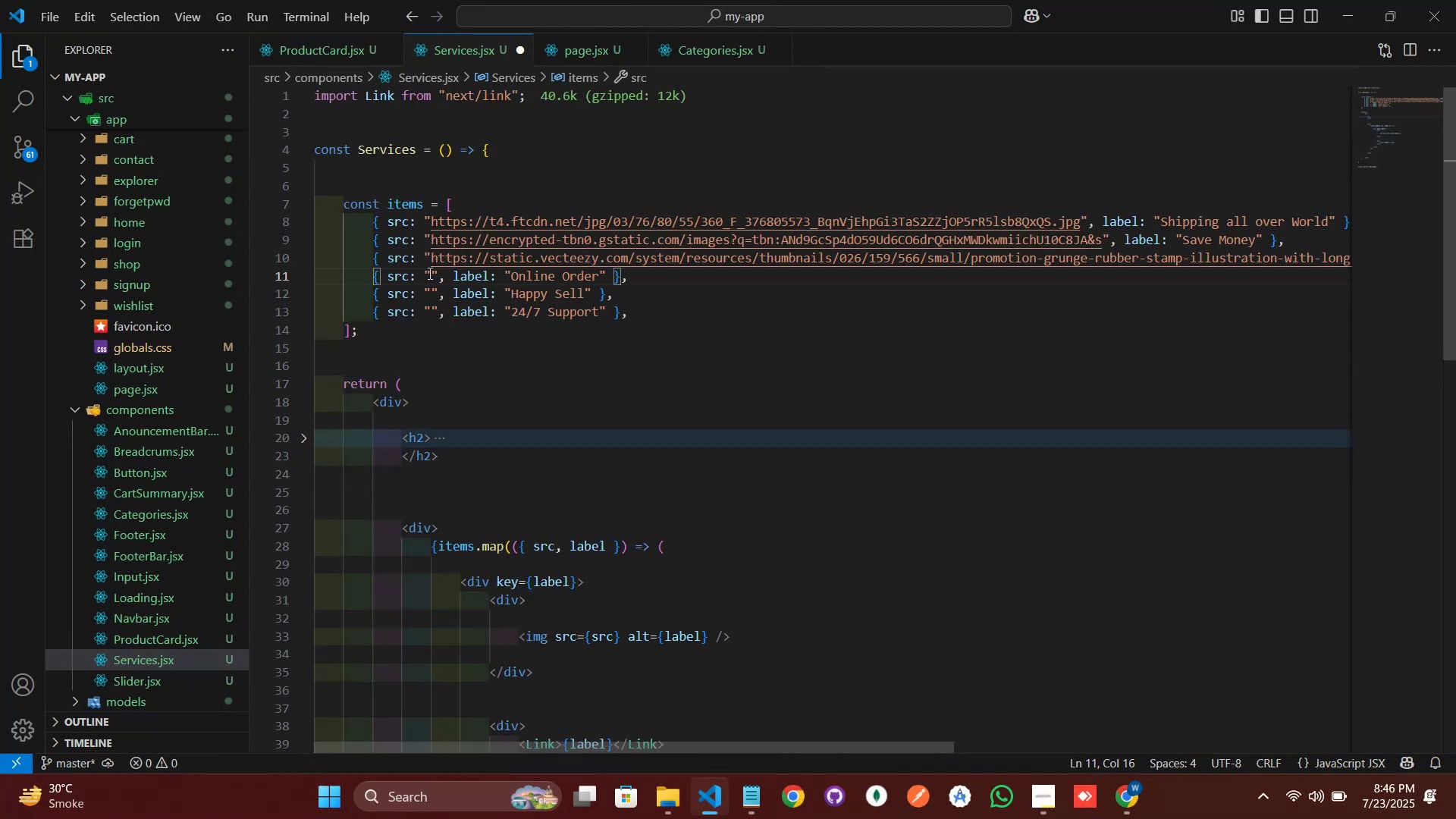 
left_click([428, 273])
 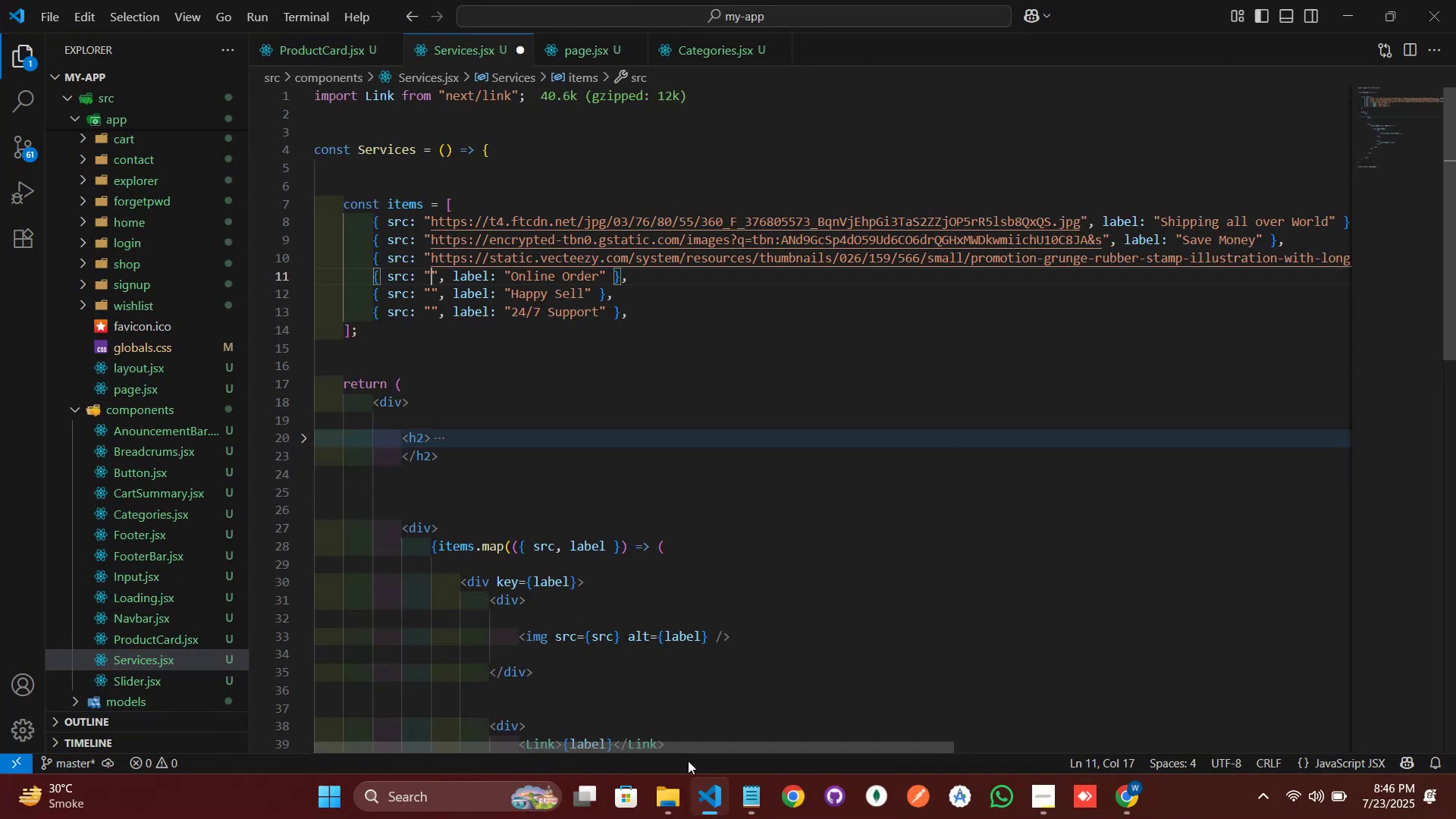 
left_click([703, 795])
 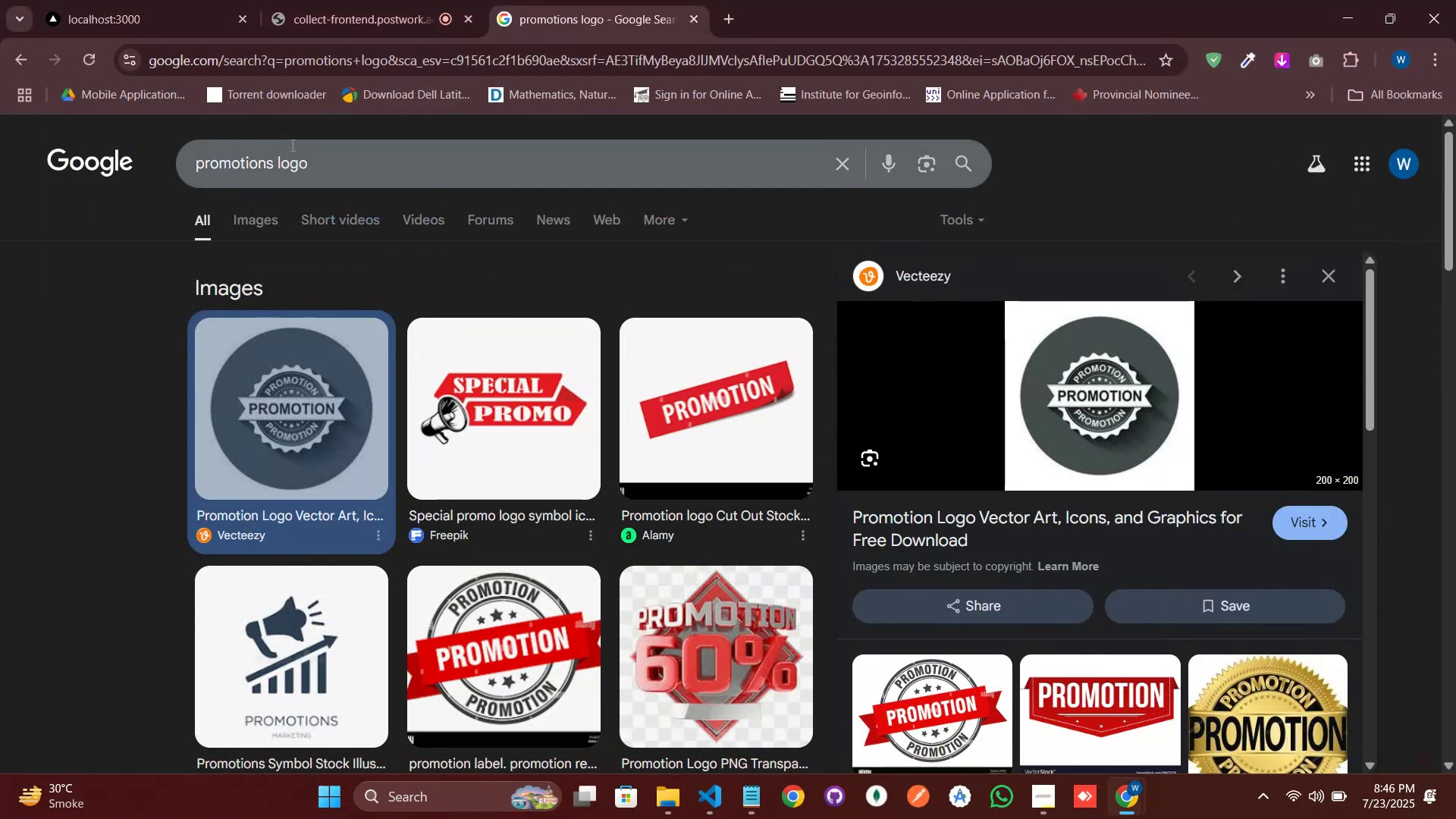 
left_click_drag(start_coordinate=[266, 162], to_coordinate=[171, 163])
 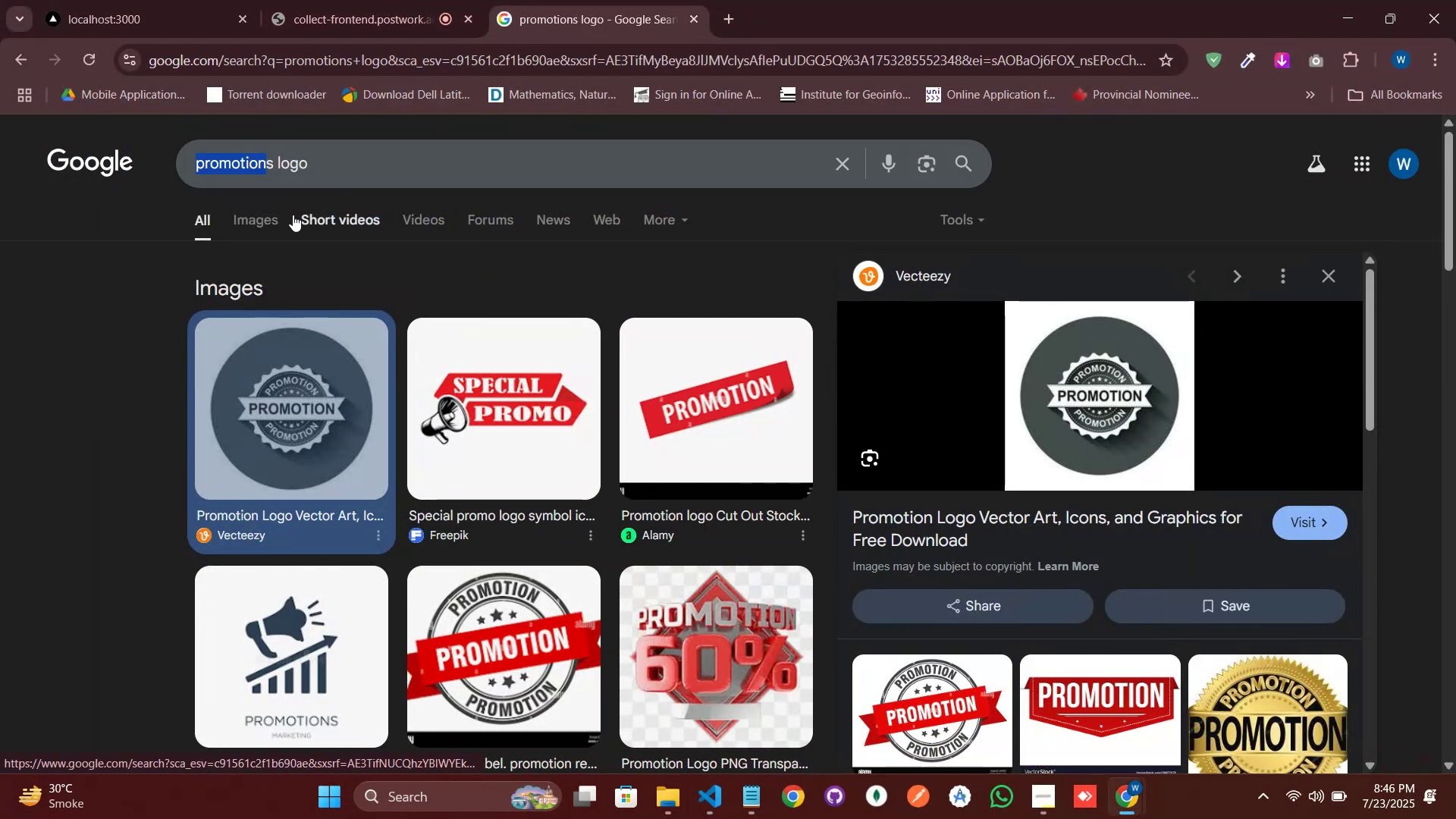 
key(Backspace)
type([Delete]online order)
 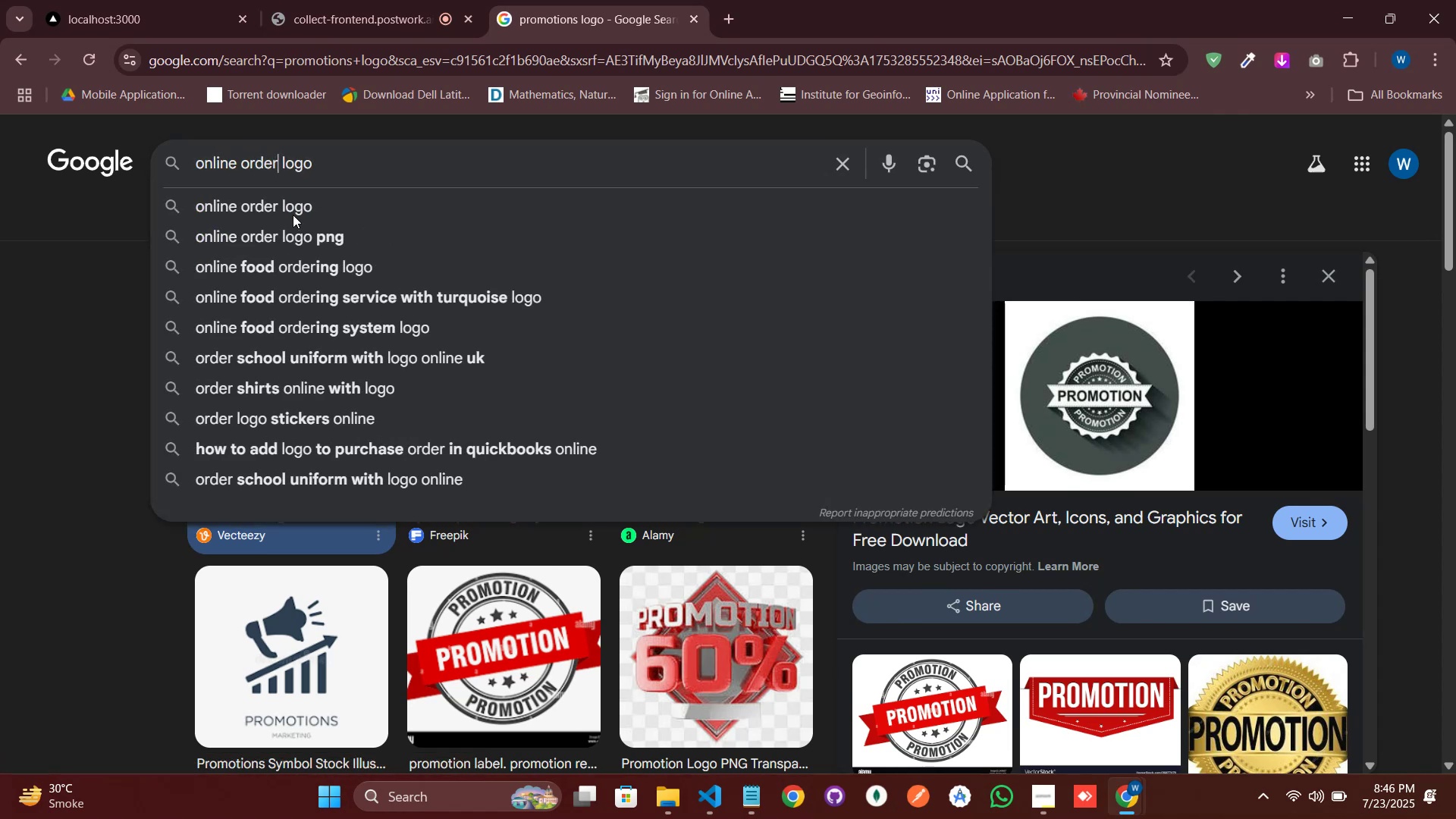 
key(Enter)
 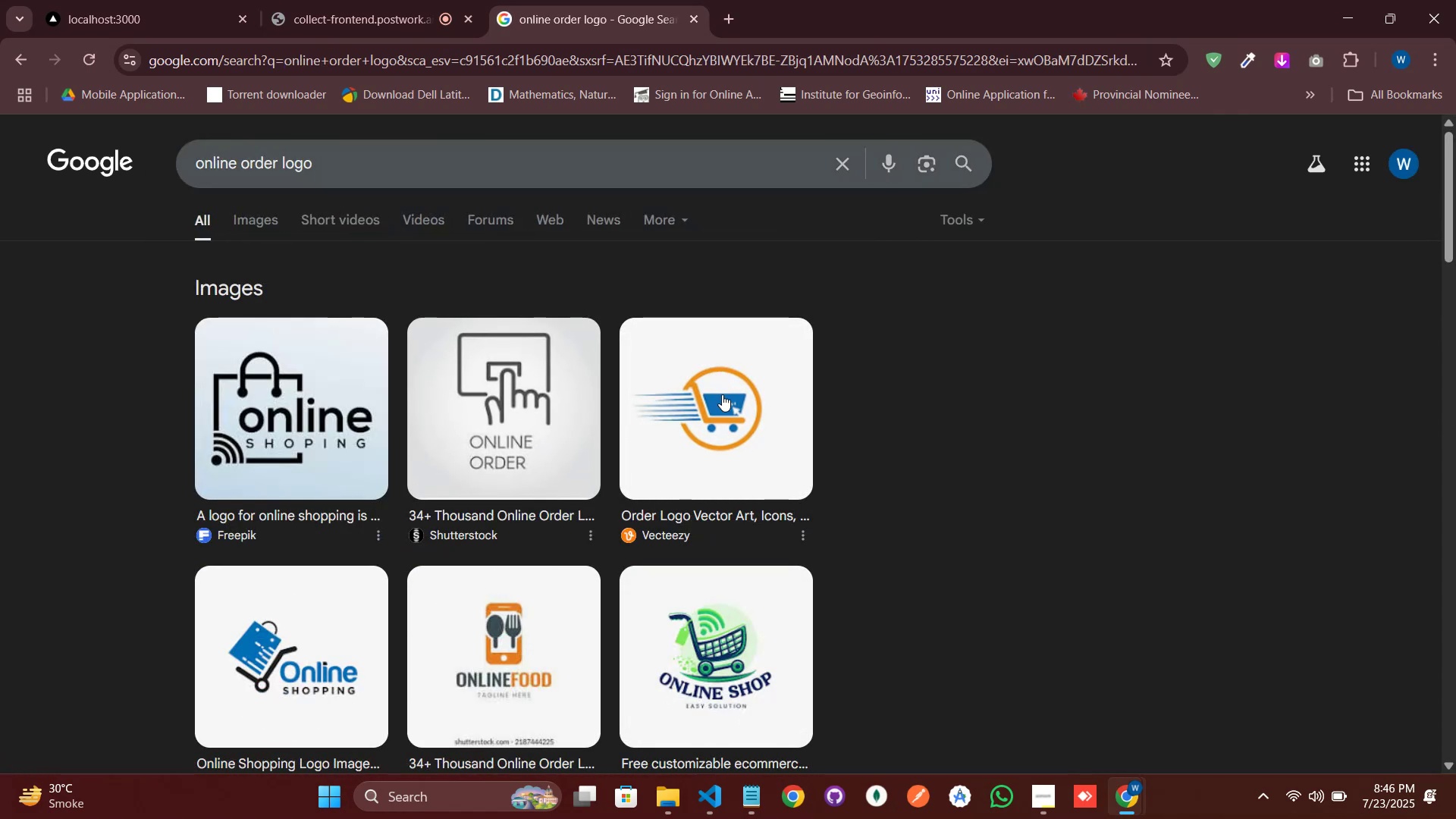 
left_click([697, 618])
 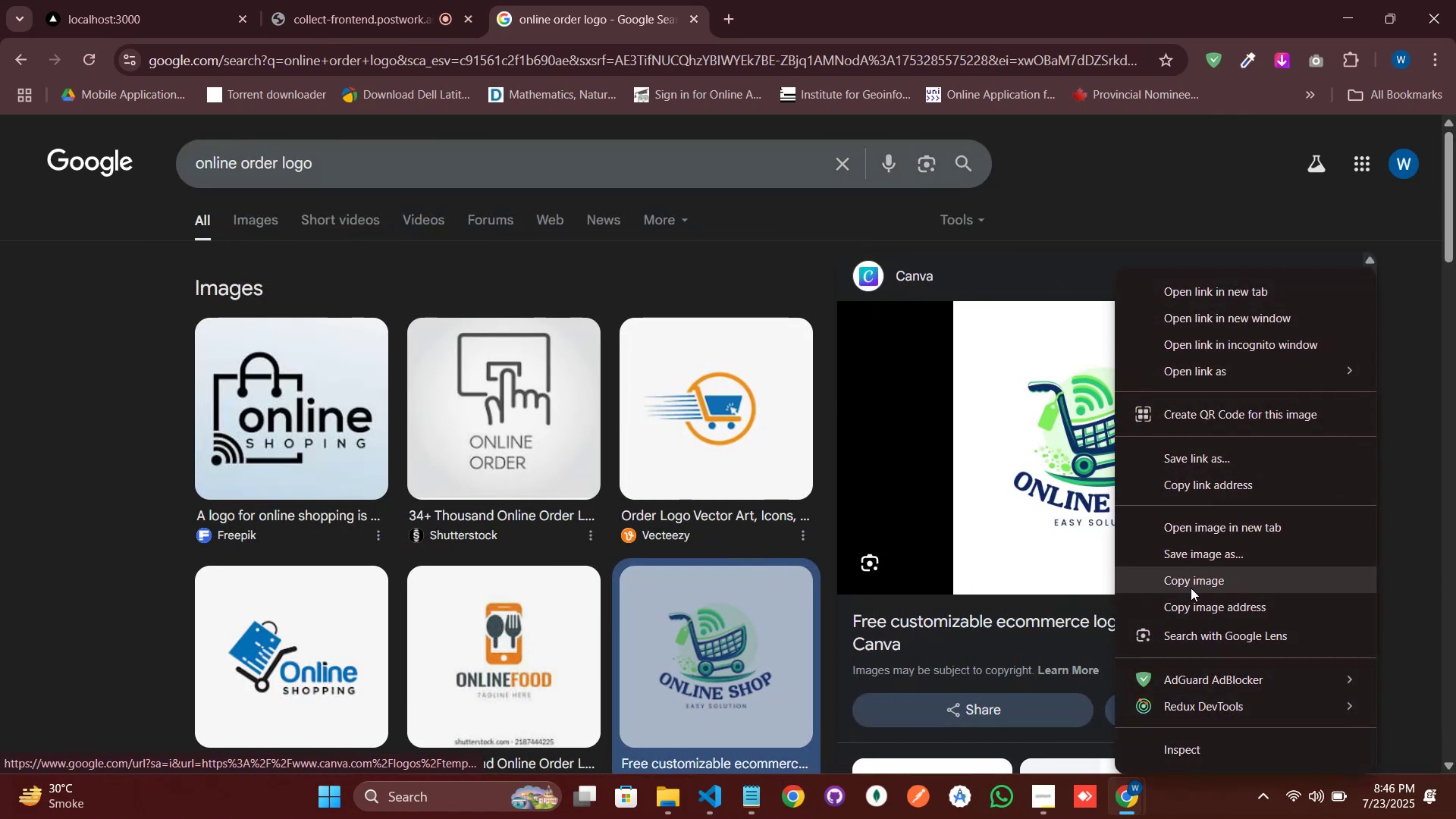 
left_click([1194, 598])
 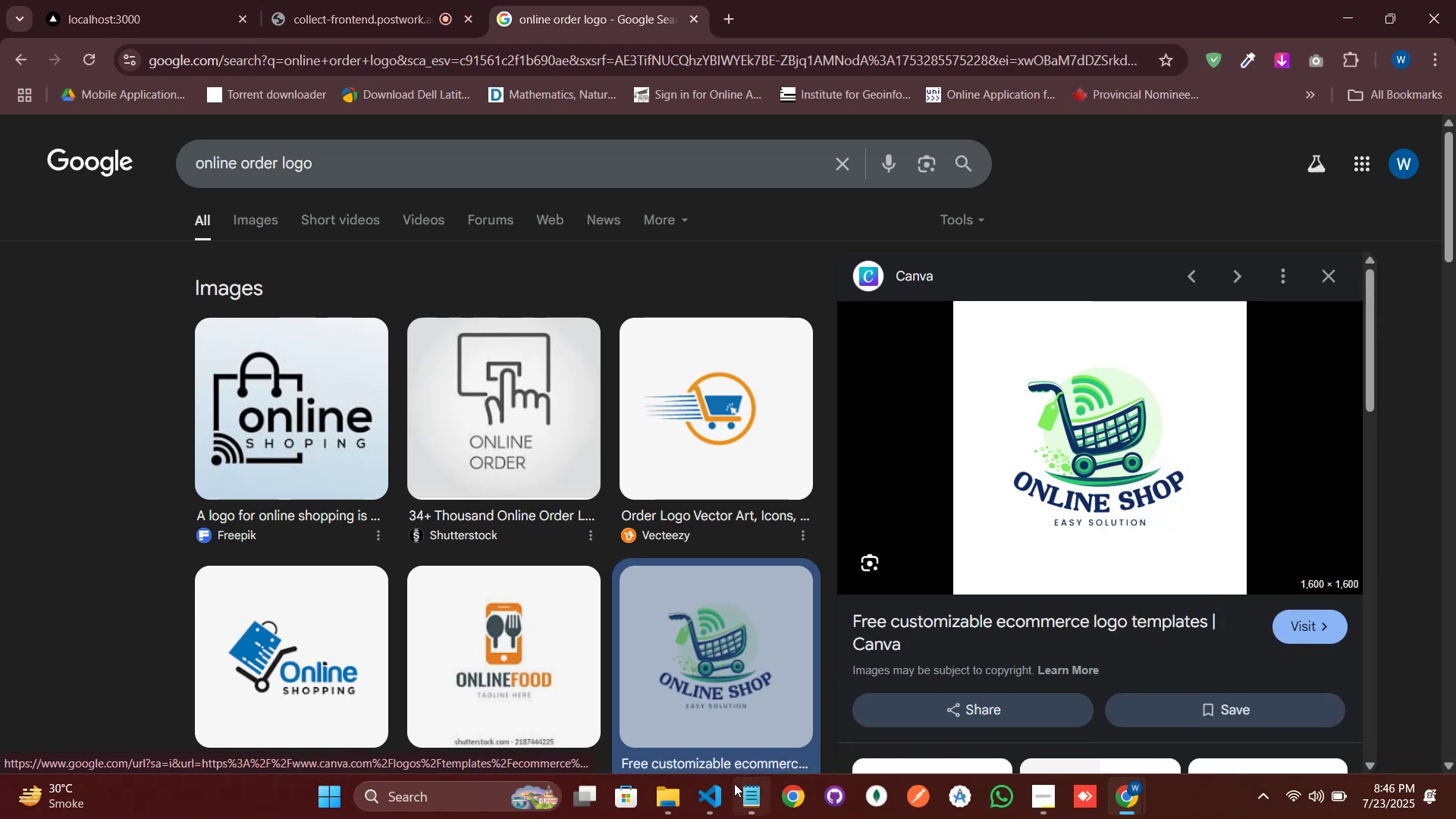 
left_click([723, 797])
 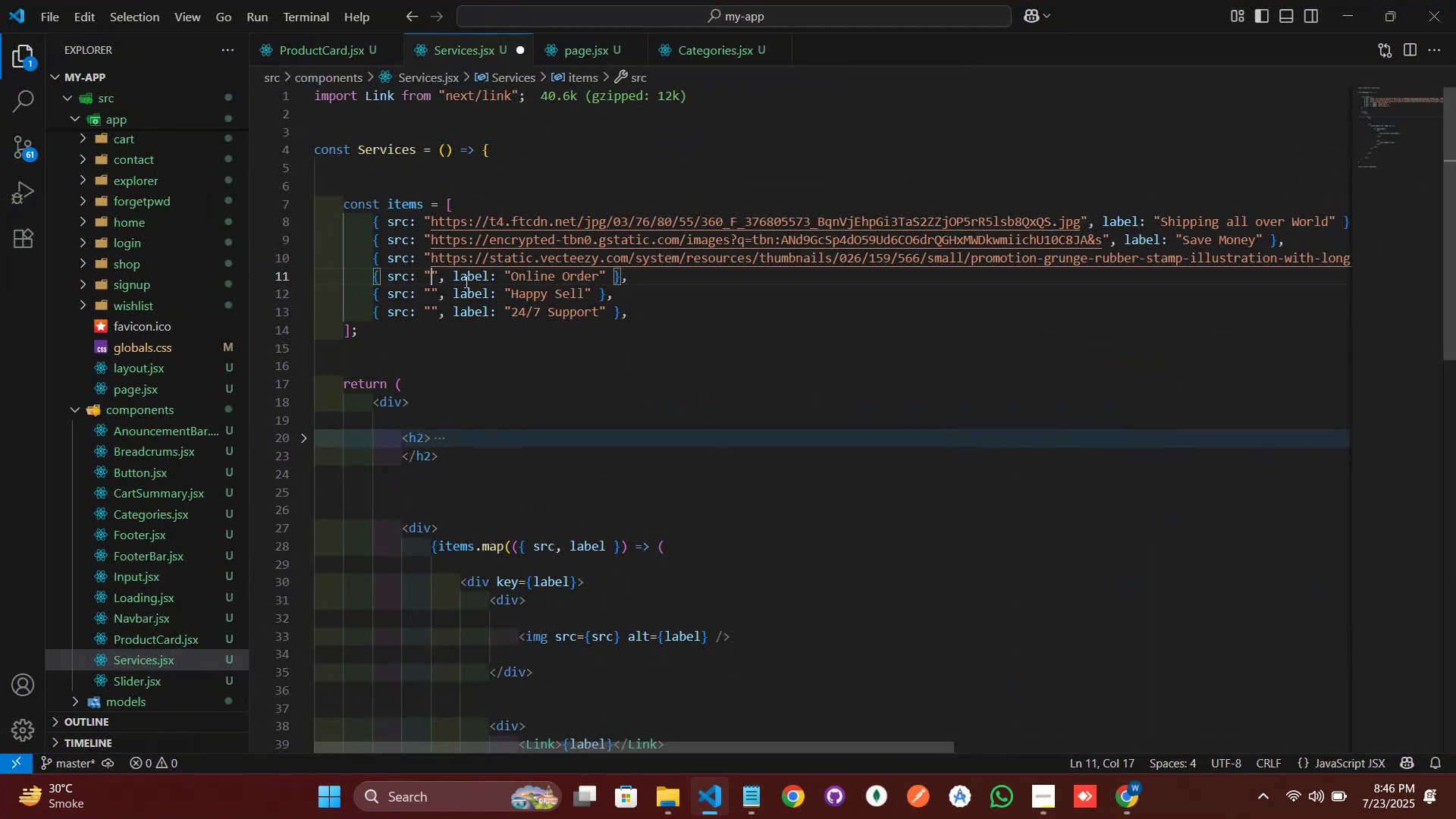 
key(Control+V)
 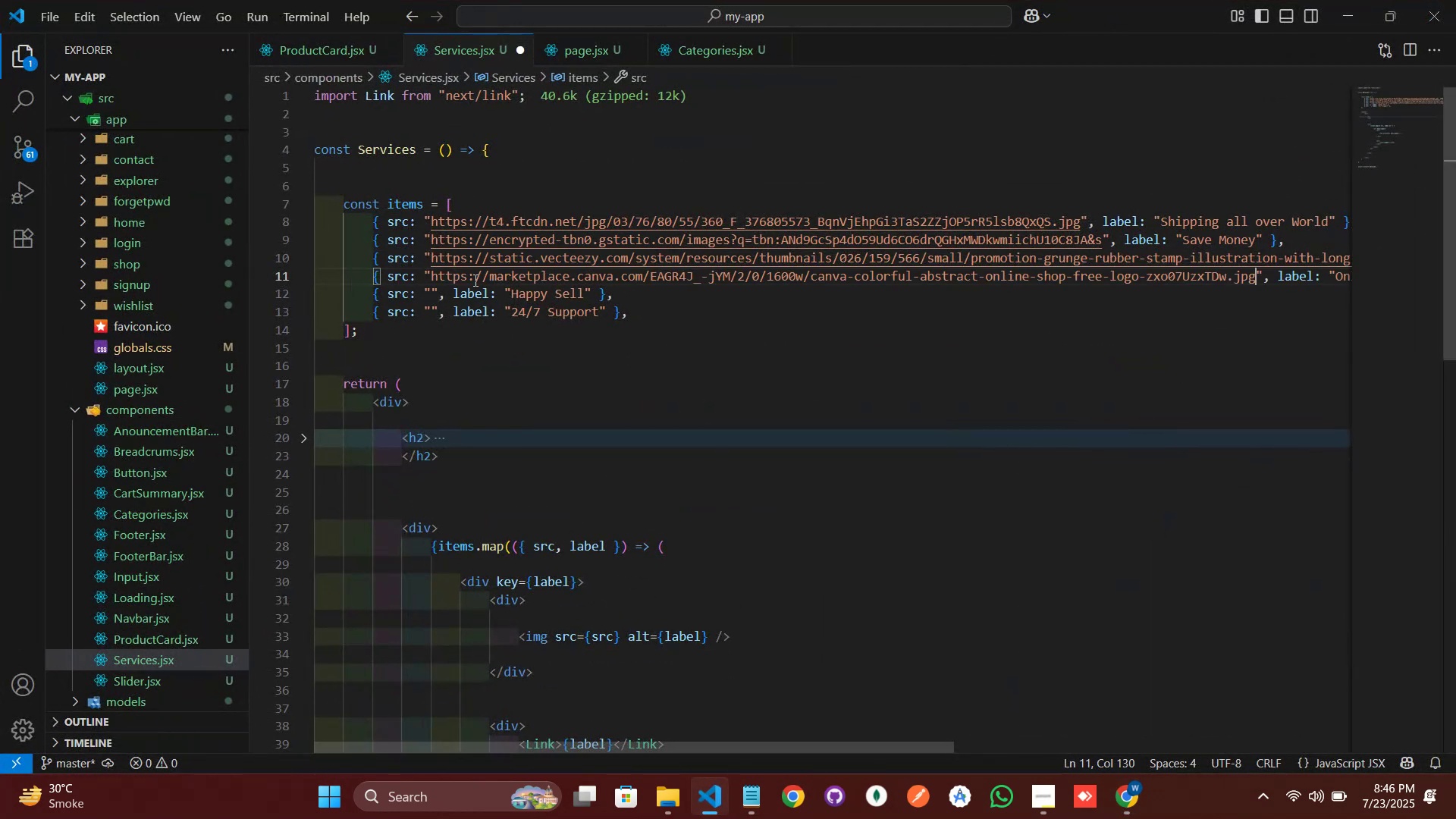 
key(Control+S)
 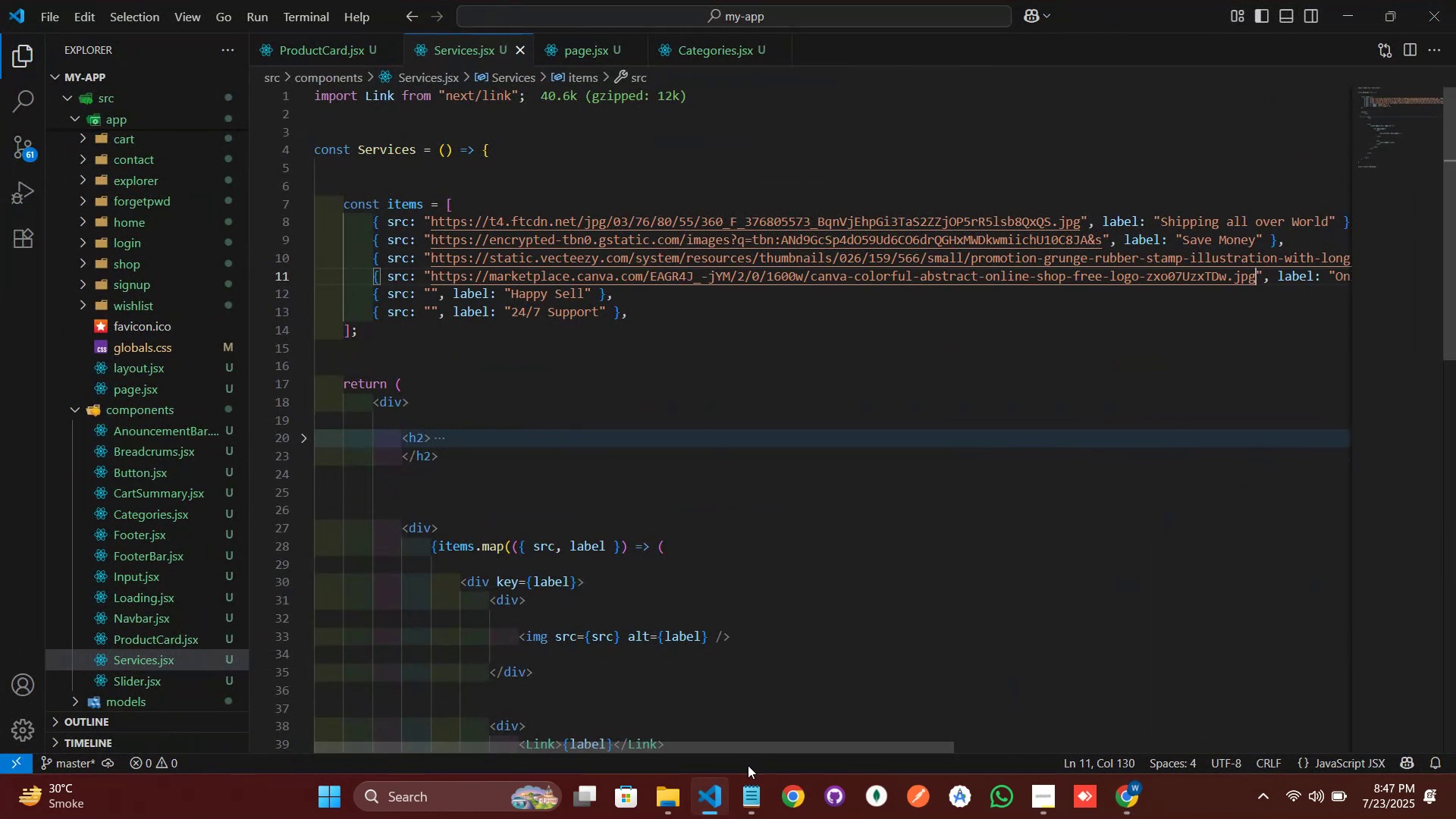 
left_click([714, 795])
 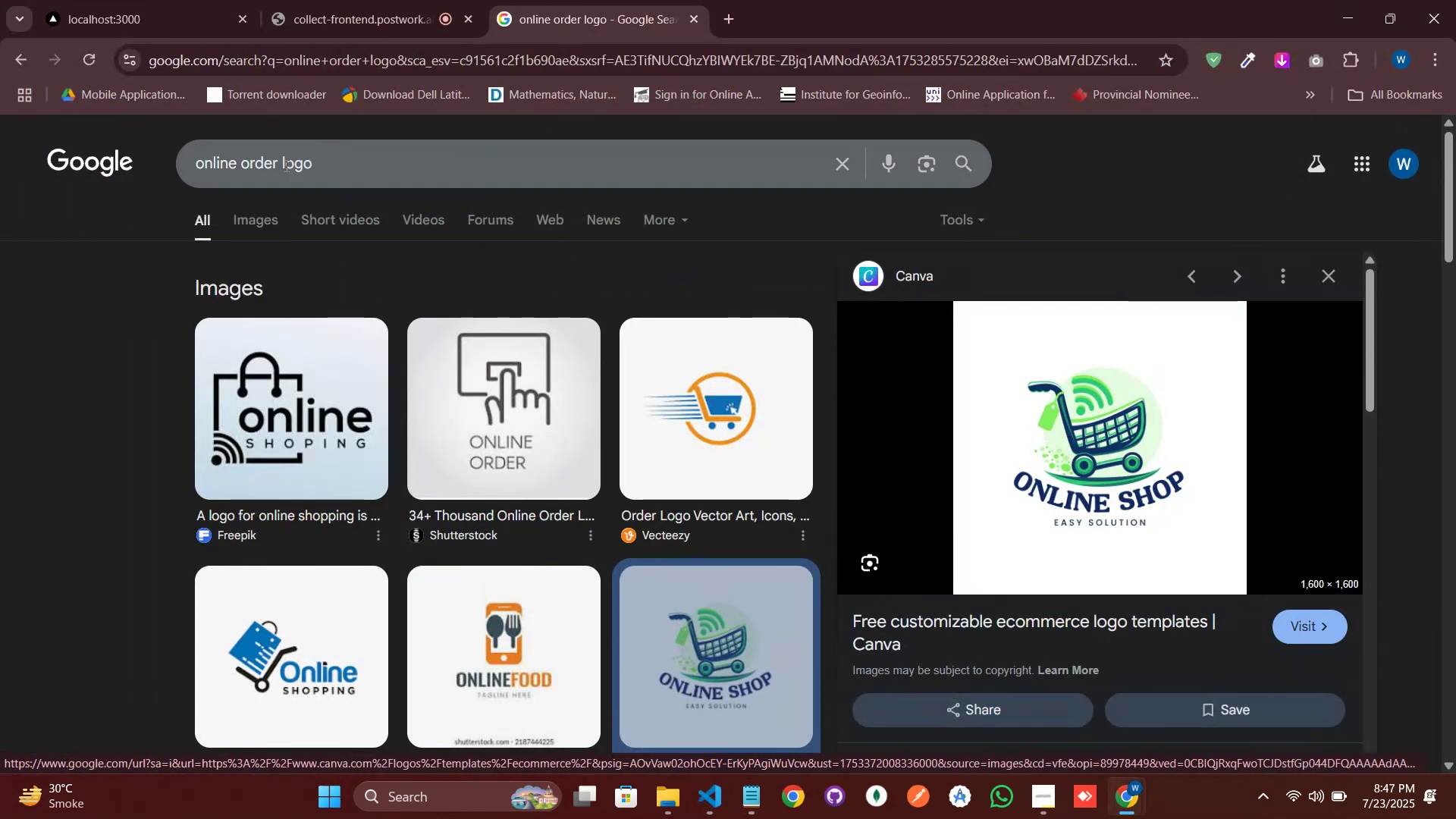 
left_click_drag(start_coordinate=[275, 173], to_coordinate=[195, 133])
 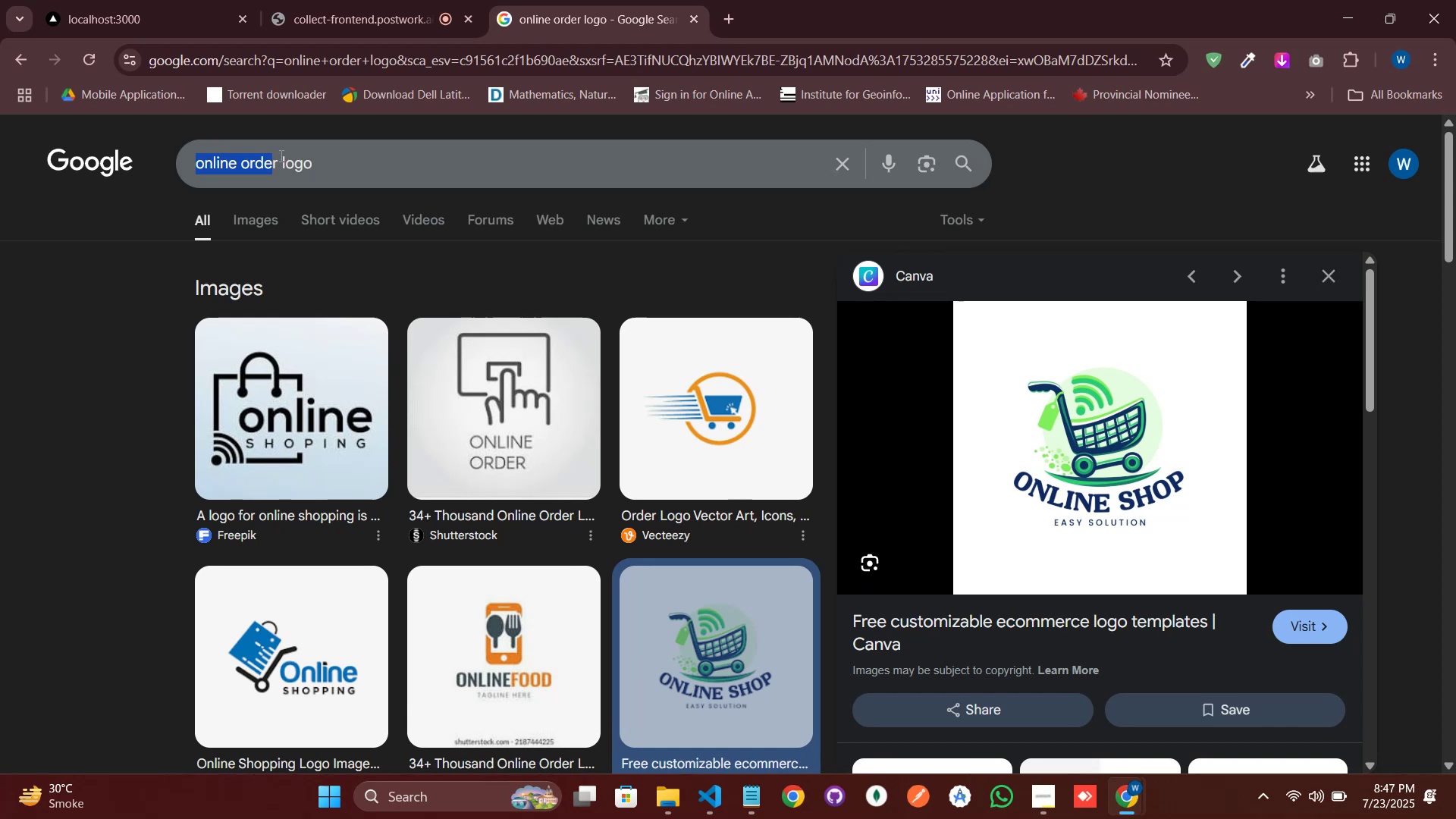 
key(Backspace)
type([Delete]happy sell)
 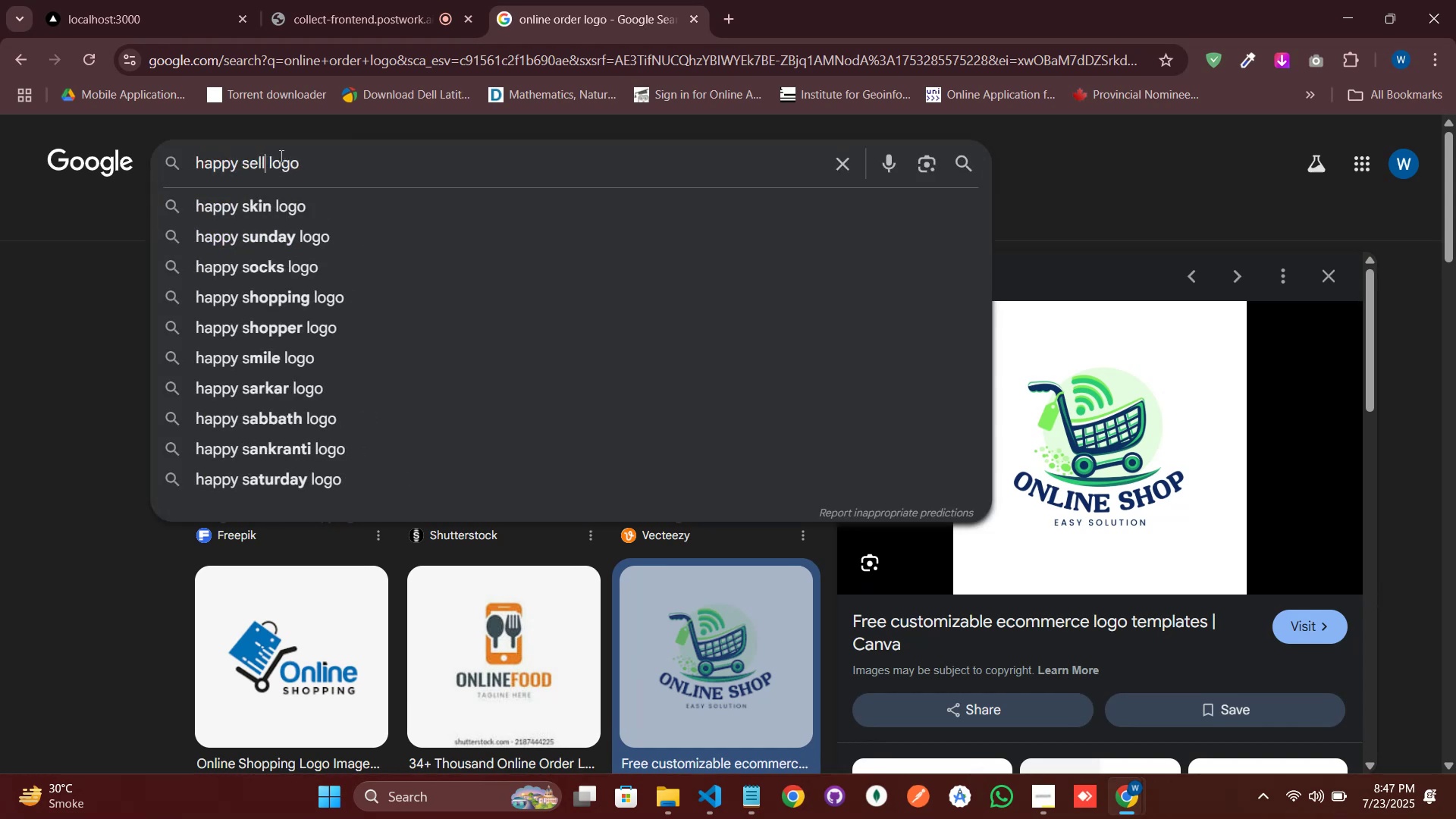 
key(Enter)
 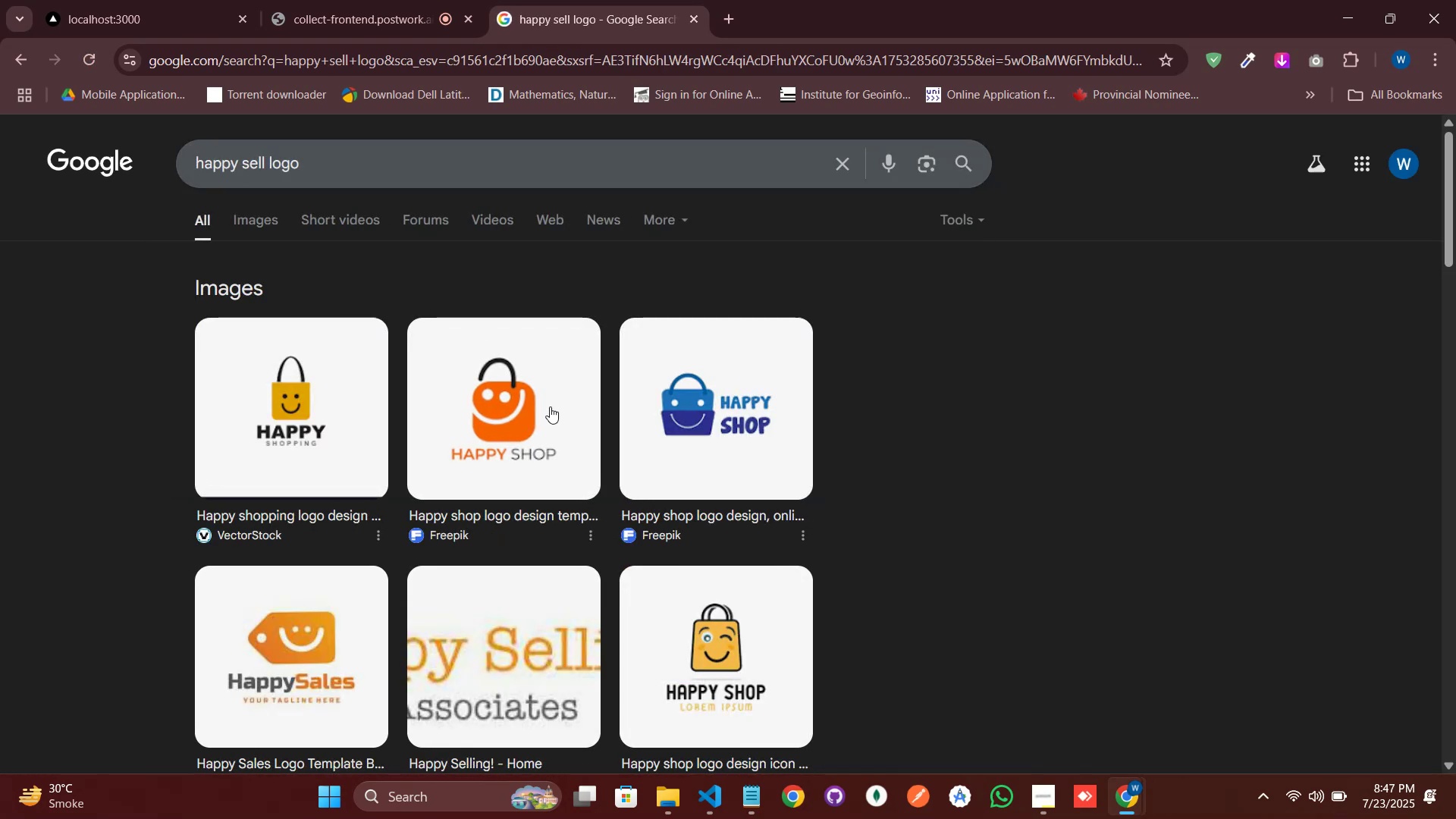 
left_click([675, 413])
 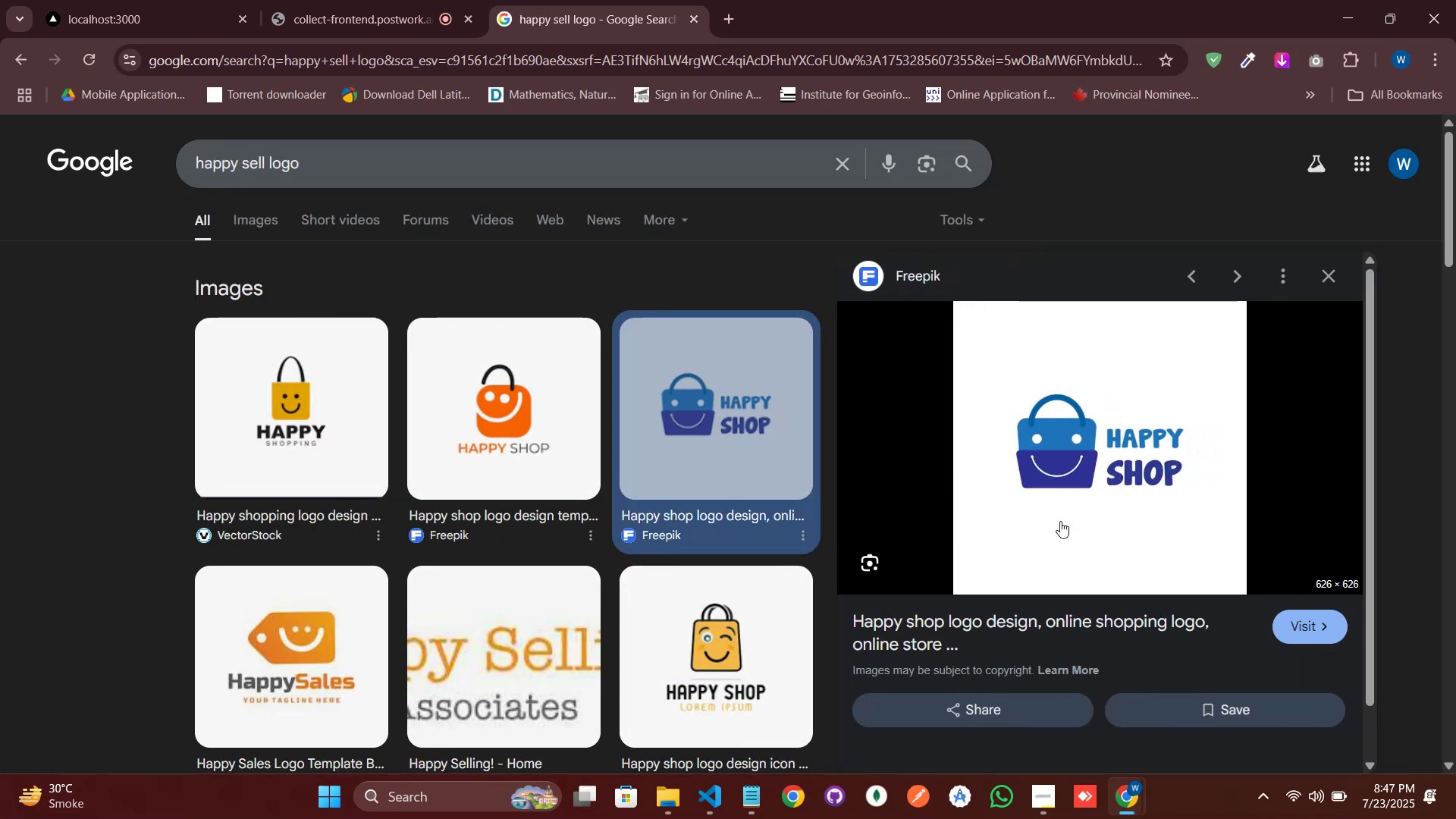 
right_click([1062, 521])
 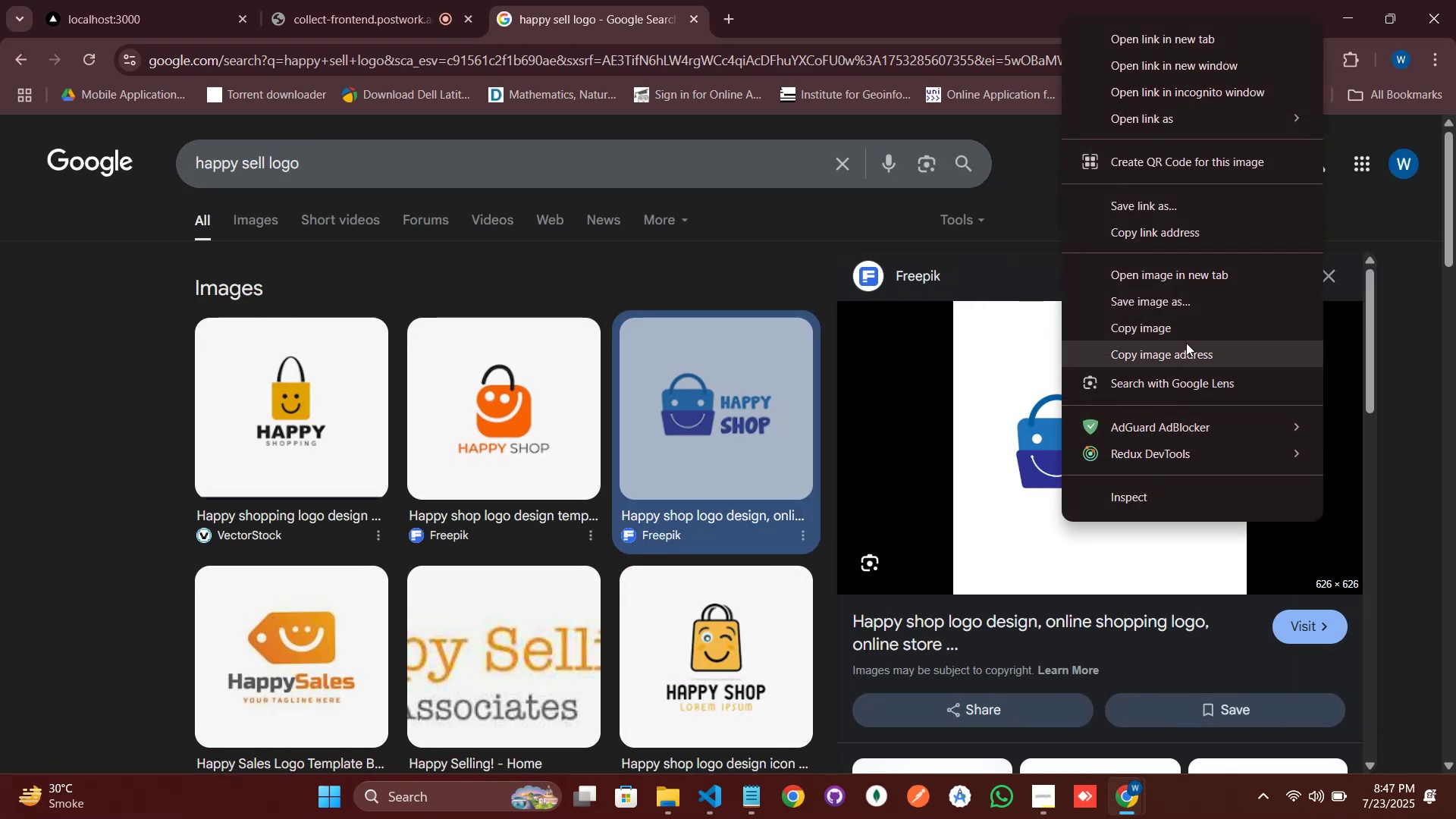 
left_click([1183, 347])
 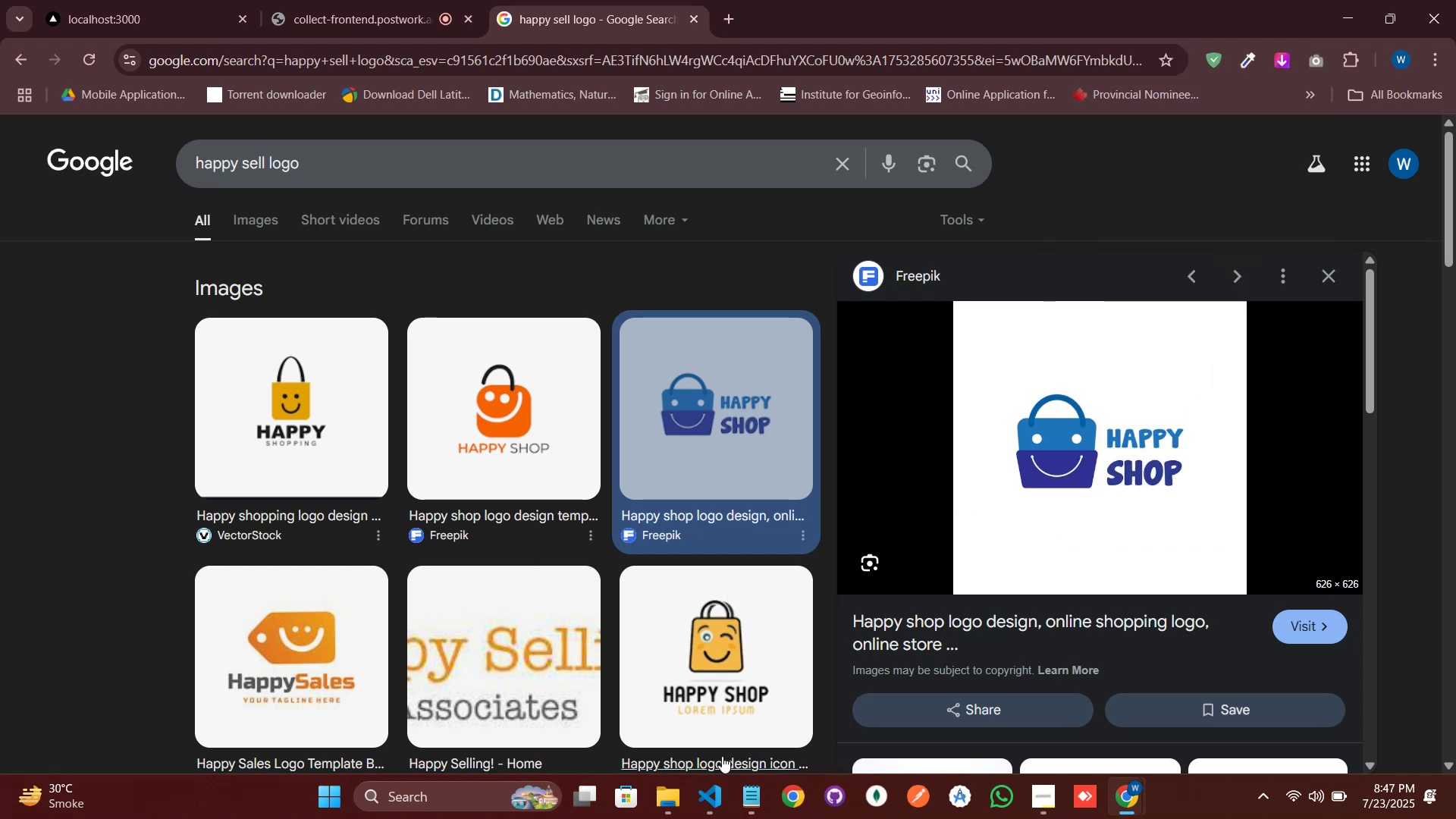 
left_click([710, 792])
 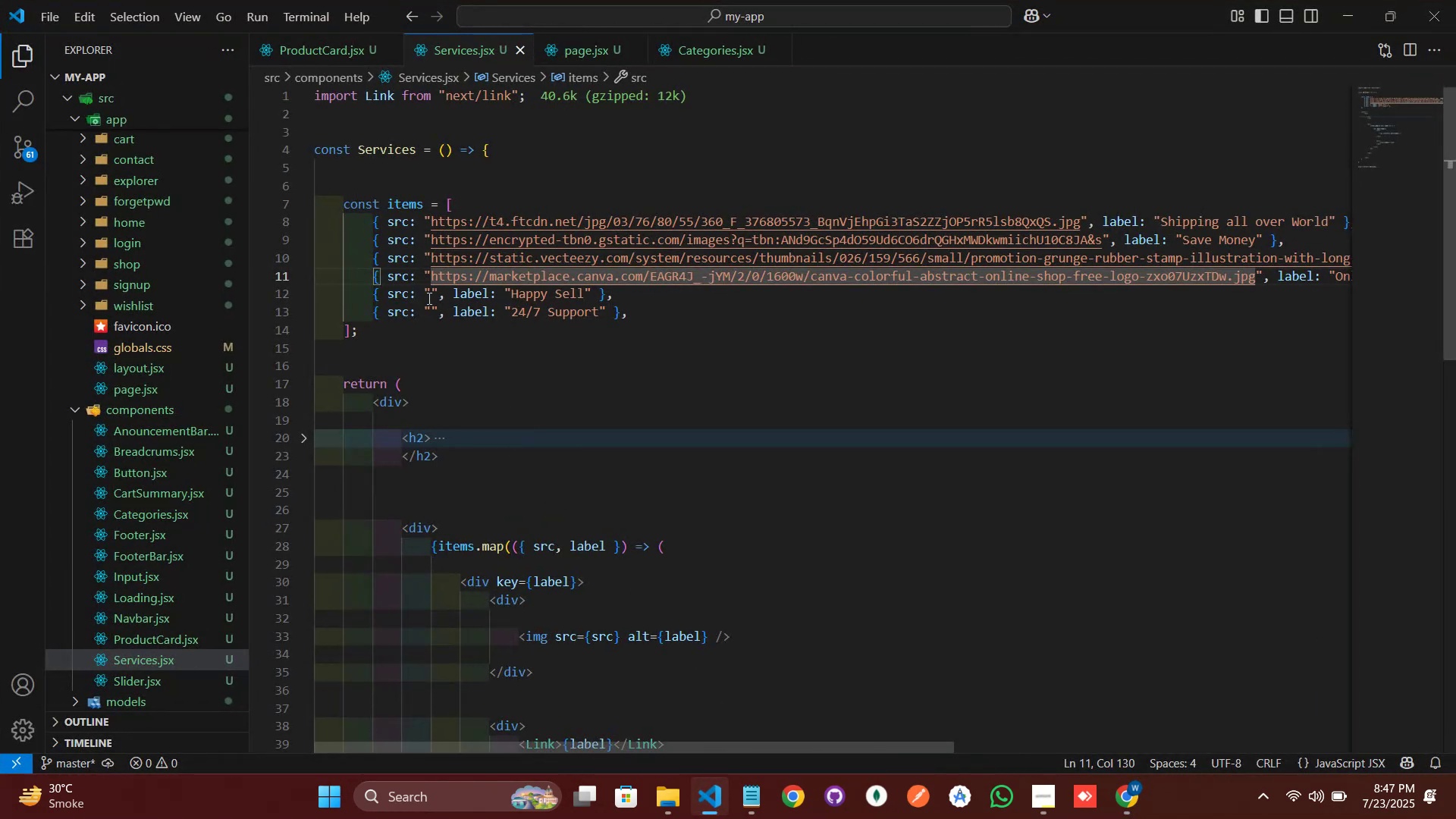 
left_click([428, 298])
 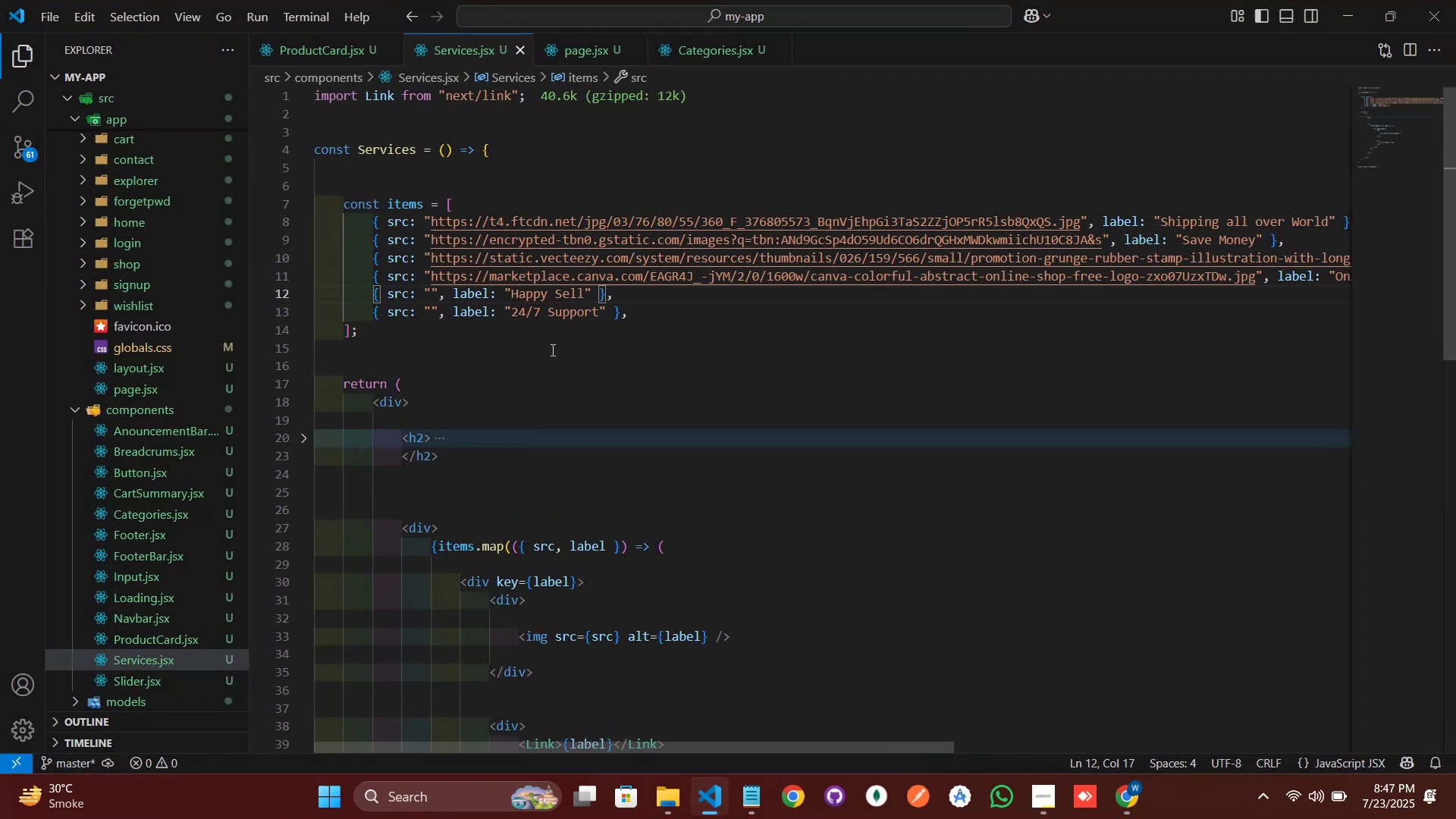 
key(Control+V)
 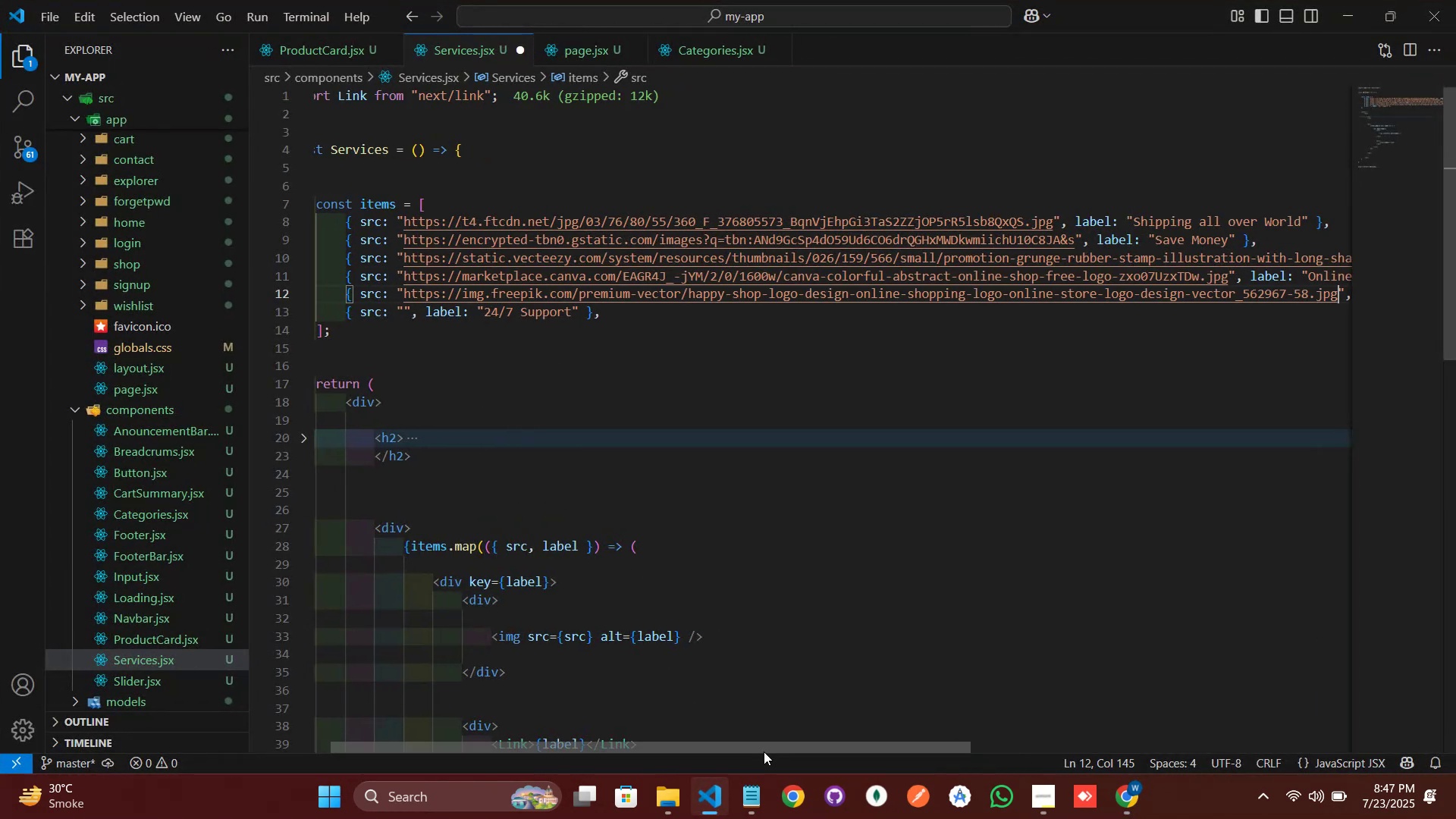 
left_click([708, 813])
 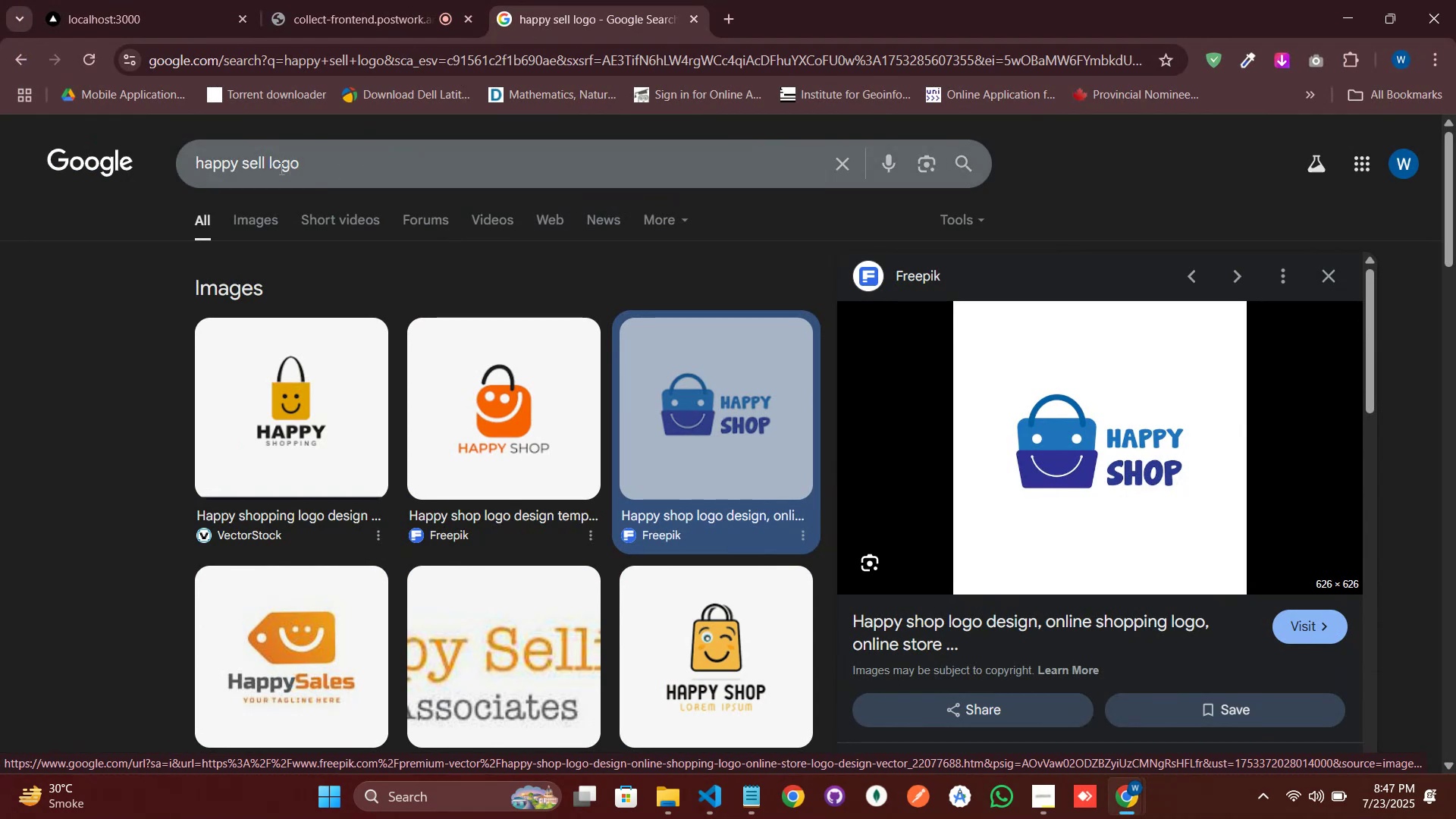 
left_click_drag(start_coordinate=[270, 162], to_coordinate=[188, 174])
 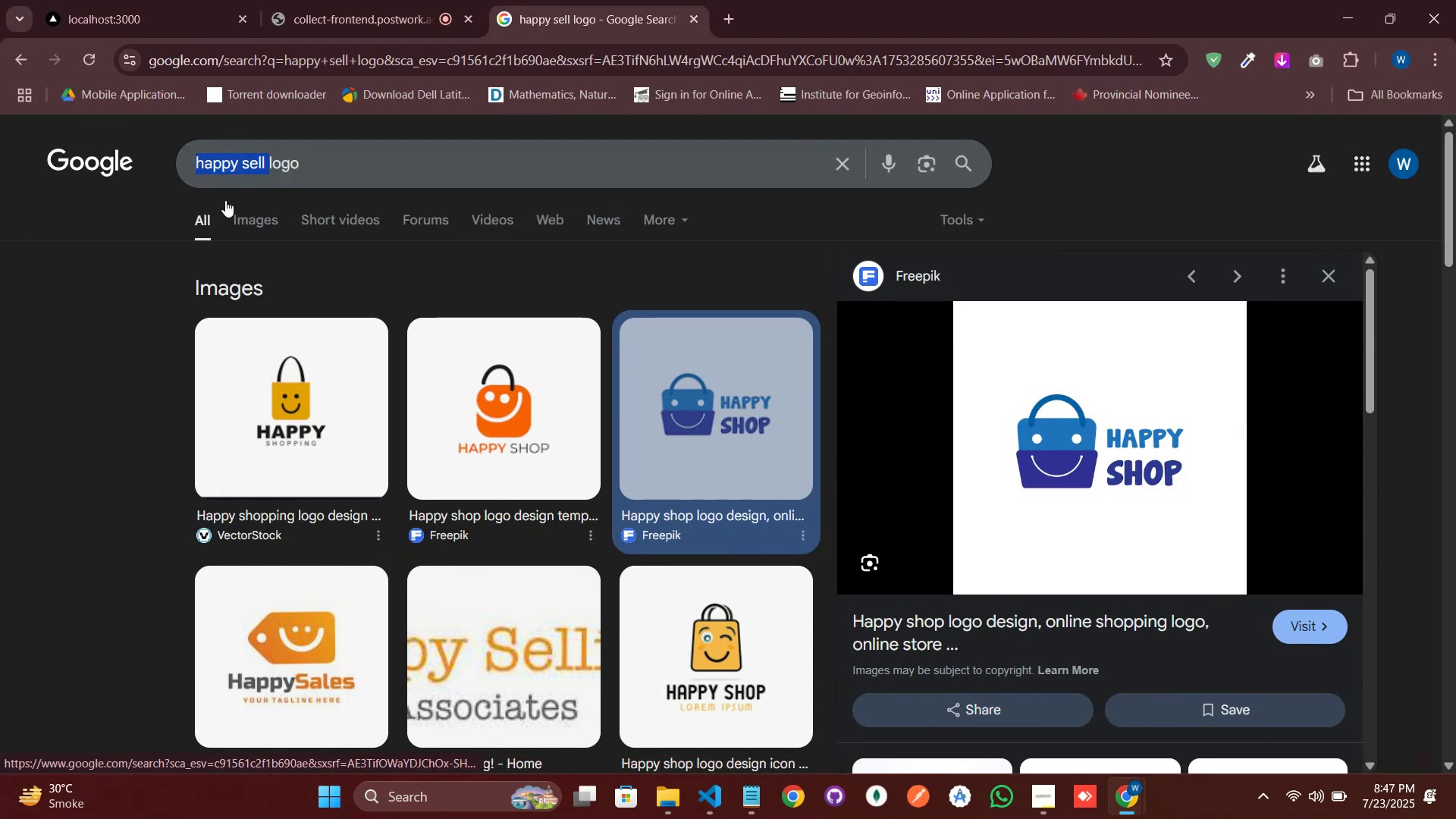 
type(24/7 support)
 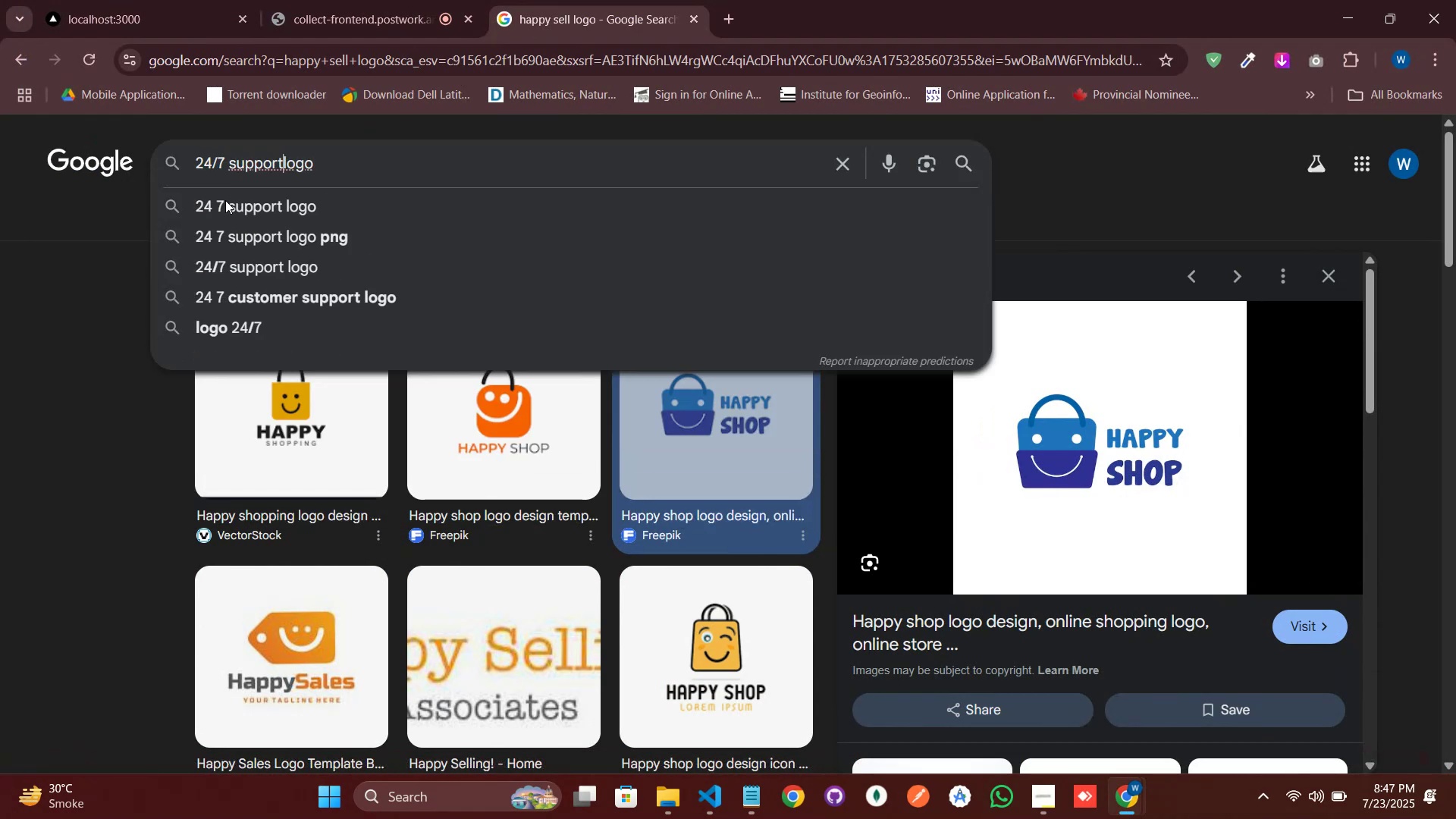 
key(Enter)
 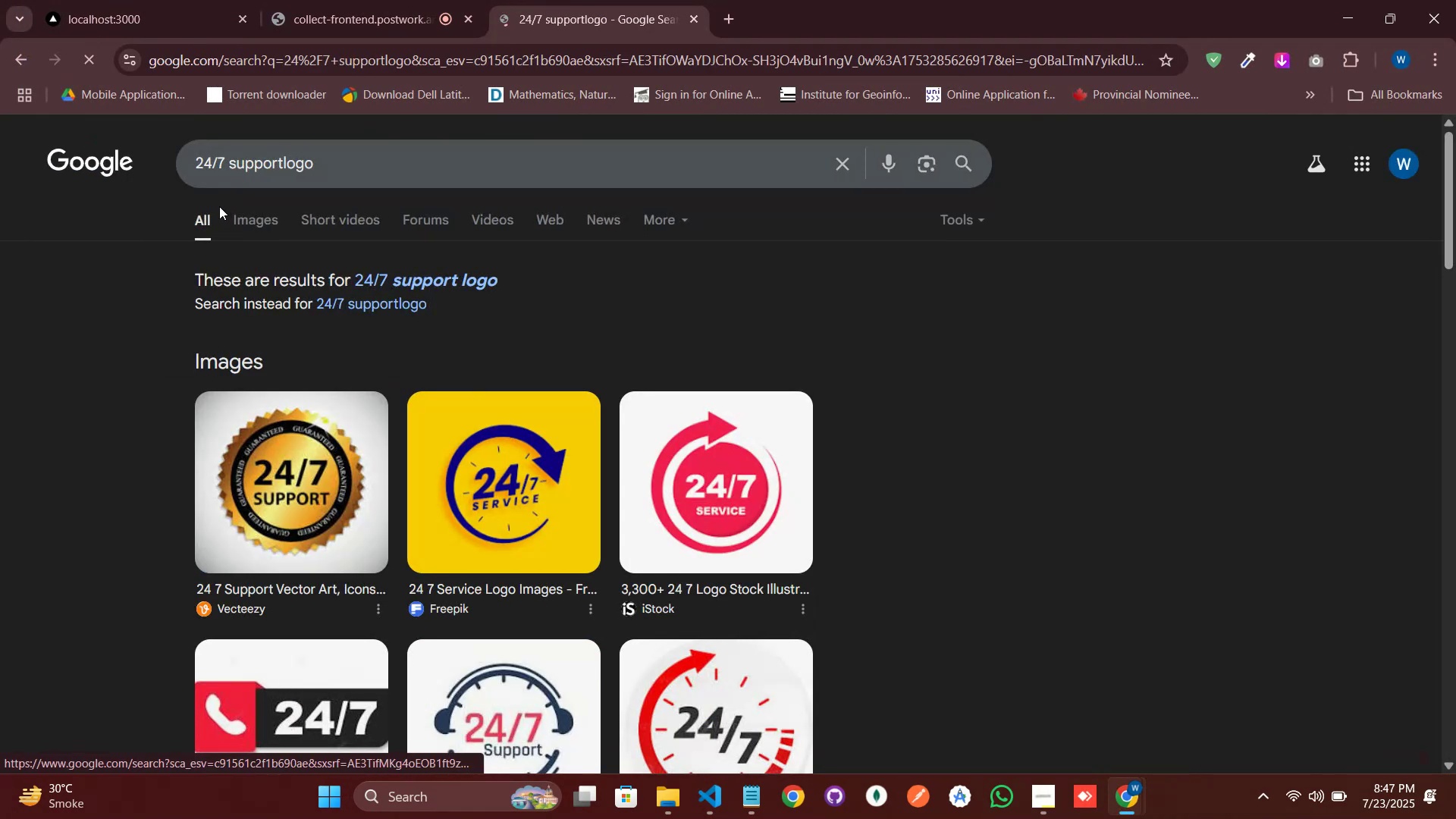 
scroll: coordinate [509, 515], scroll_direction: down, amount: 2.0
 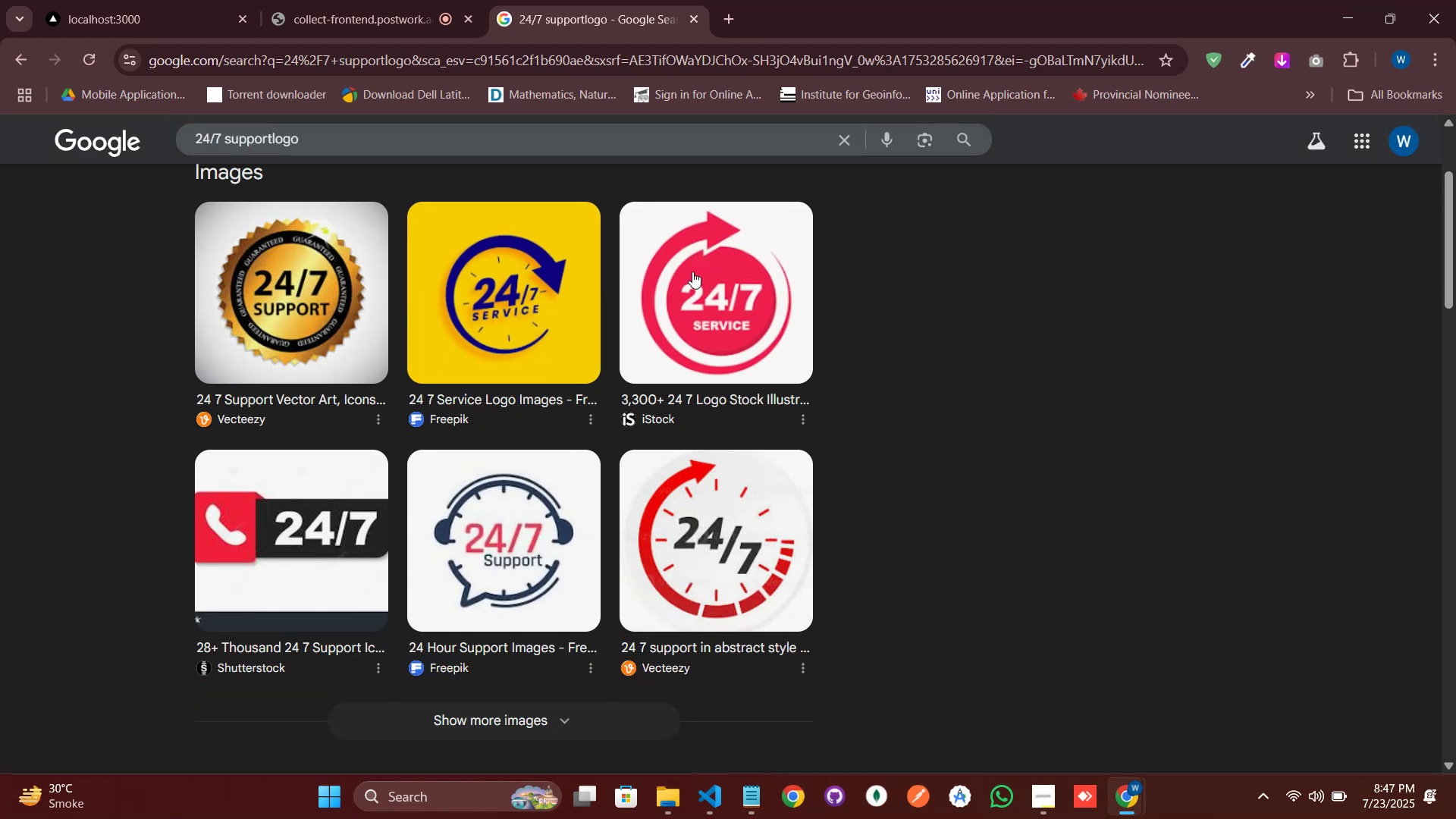 
left_click([692, 271])
 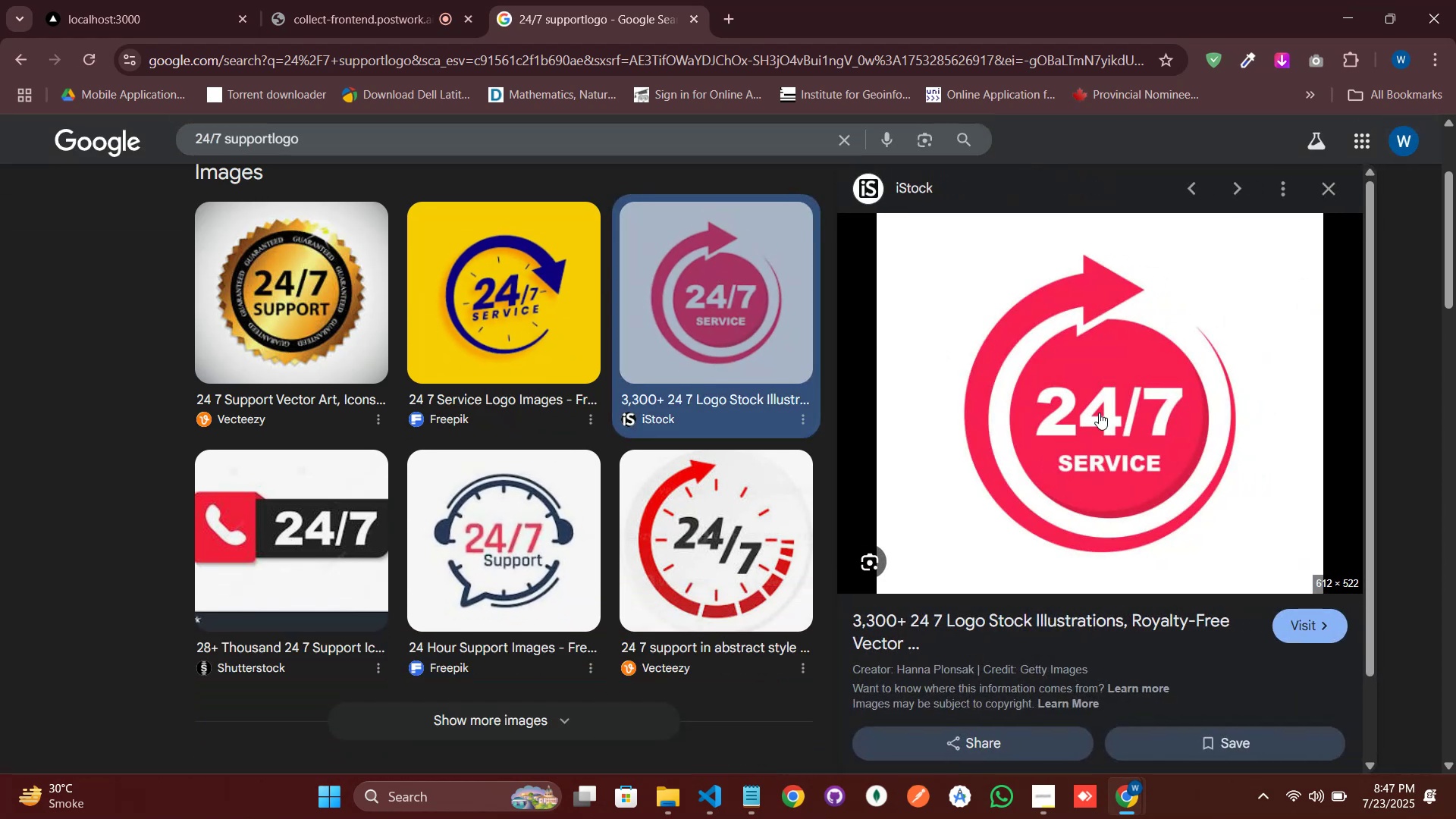 
right_click([1100, 413])
 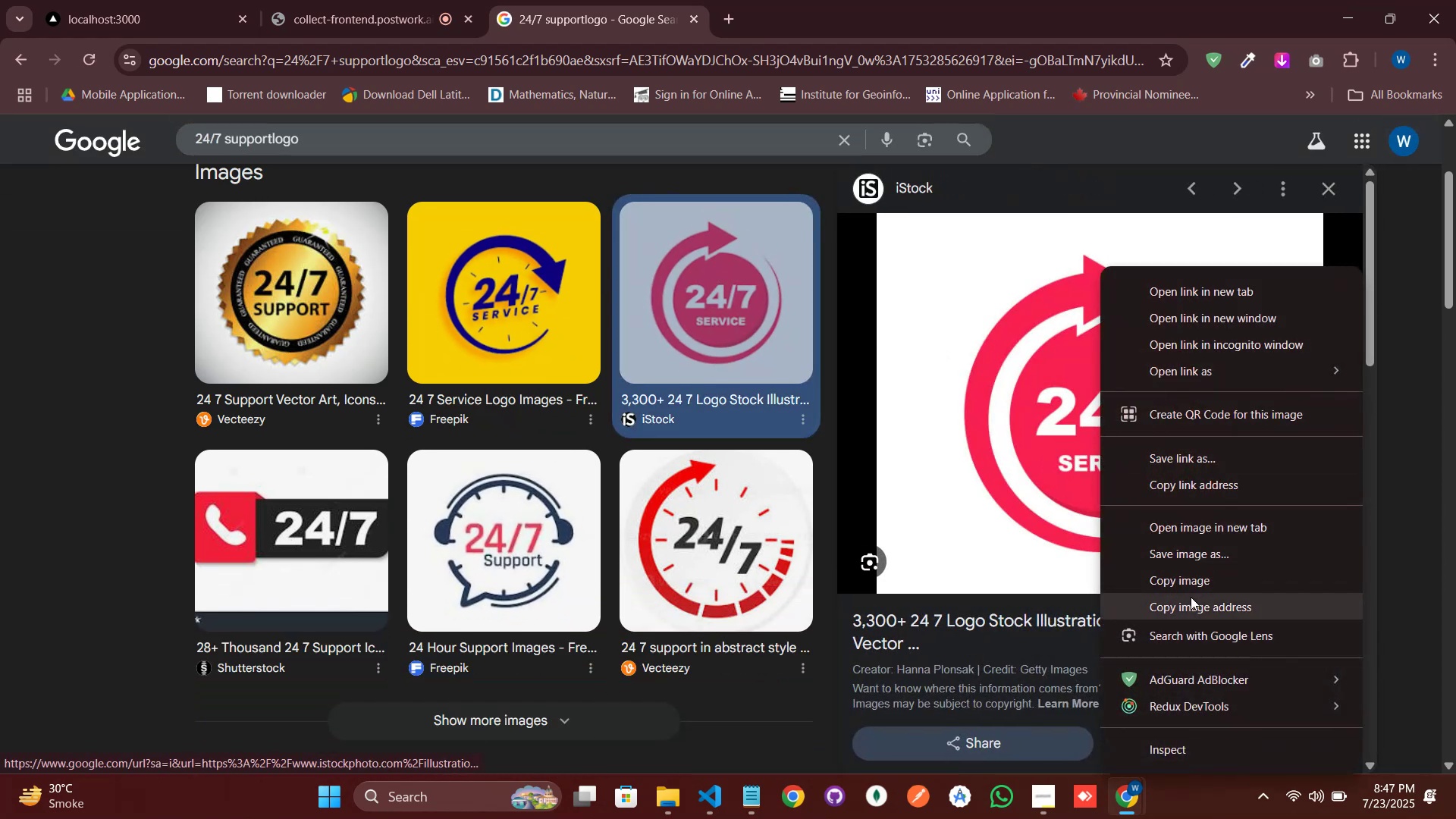 
left_click([1191, 598])
 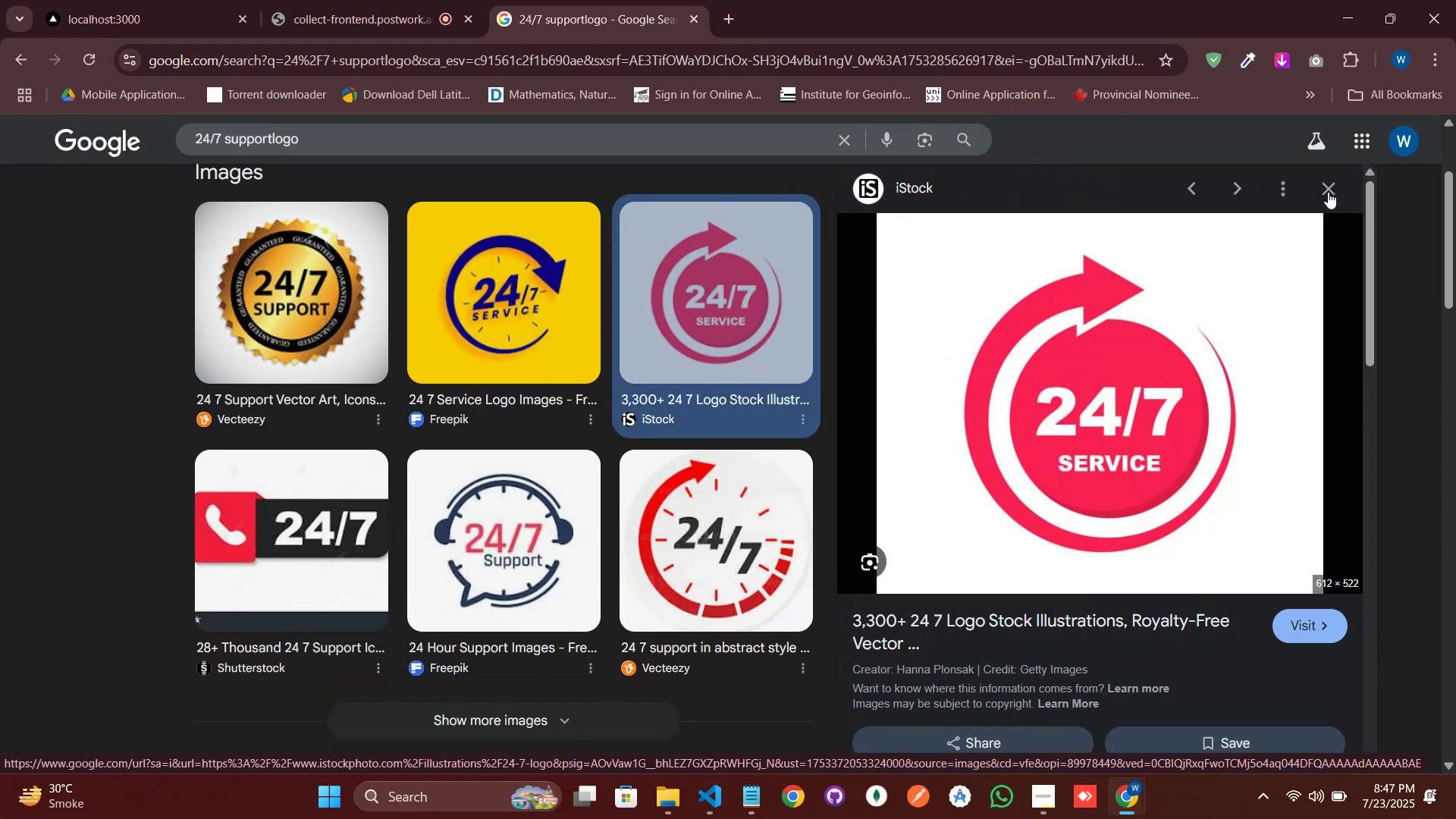 
left_click([1329, 190])
 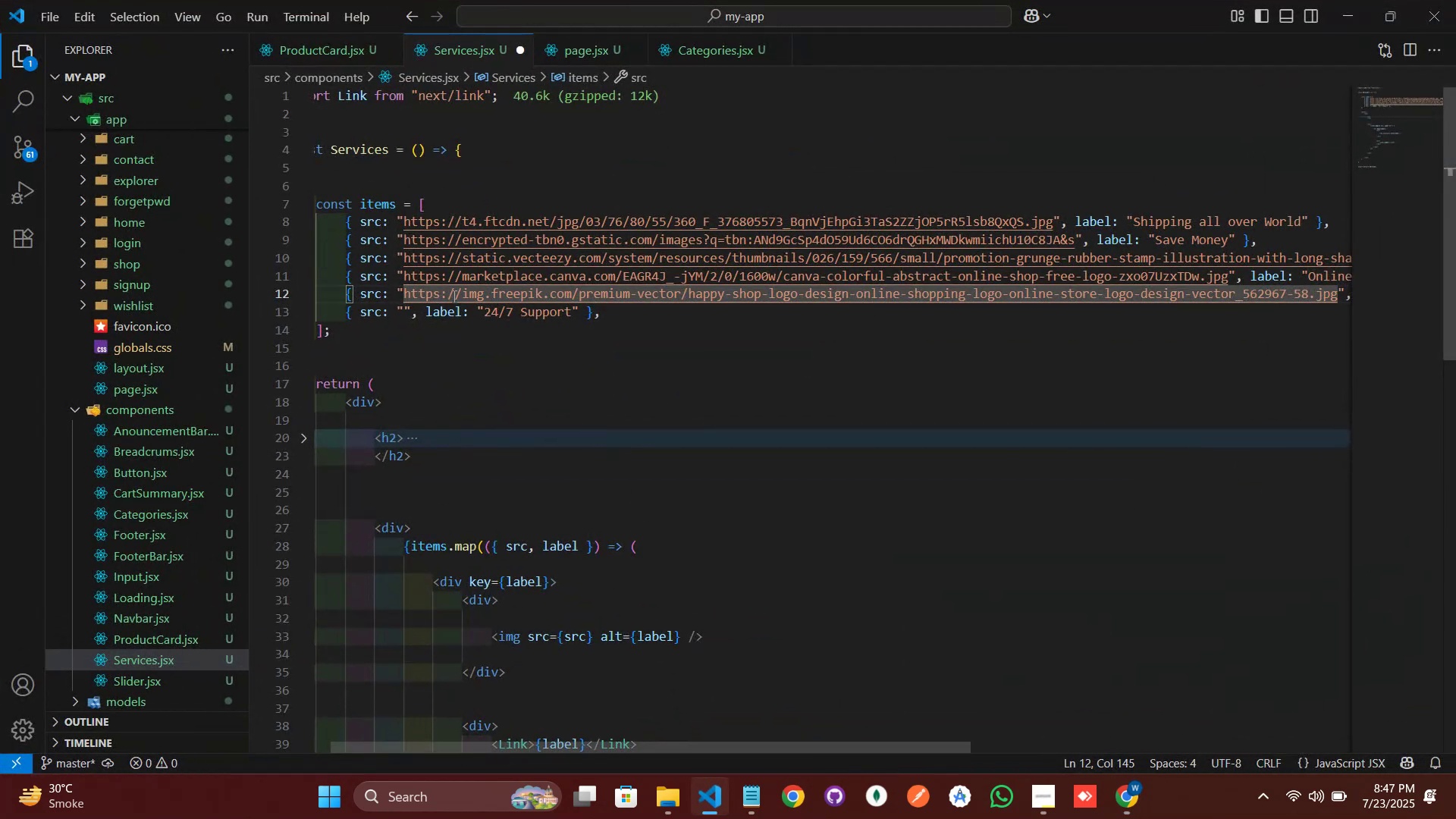 
left_click([401, 311])
 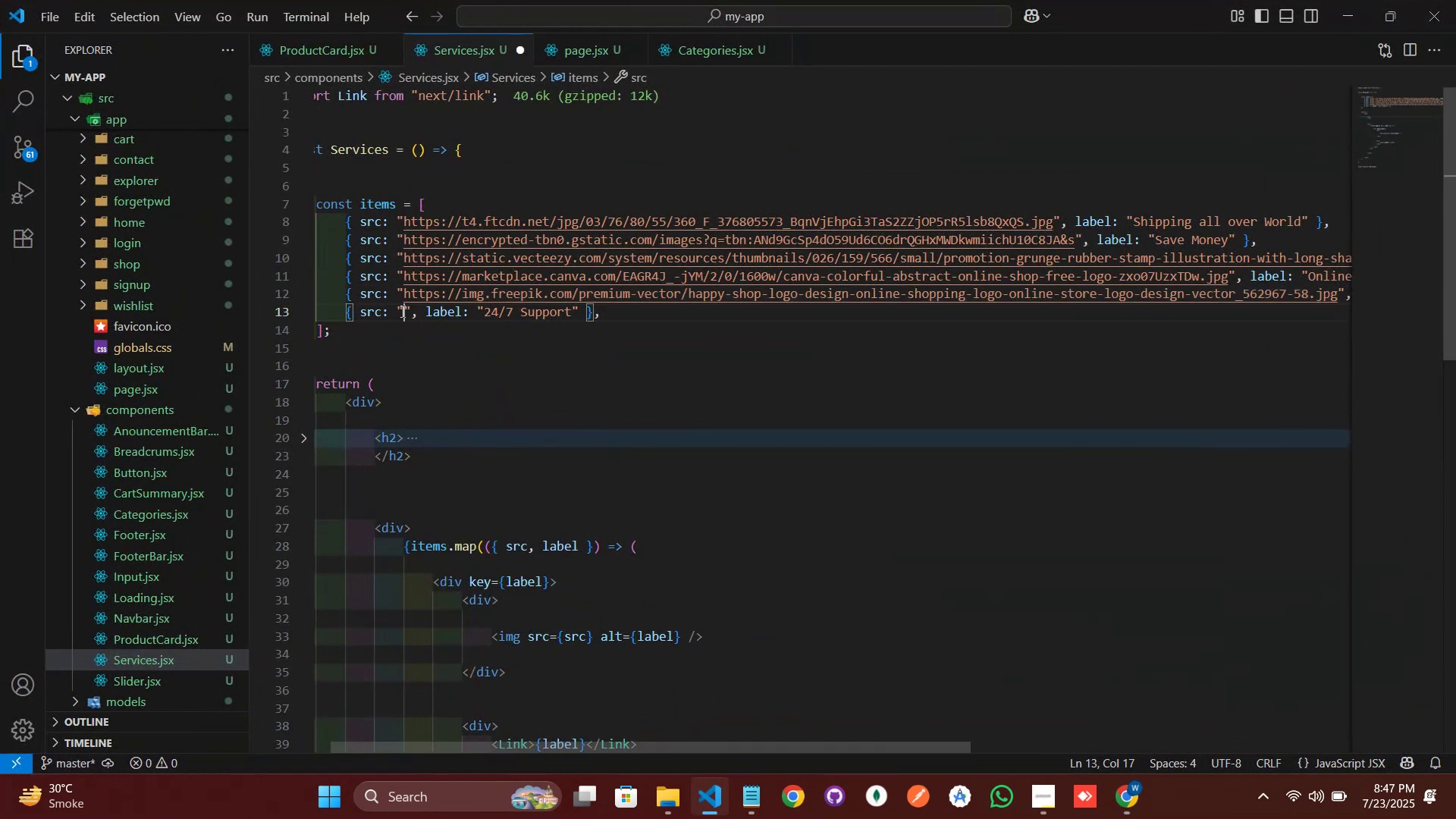 
key(Control+V)
 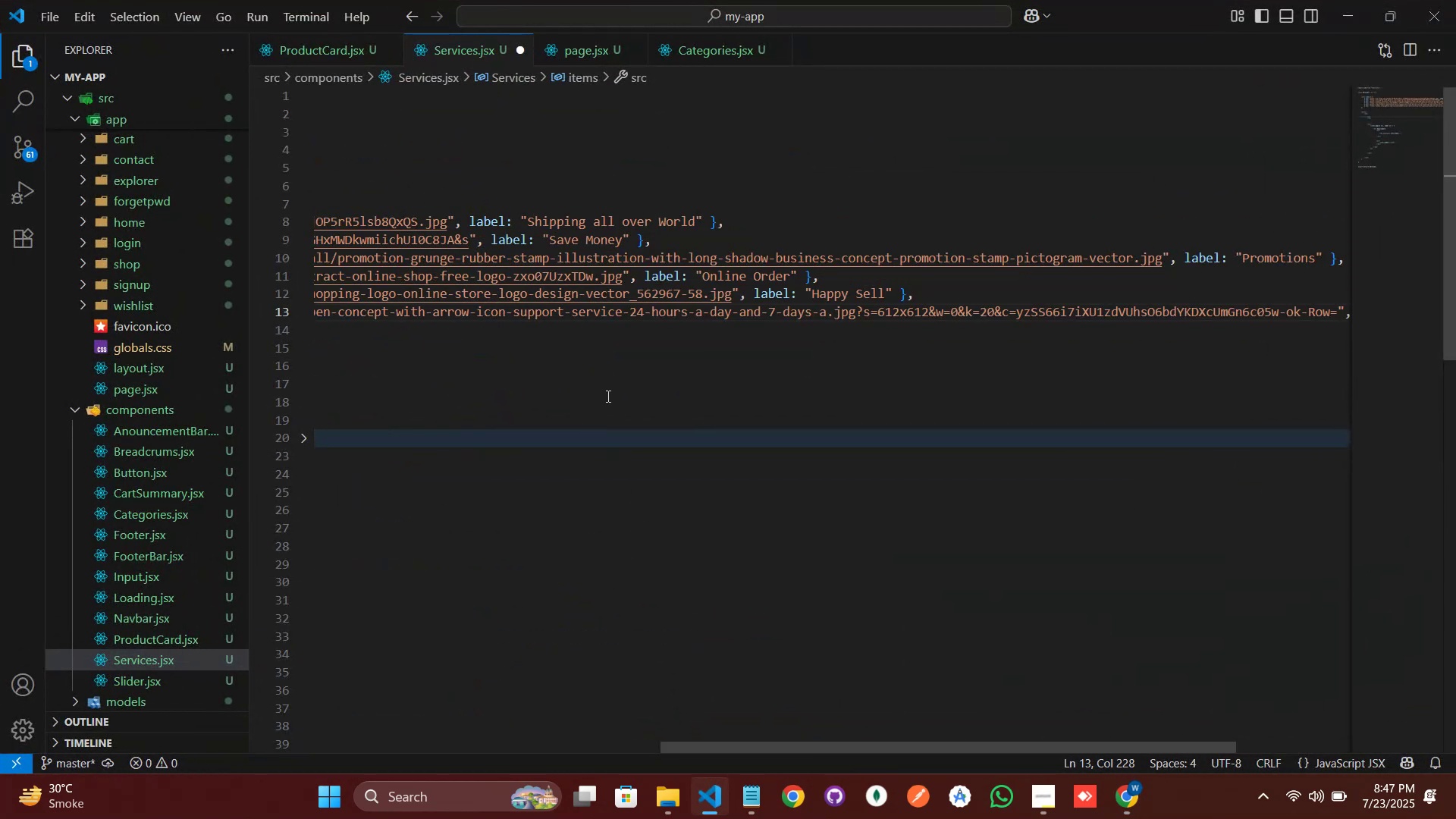 
key(Control+S)
 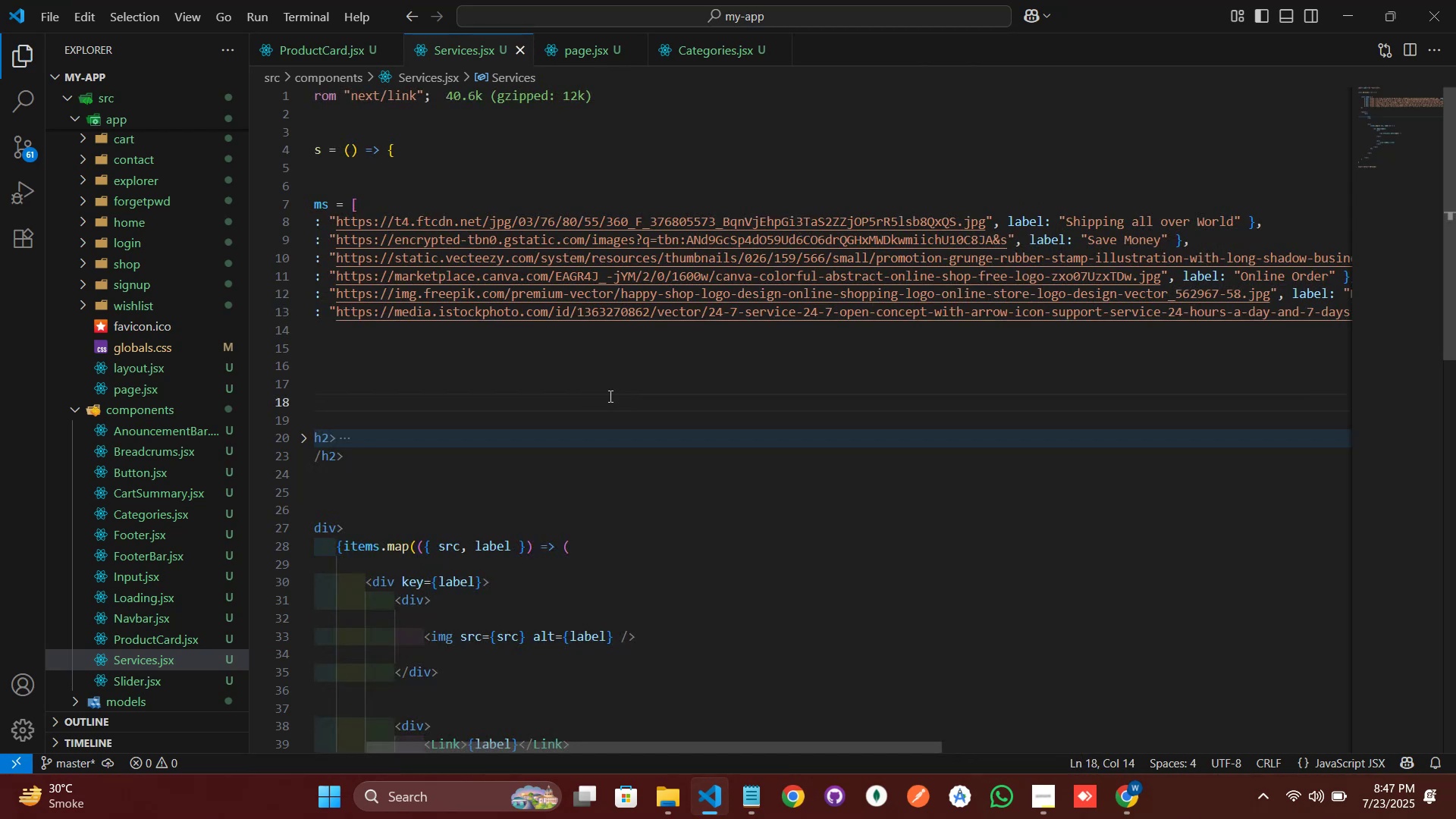 
right_click([609, 396])
 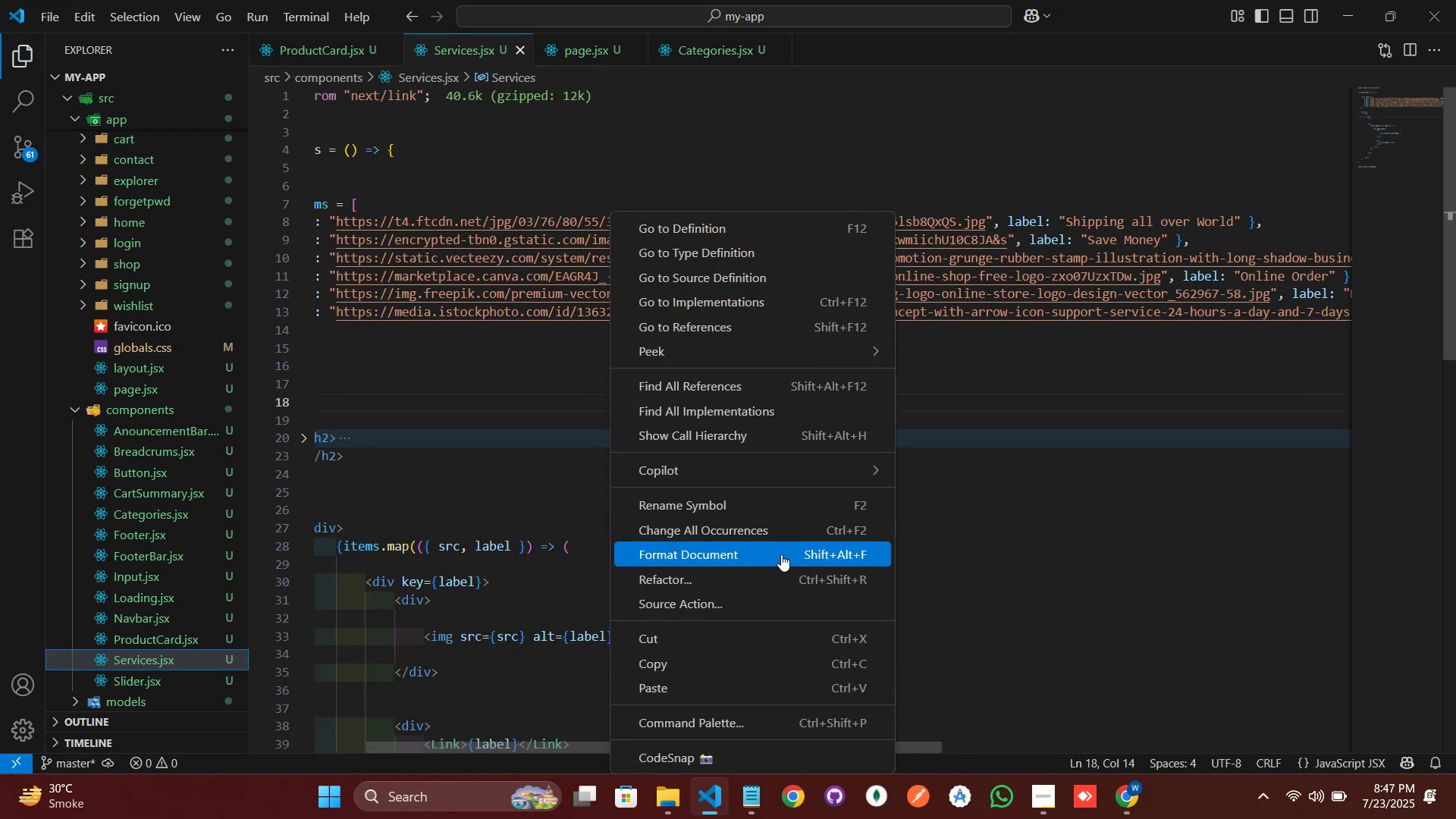 
double_click([769, 503])
 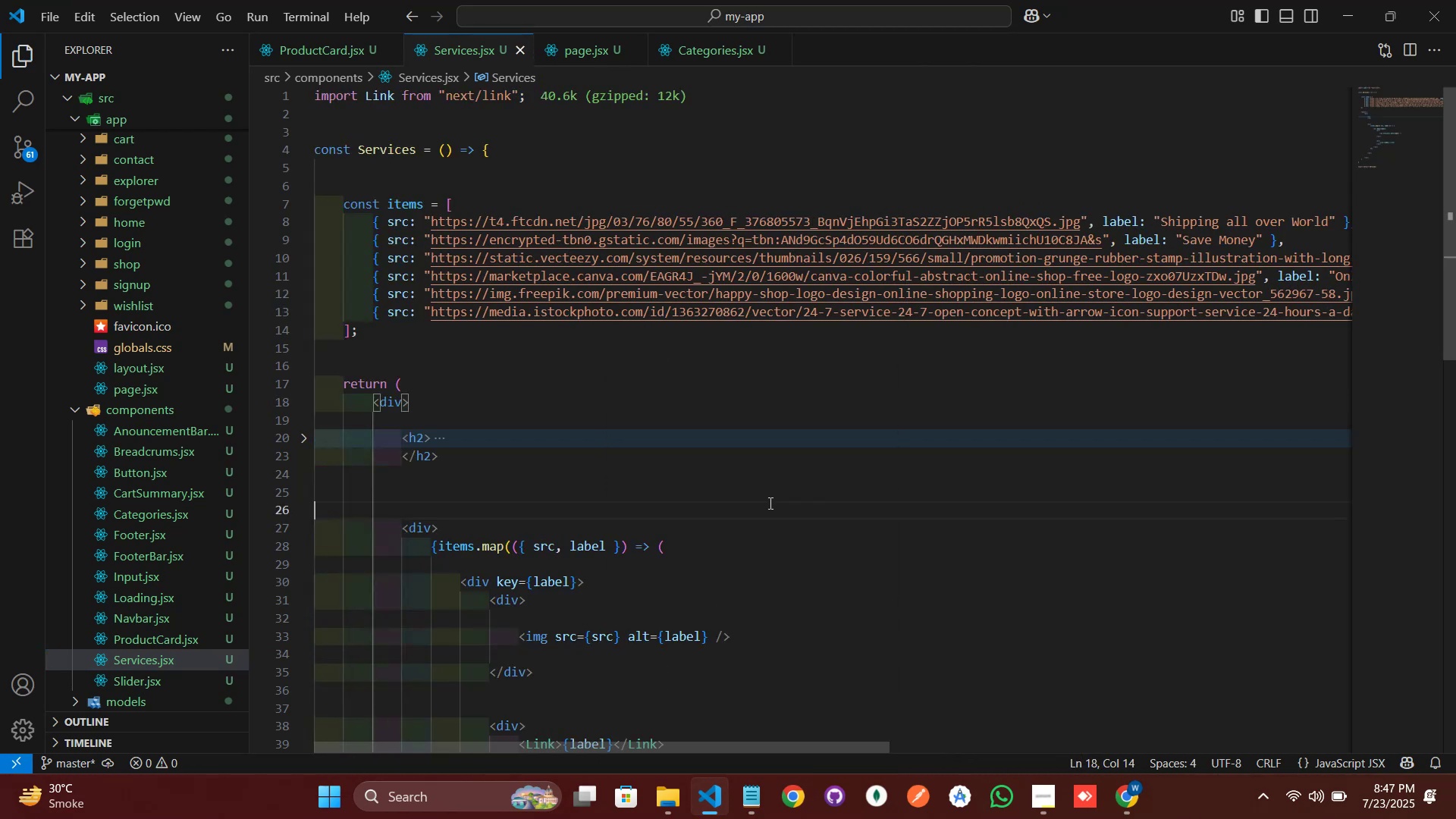 
key(Control+S)
 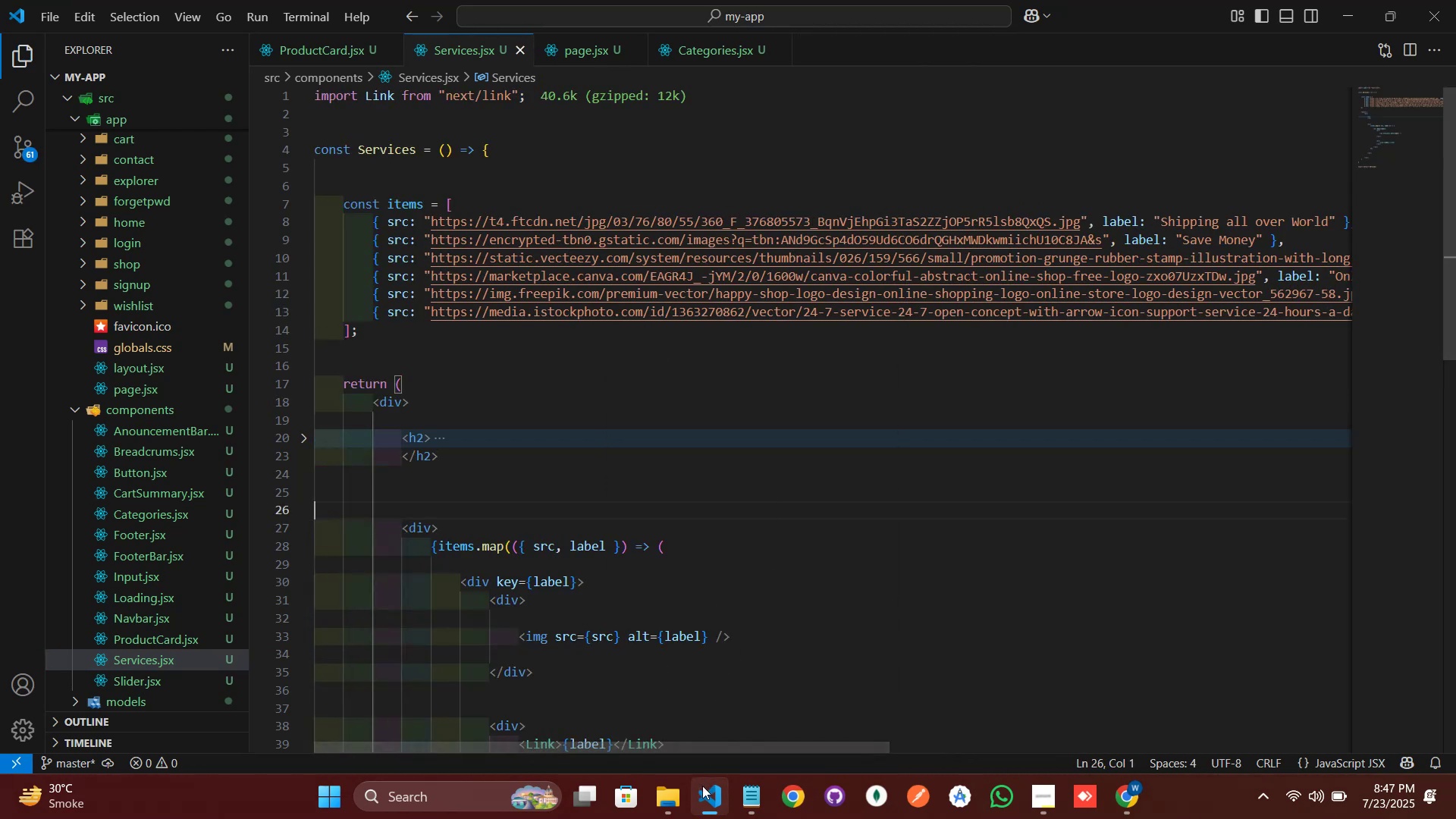 
left_click([702, 787])
 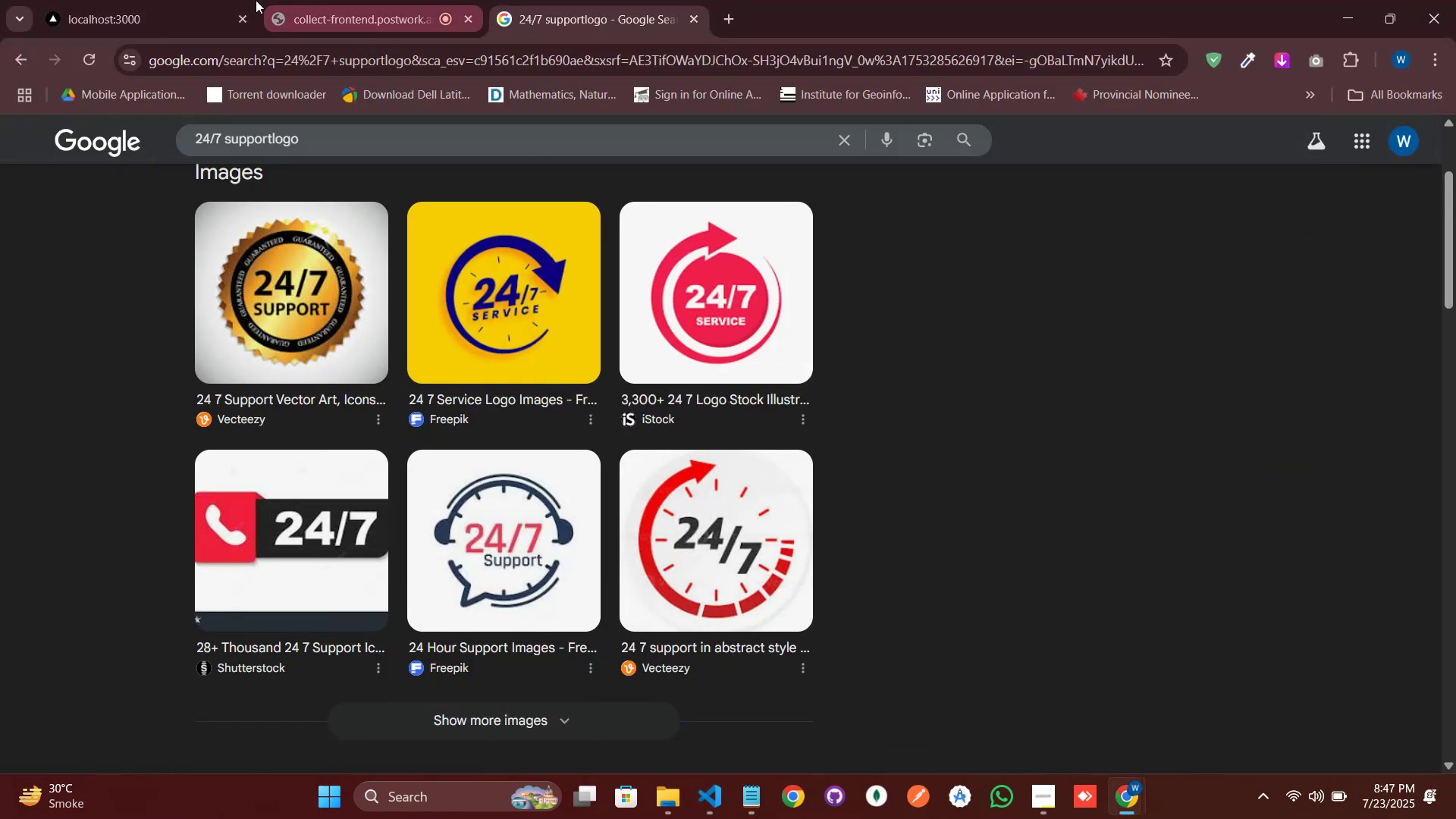 
left_click([215, 0])
 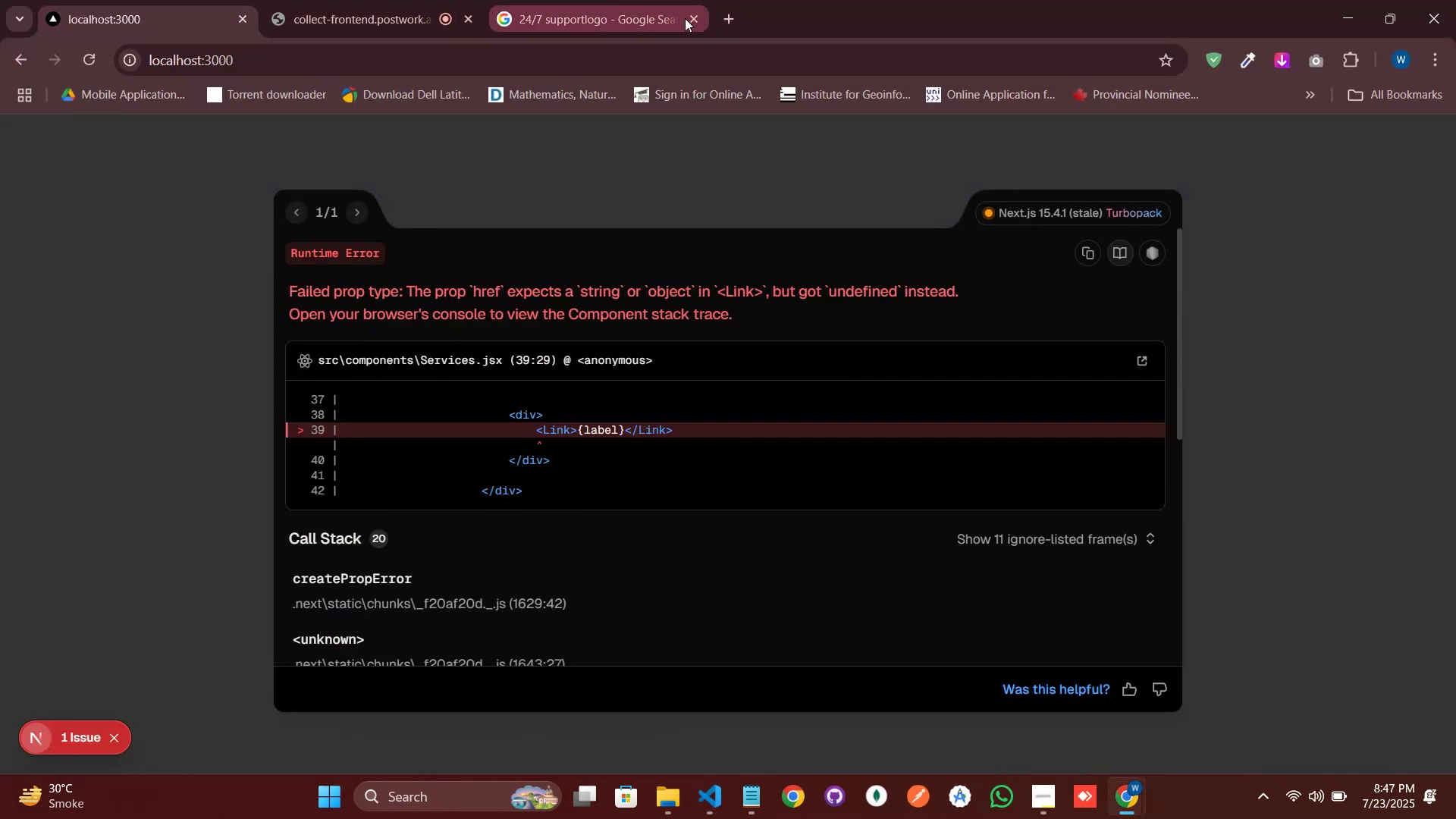 
left_click([696, 18])
 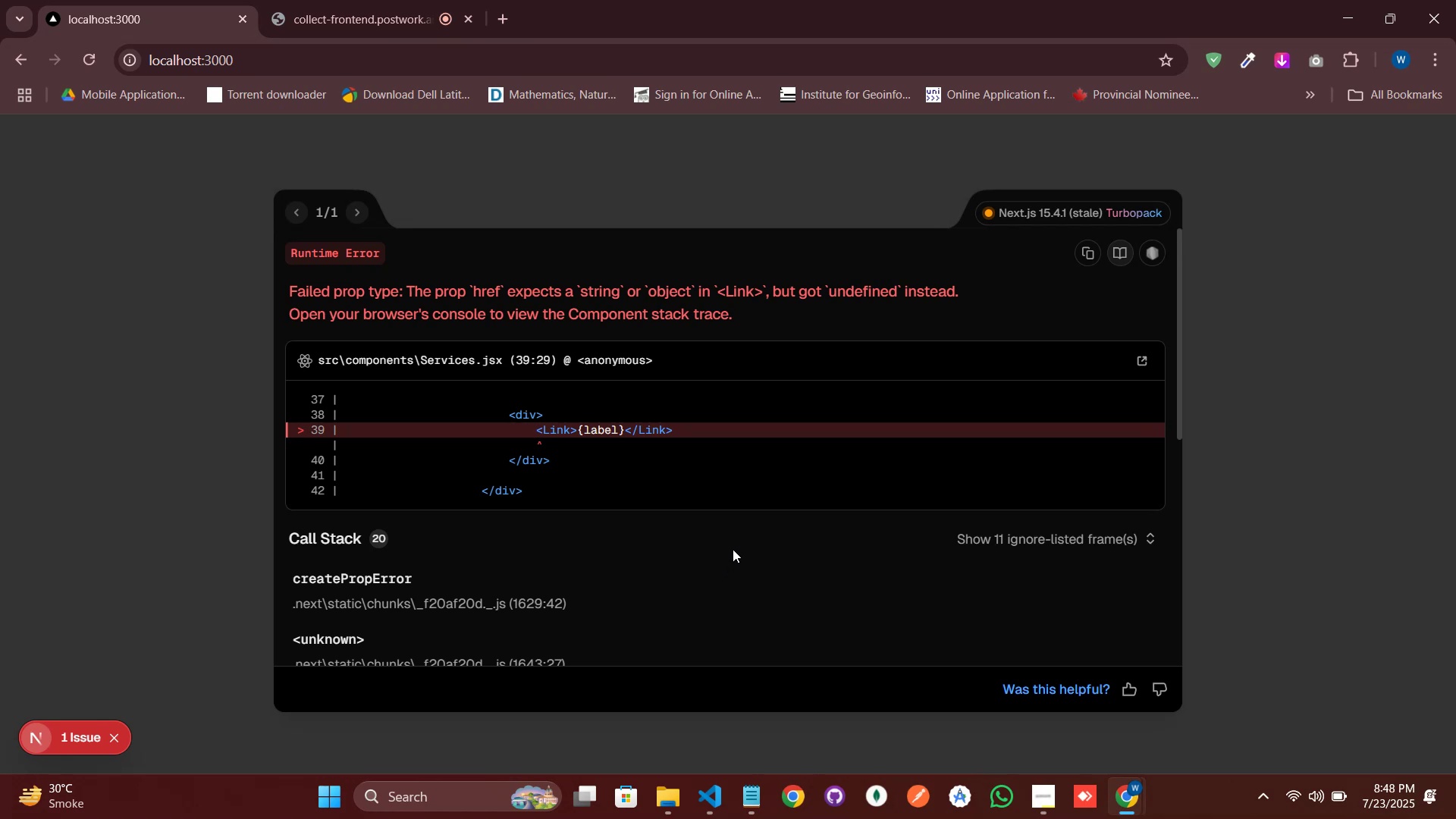 
wait(17.84)
 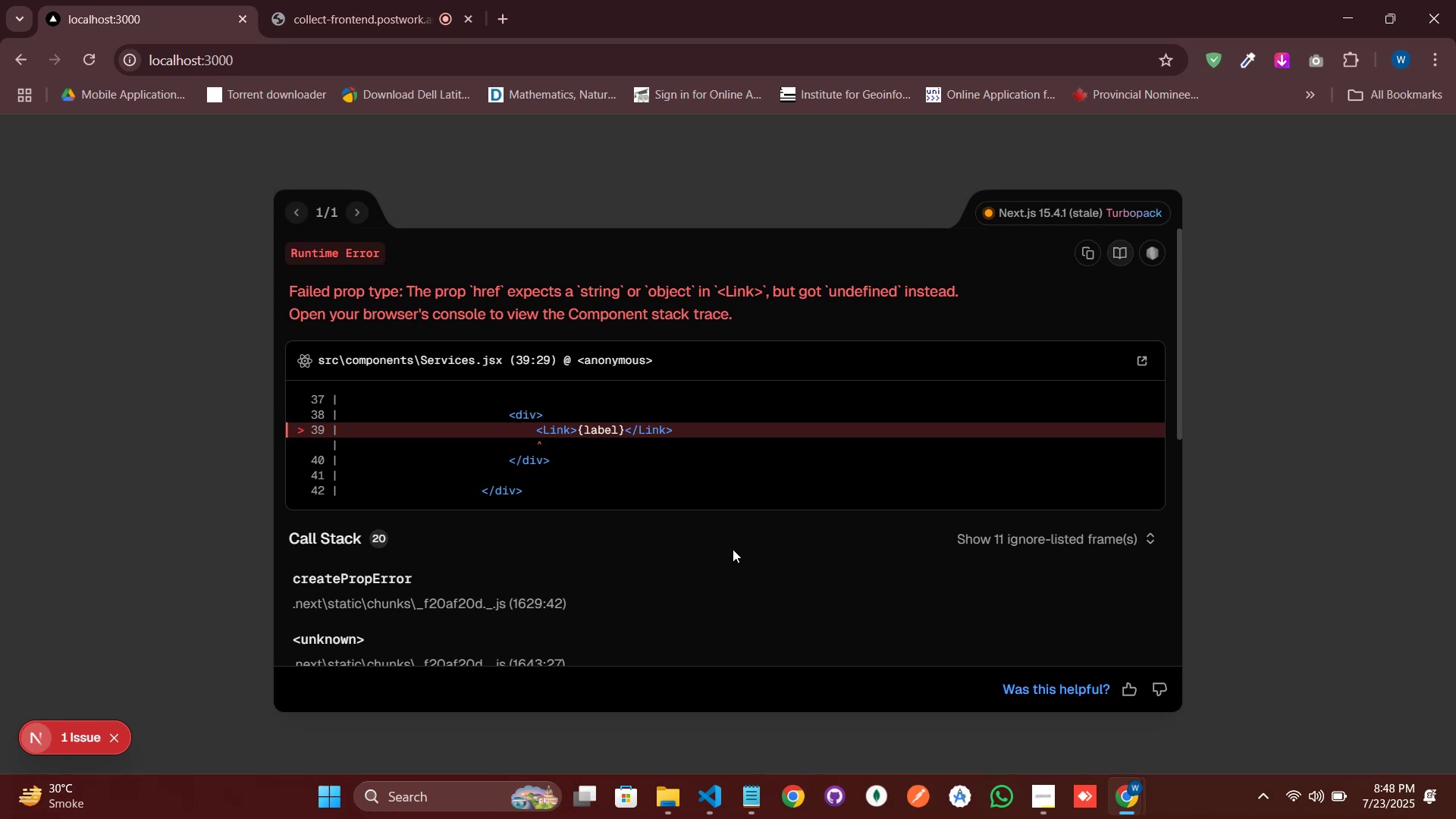 
left_click([711, 788])
 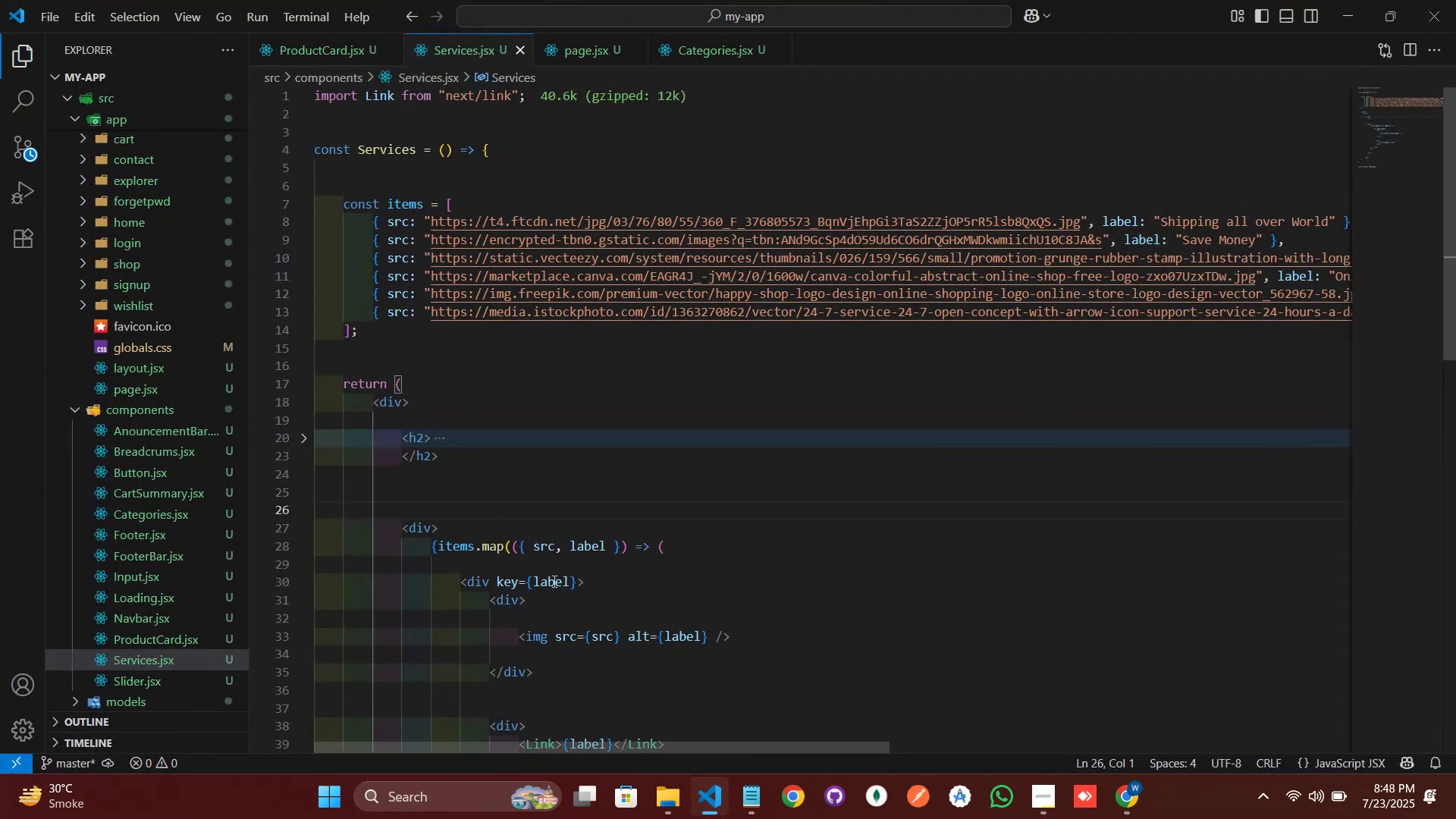 
scroll: coordinate [594, 541], scroll_direction: down, amount: 4.0
 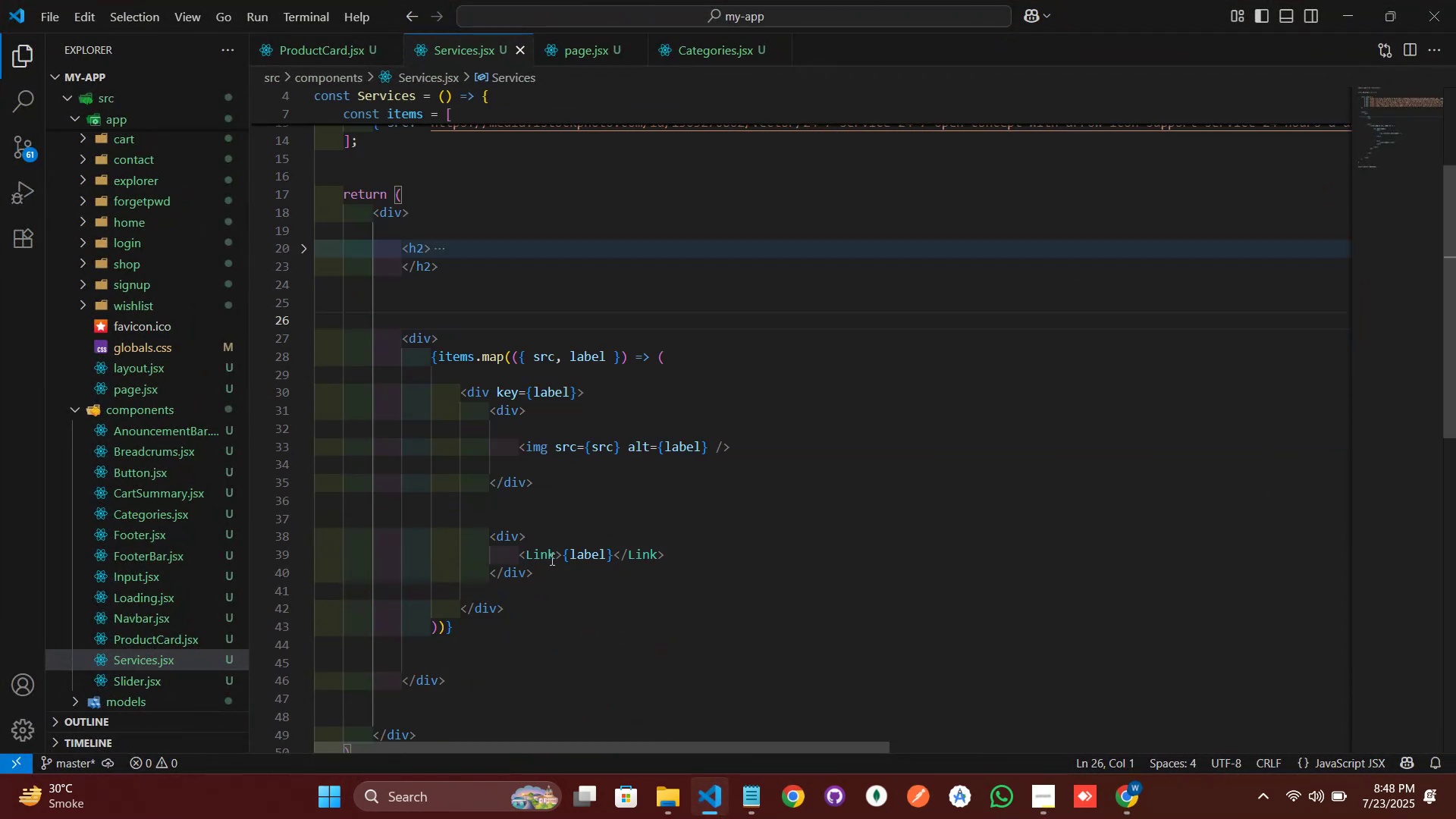 
left_click([557, 556])
 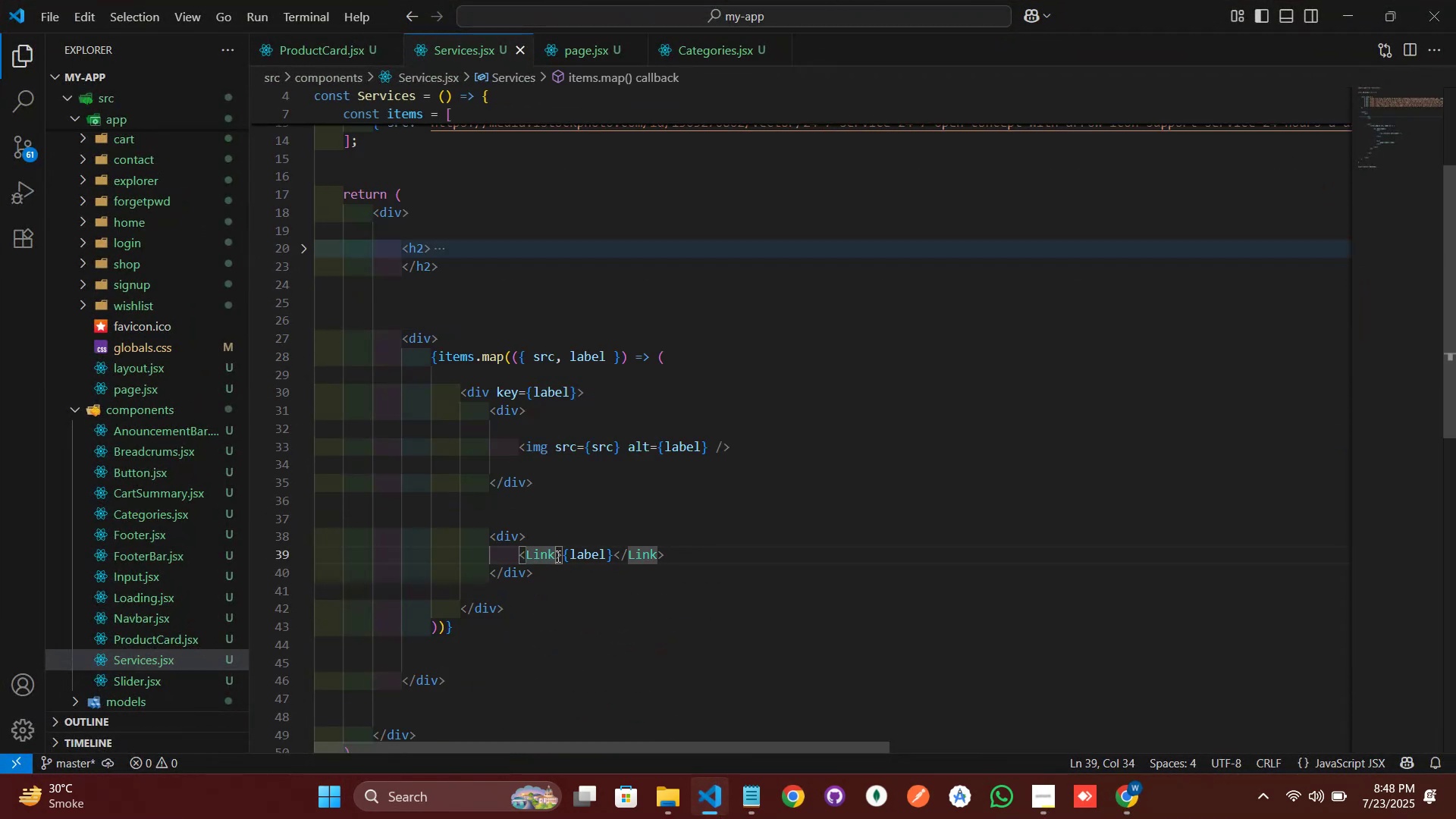 
type( hre)
 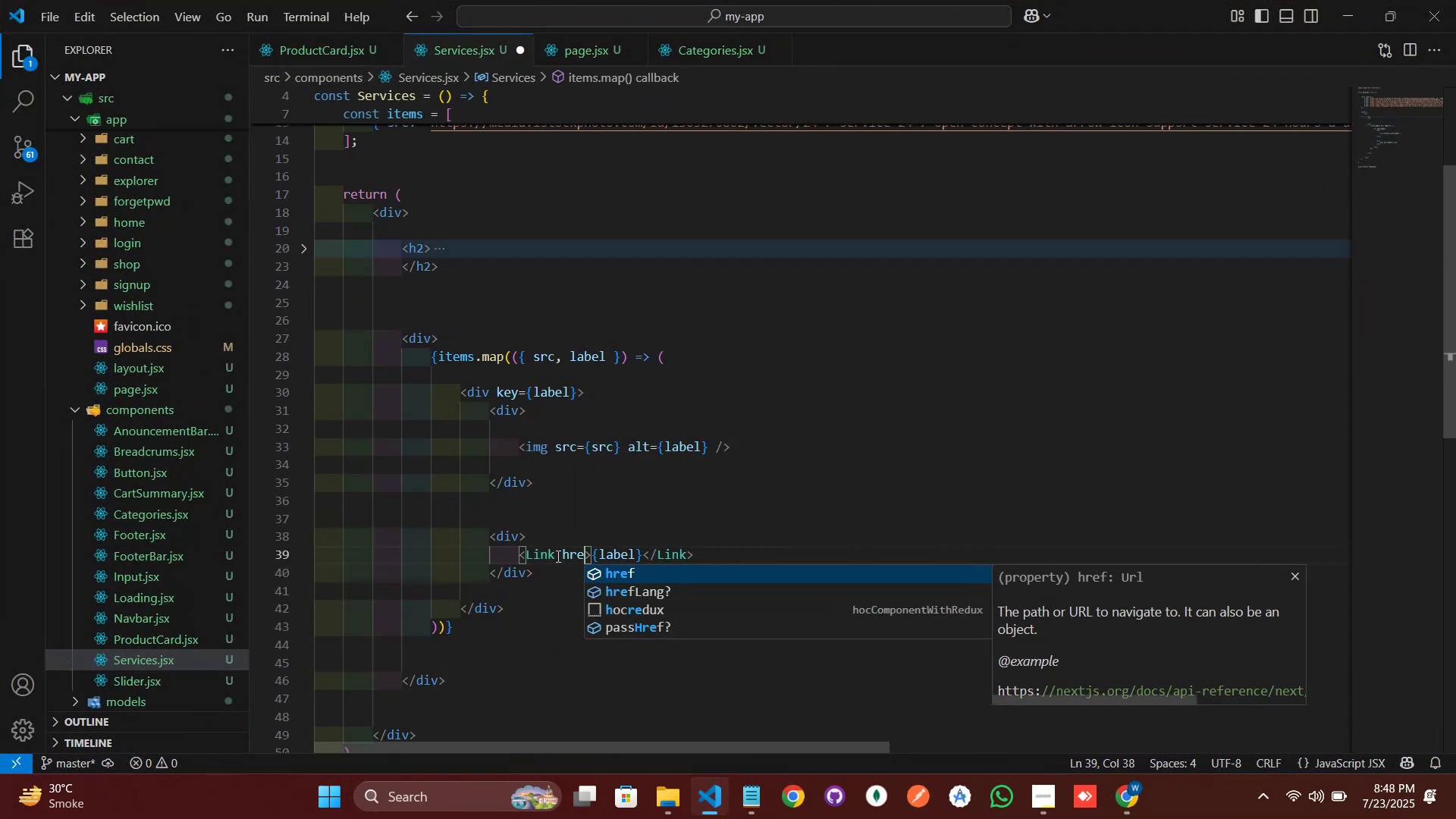 
key(Enter)
 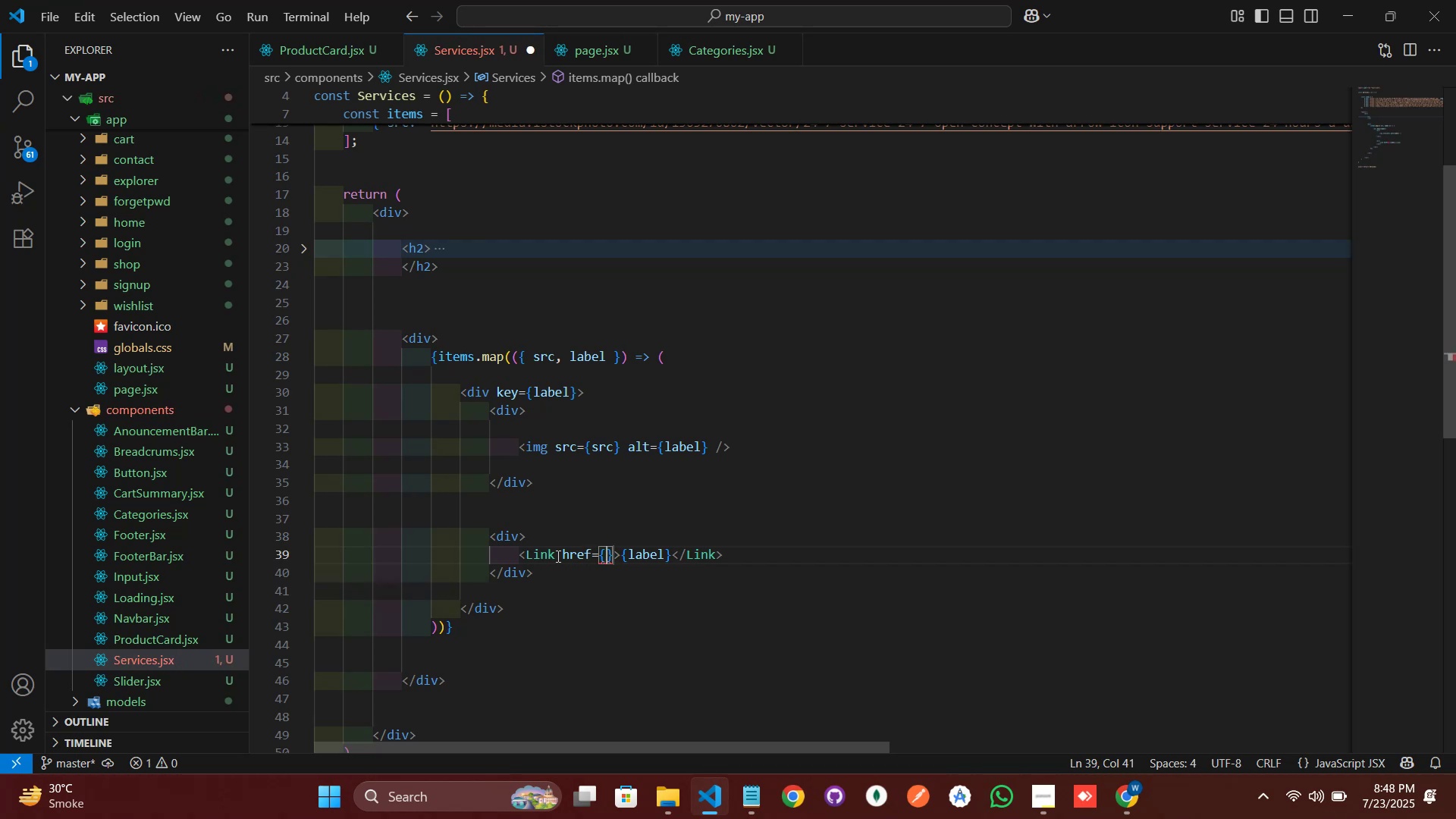 
key(Backquote)
 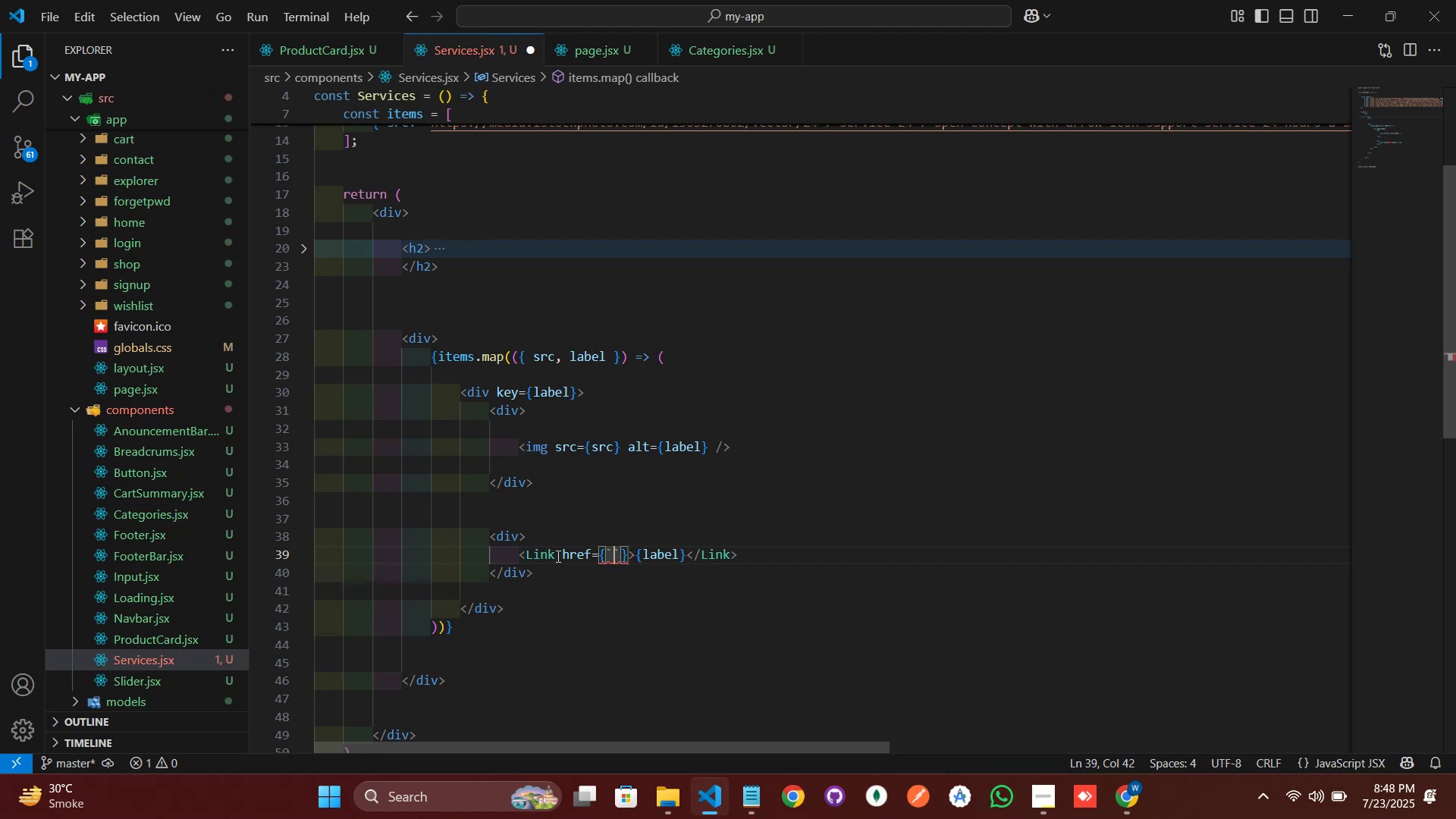 
key(Backquote)
 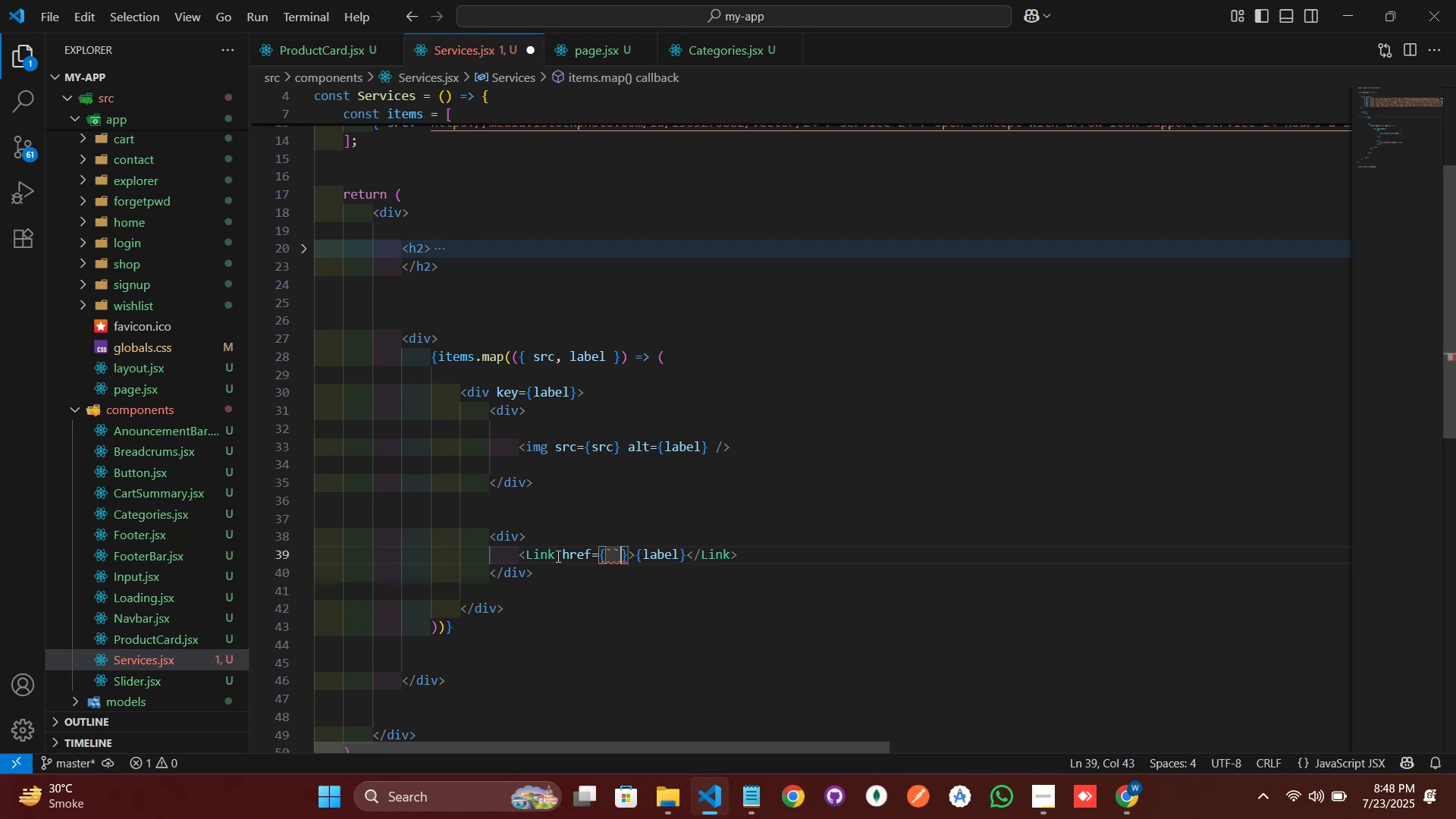 
key(ArrowLeft)
 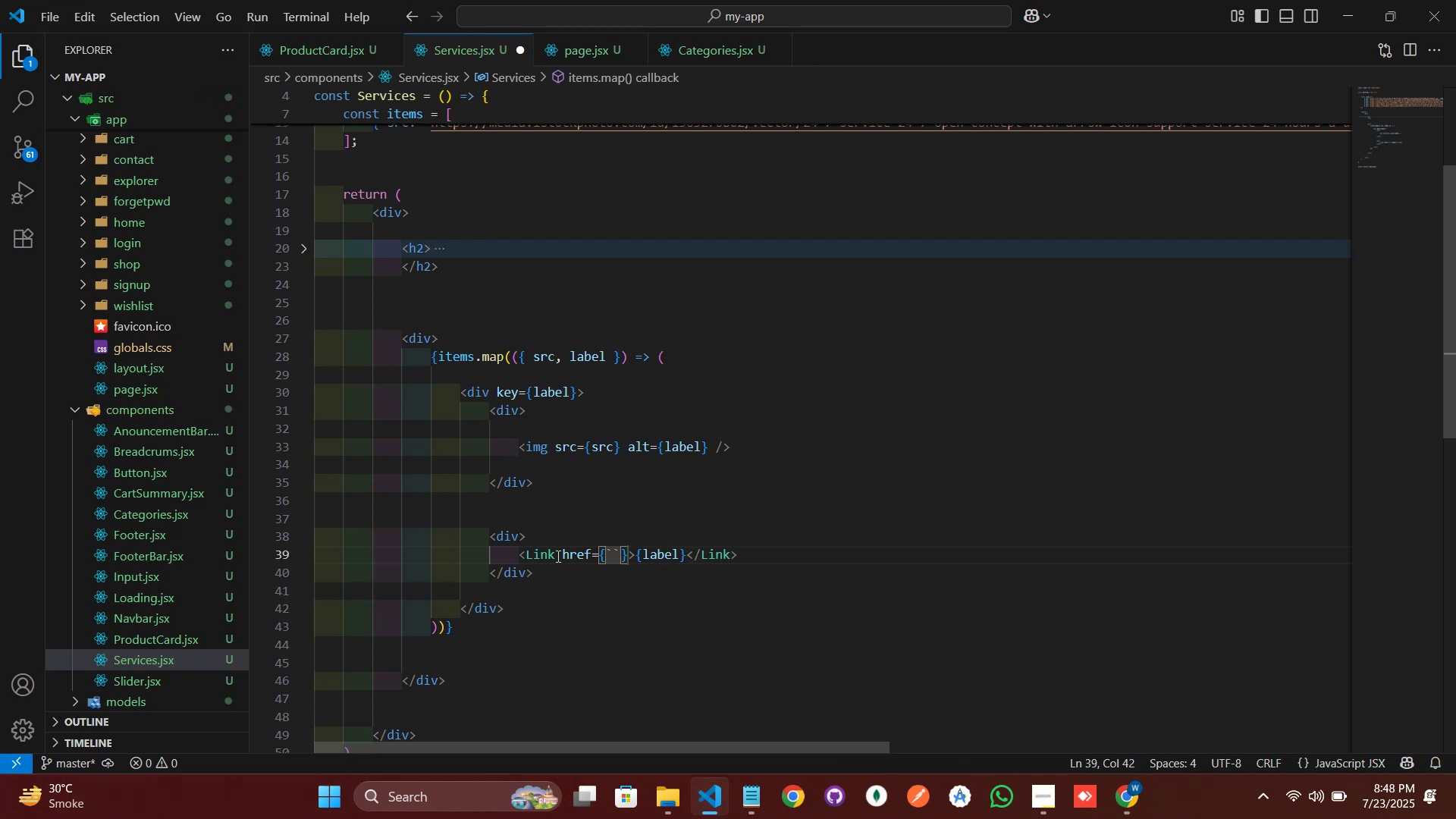 
type(cater)
key(Backspace)
type(gory)
 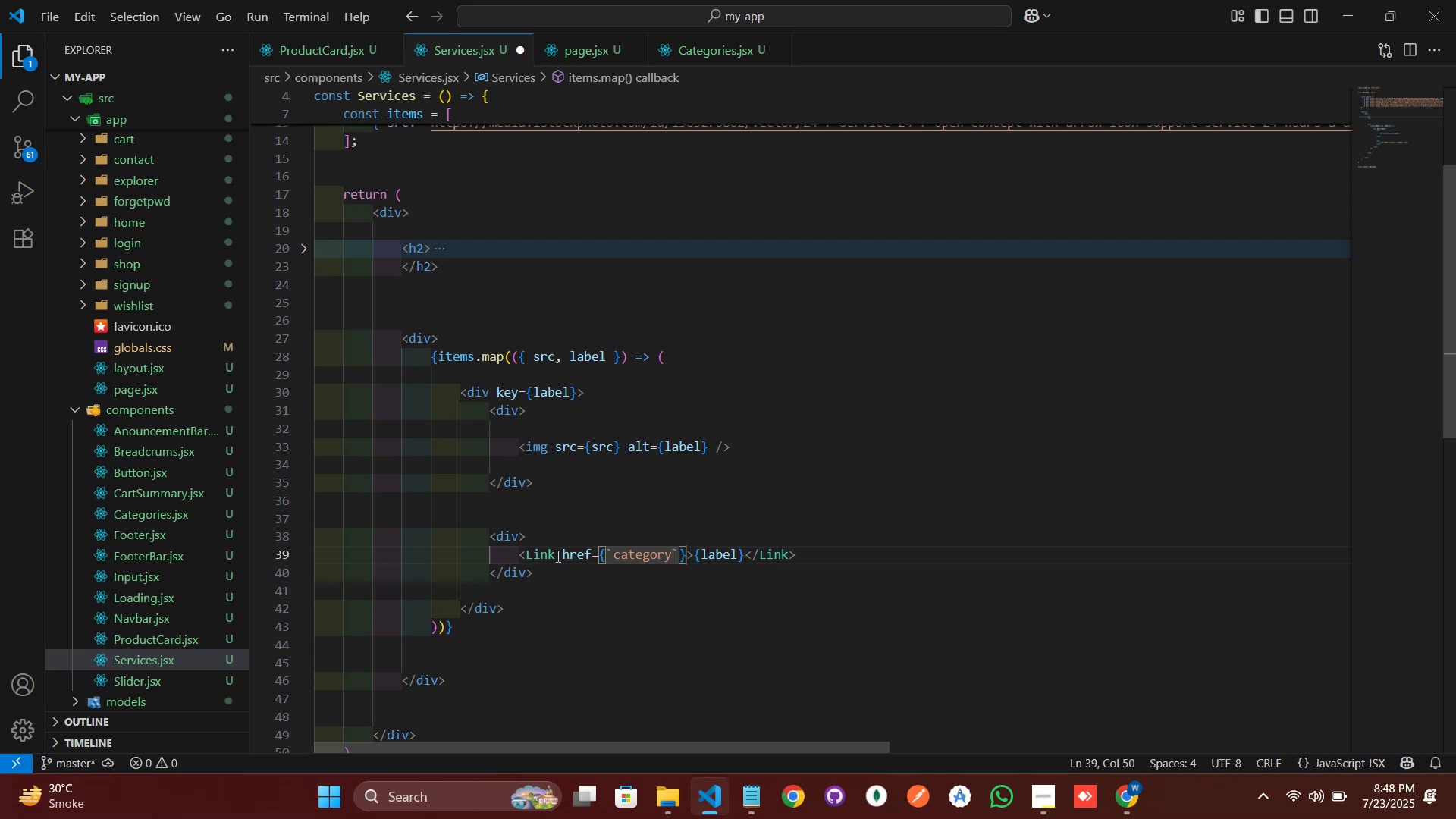 
key(Slash)
 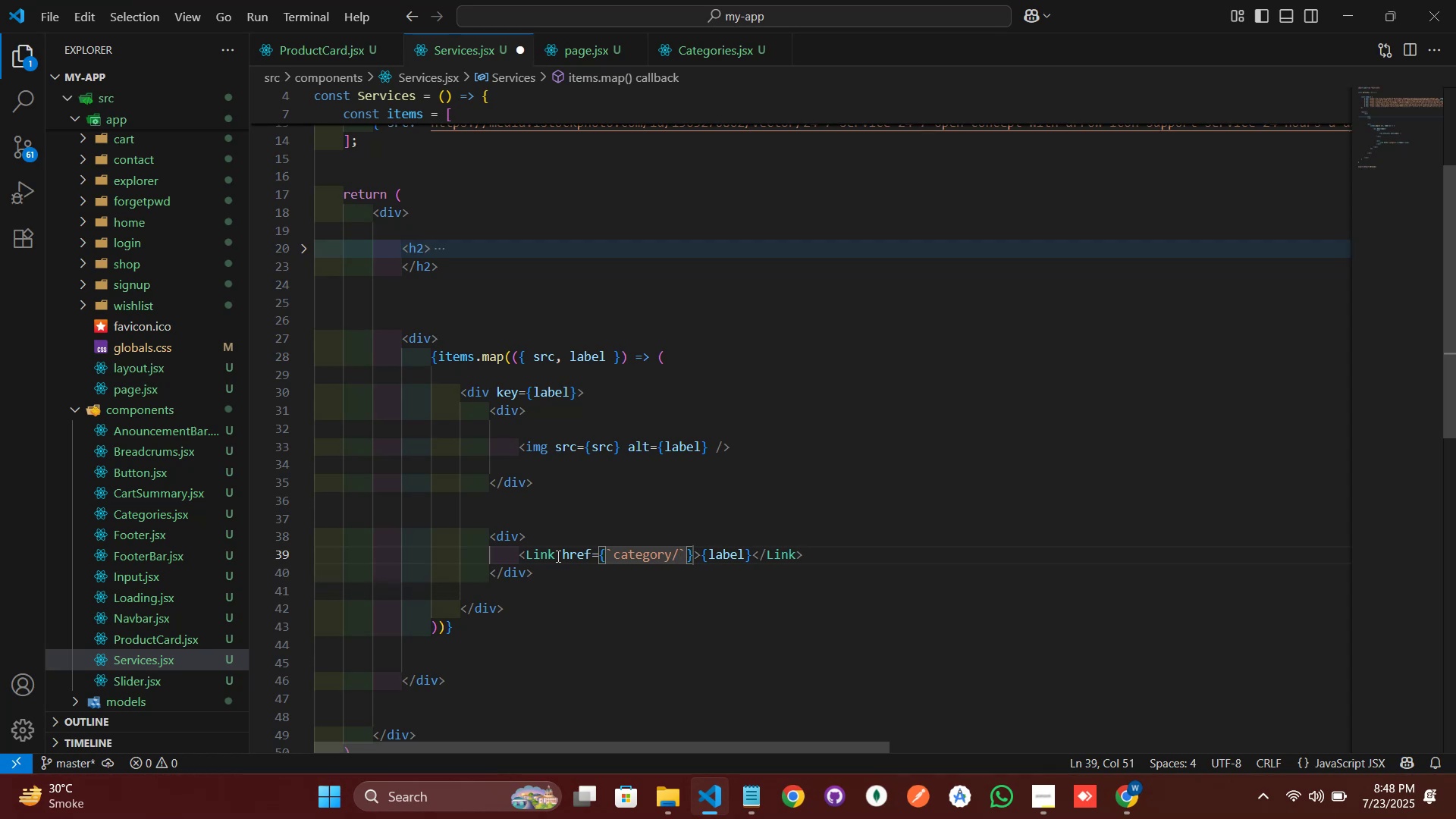 
key(Shift+4)
 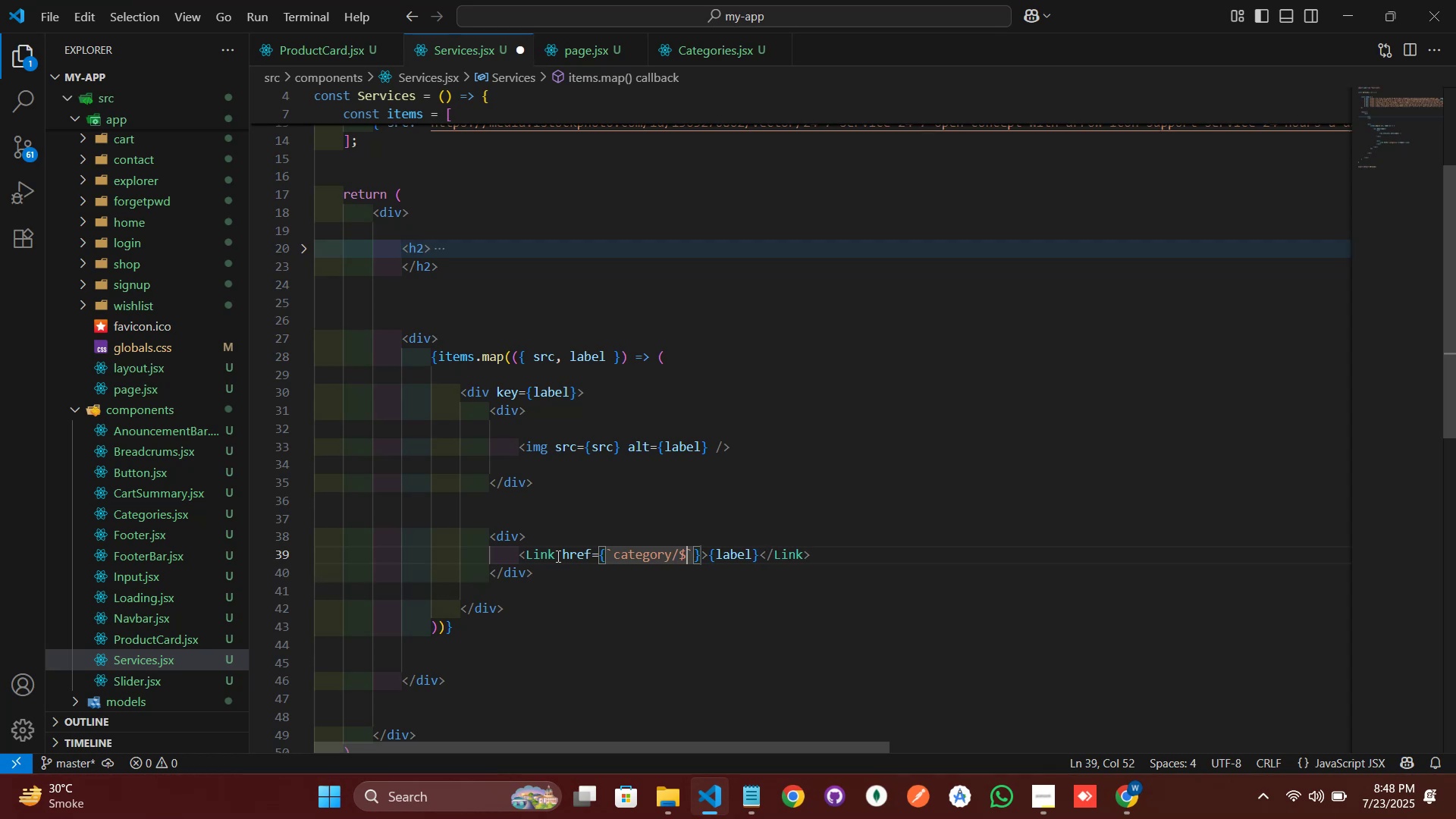 
key(Shift+BracketLeft)
 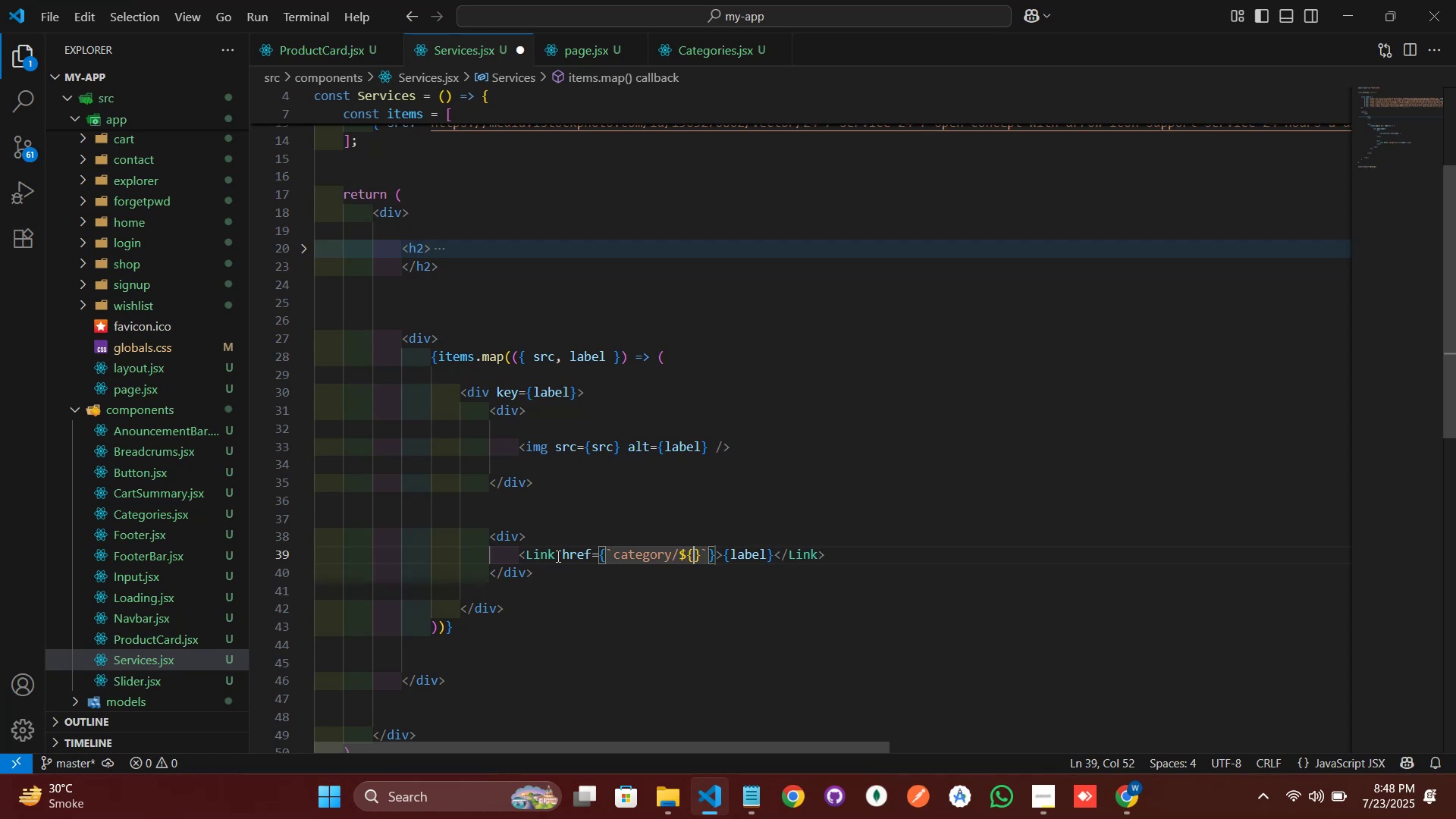 
key(Shift+BracketRight)
 